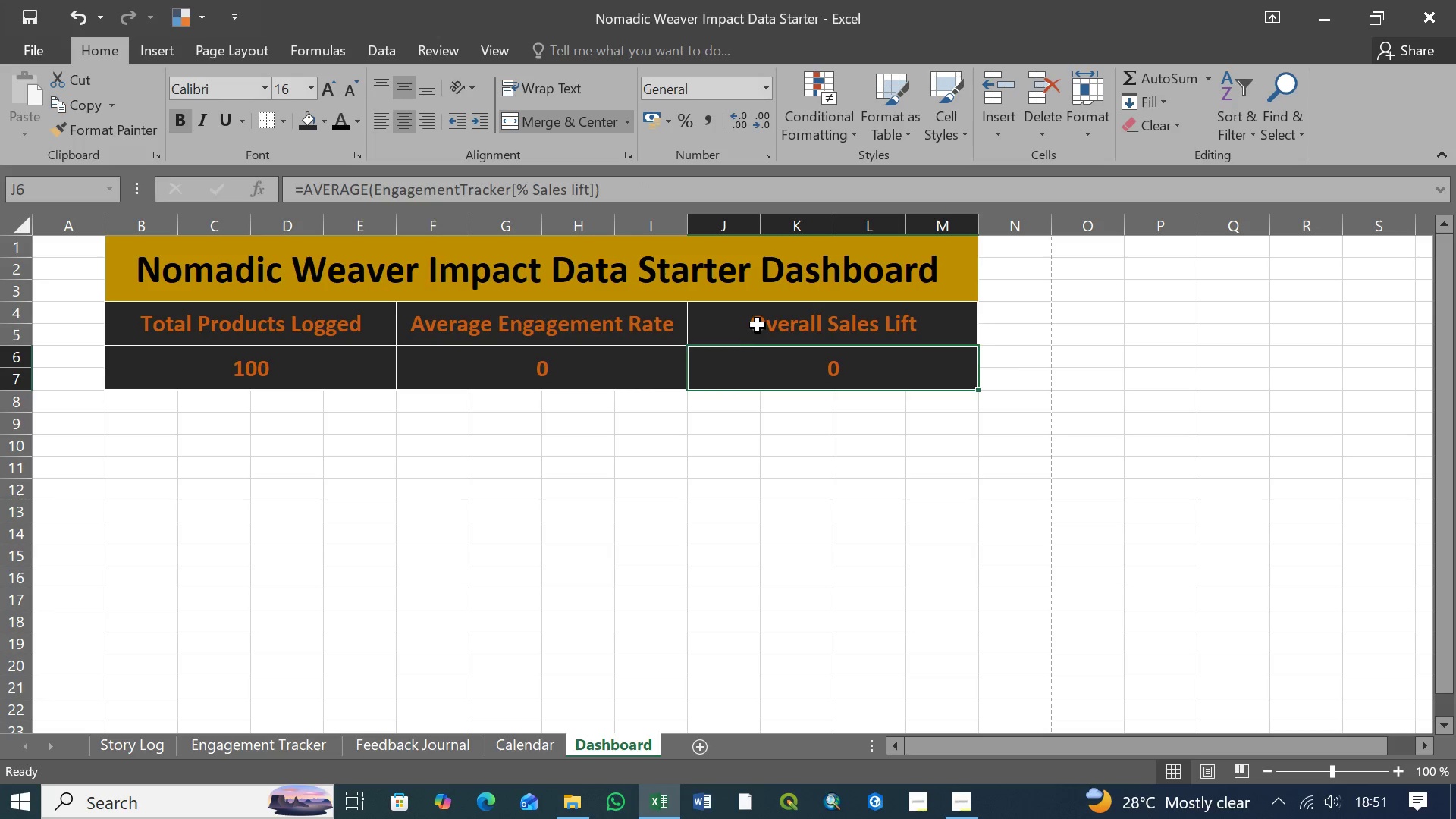 
left_click([758, 325])
 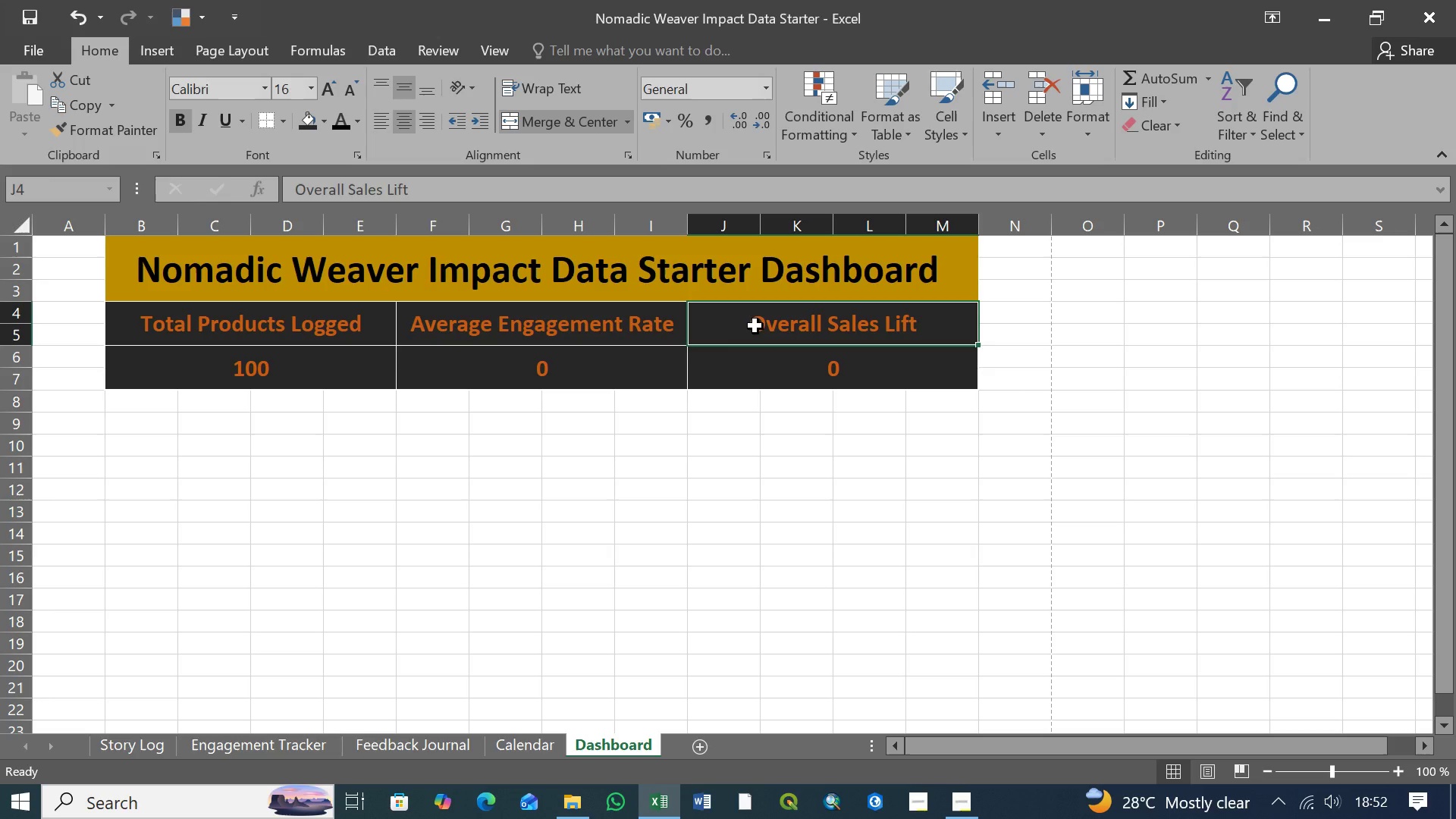 
wait(20.31)
 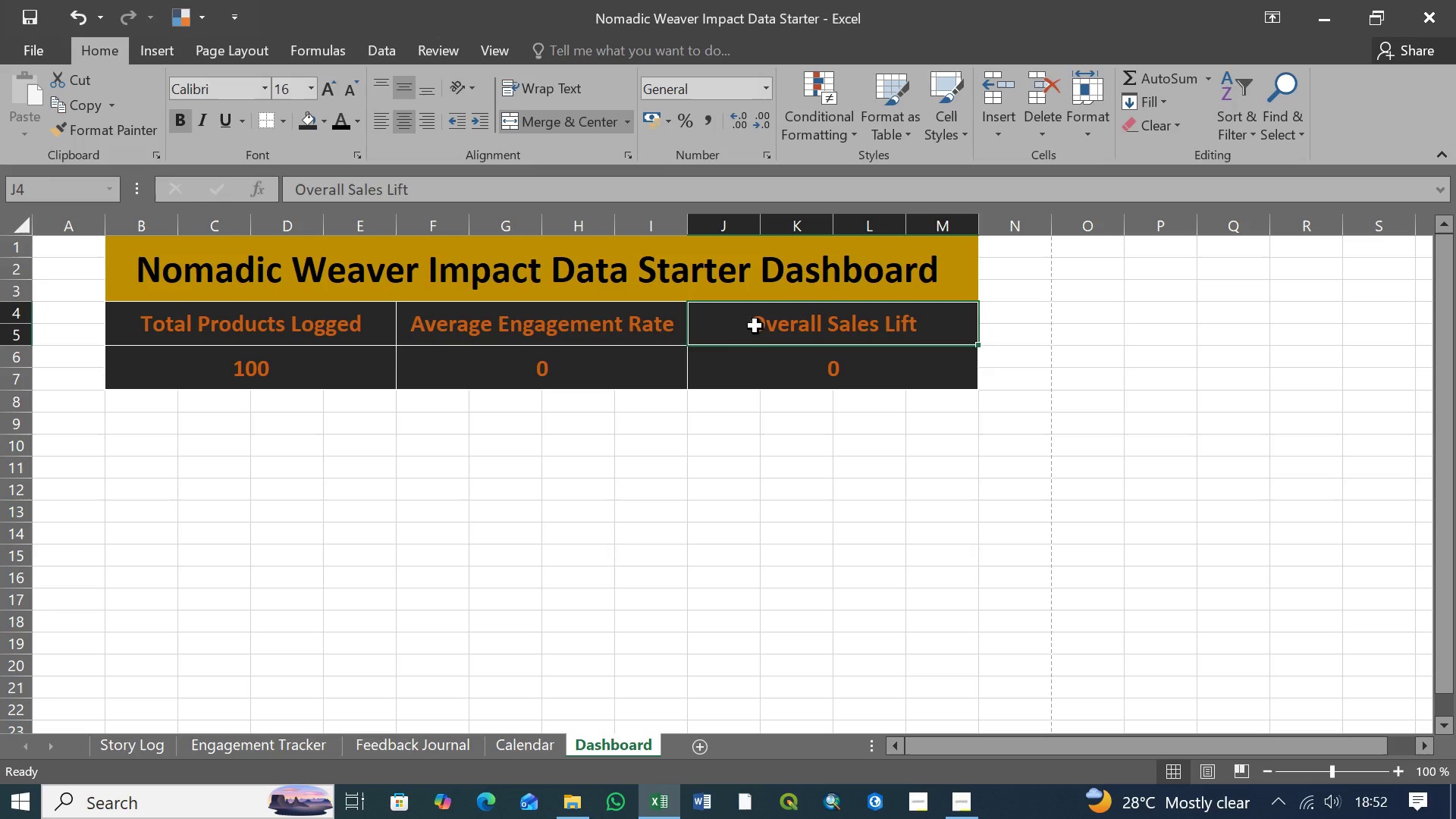 
left_click([155, 410])
 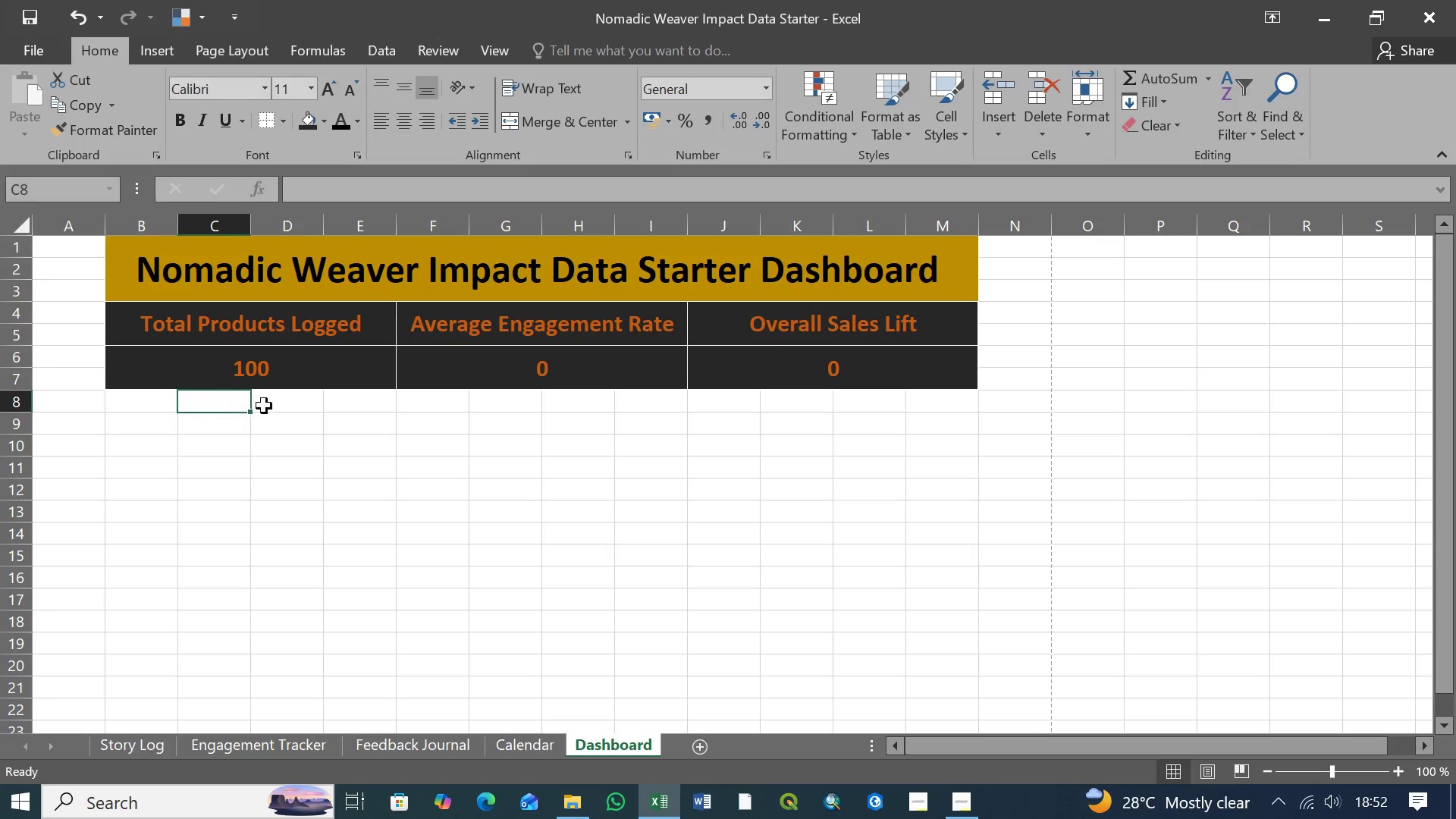 
double_click([273, 406])
 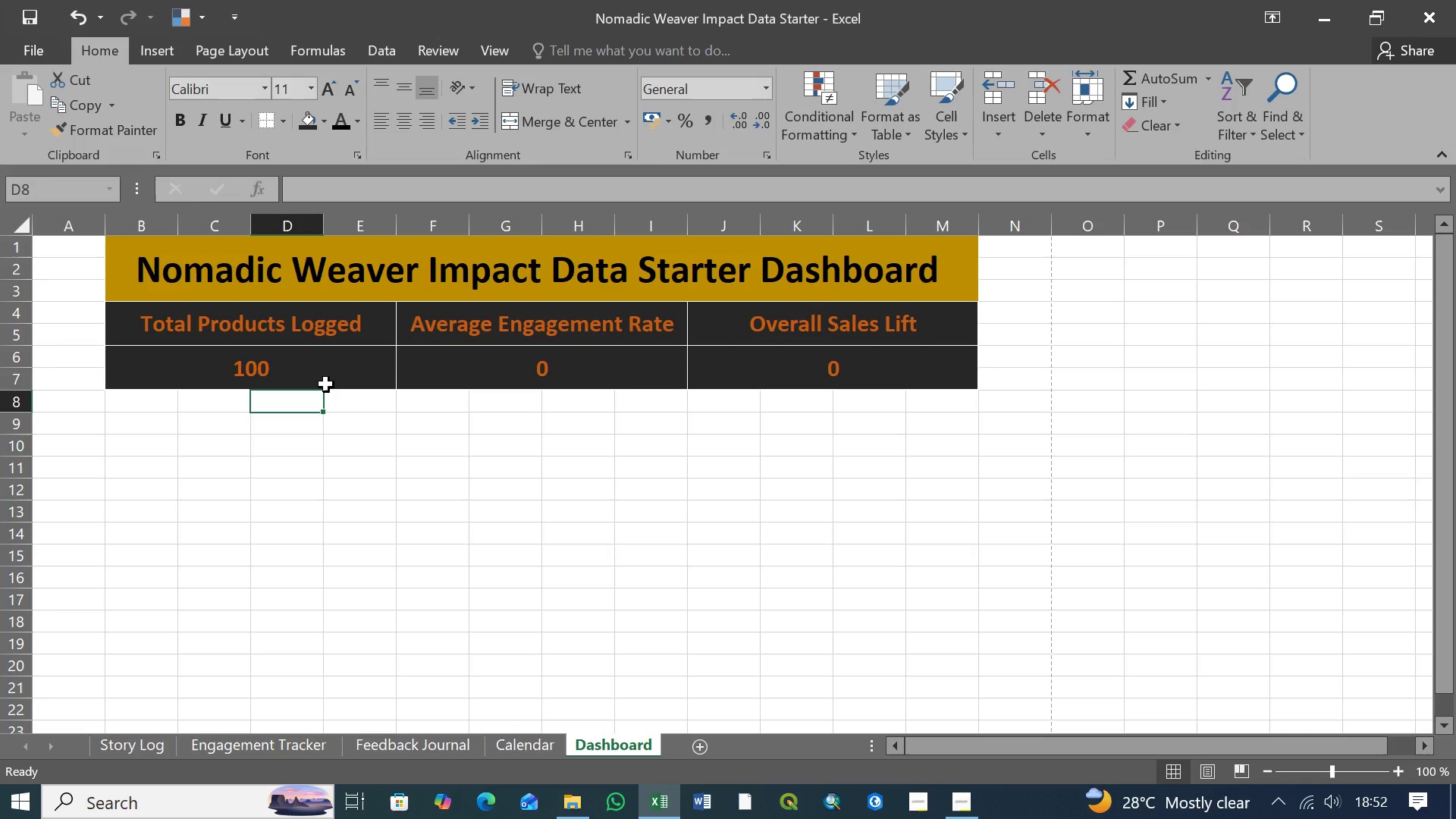 
wait(24.14)
 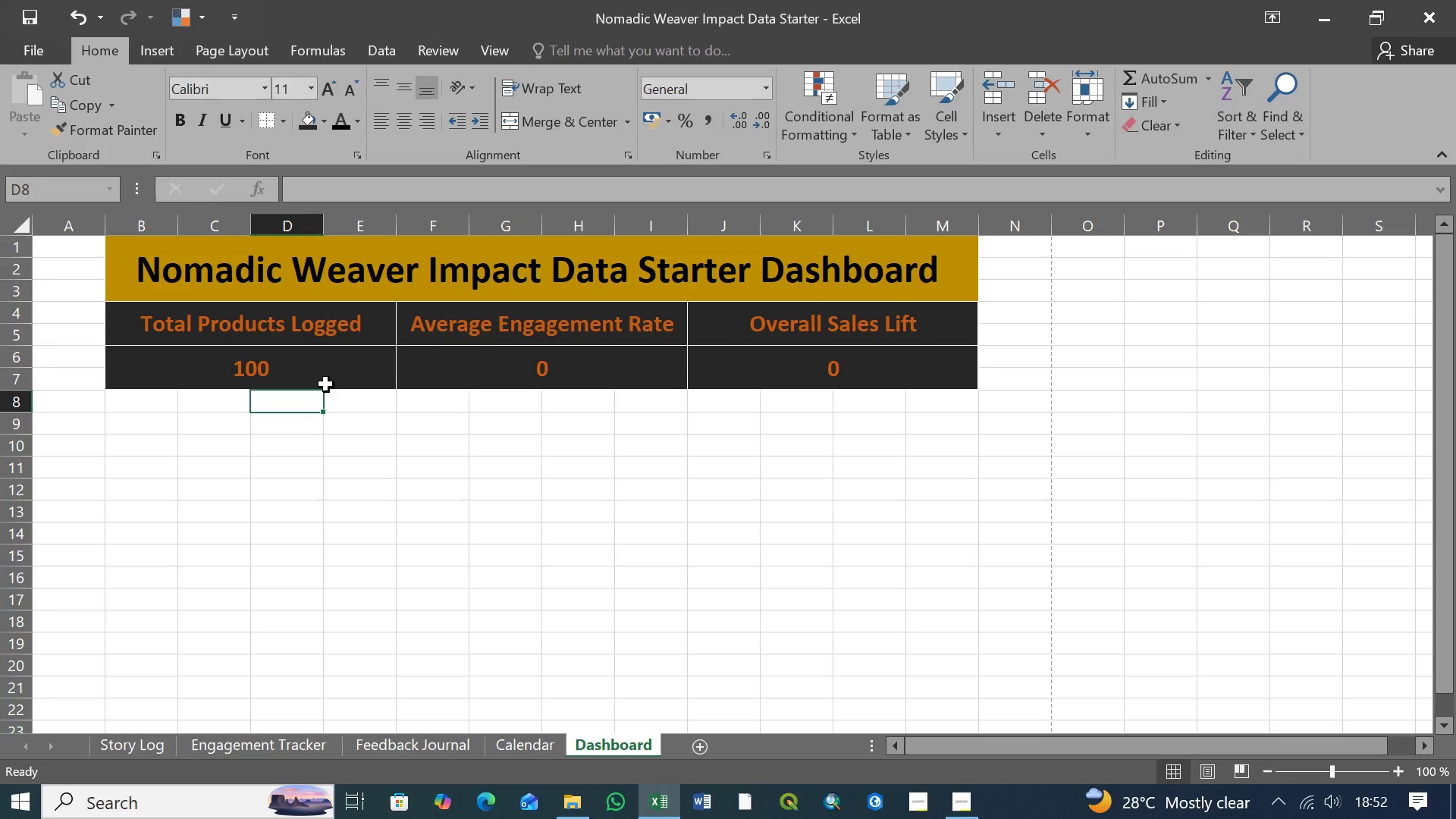 
left_click([146, 403])
 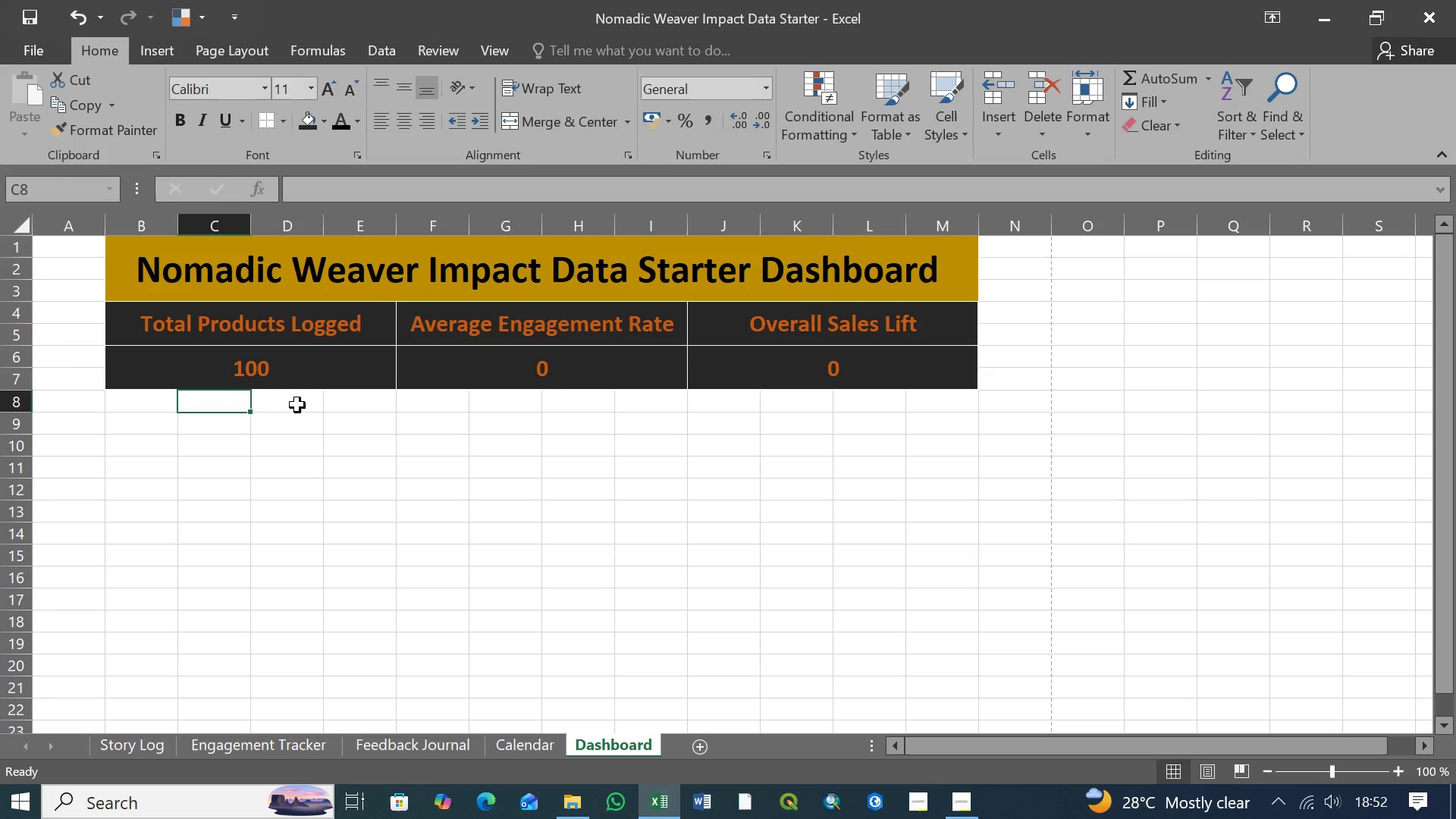 
double_click([307, 405])
 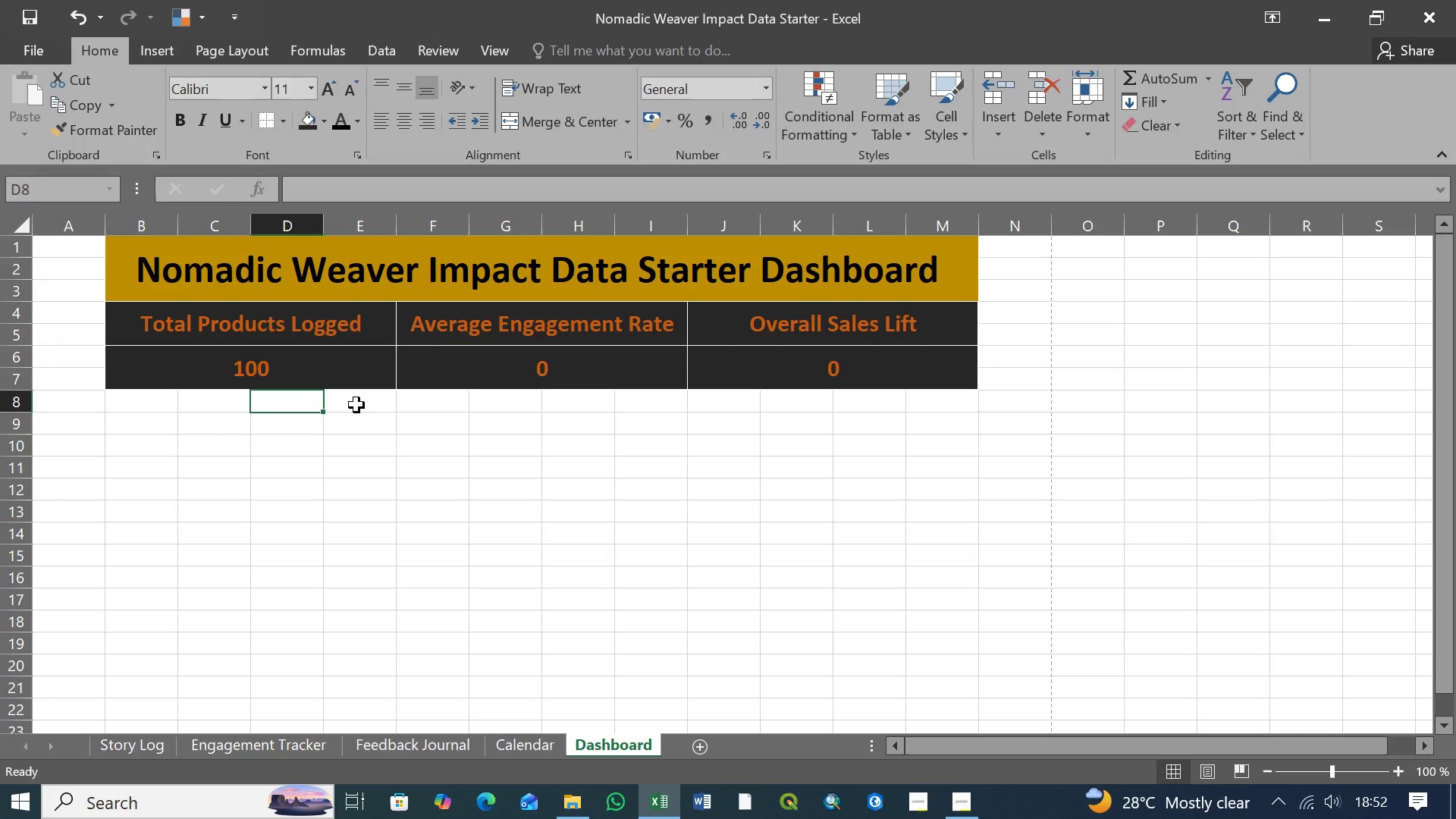 
triple_click([356, 405])
 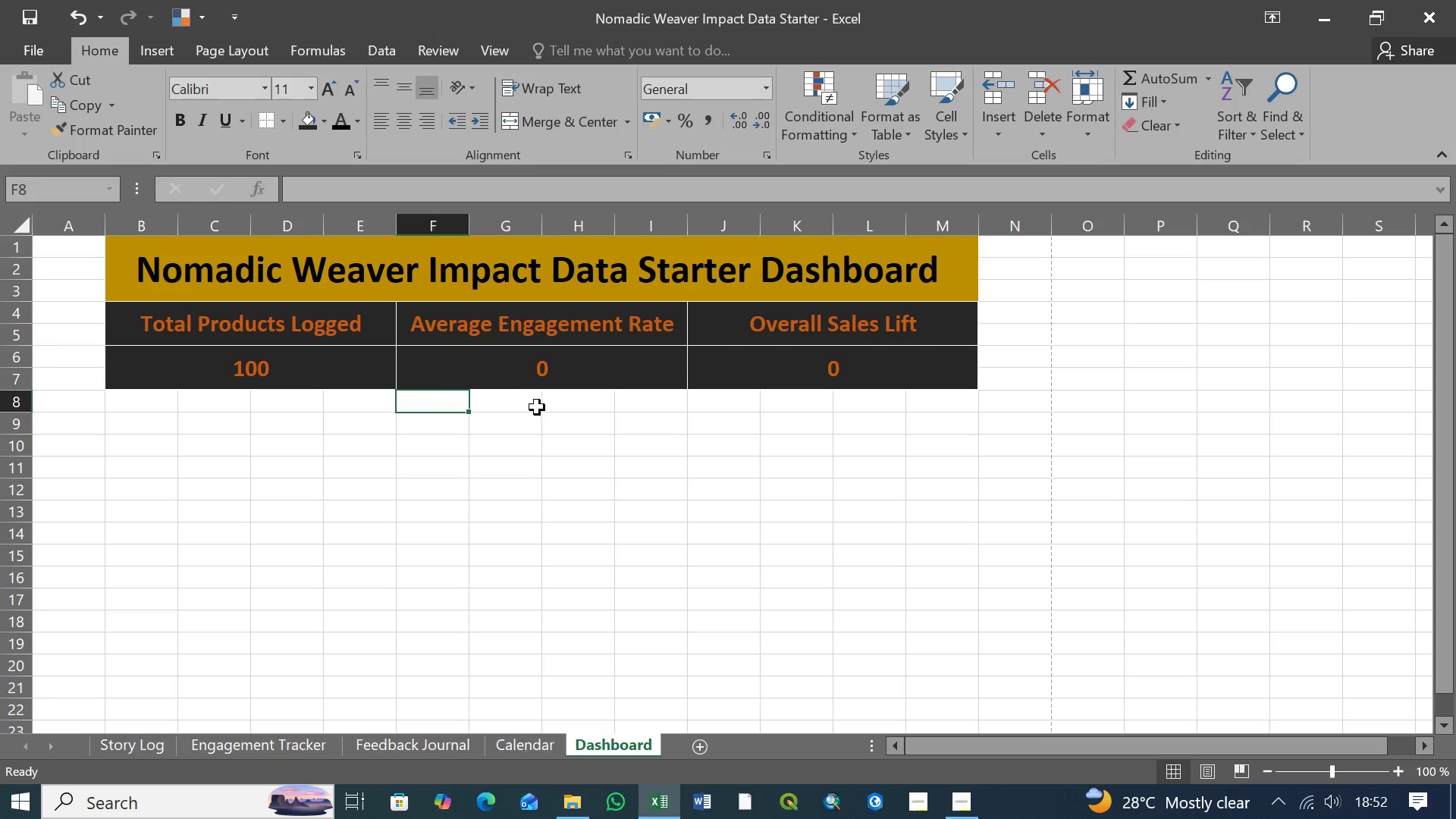 
triple_click([537, 407])
 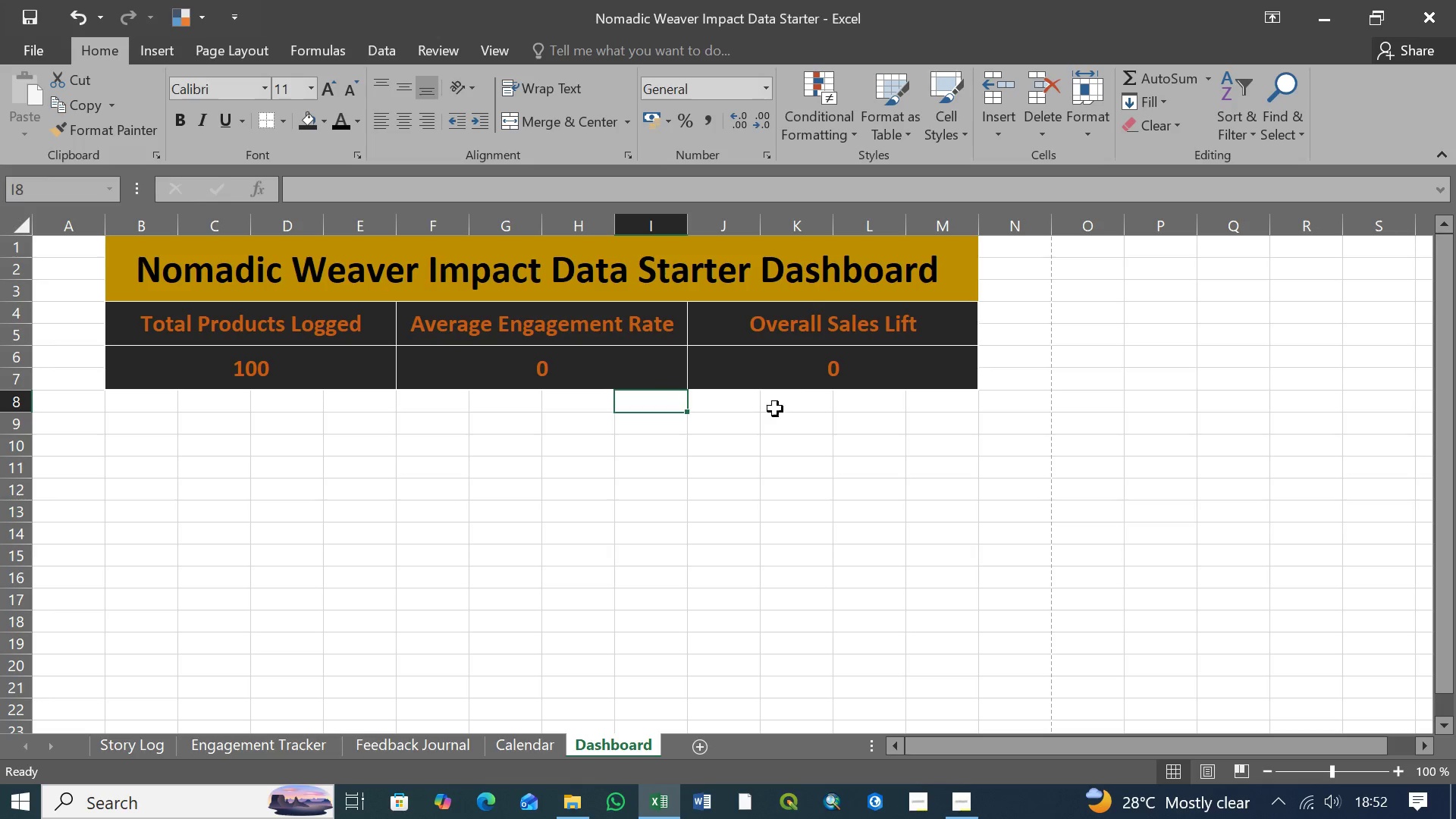 
double_click([796, 406])
 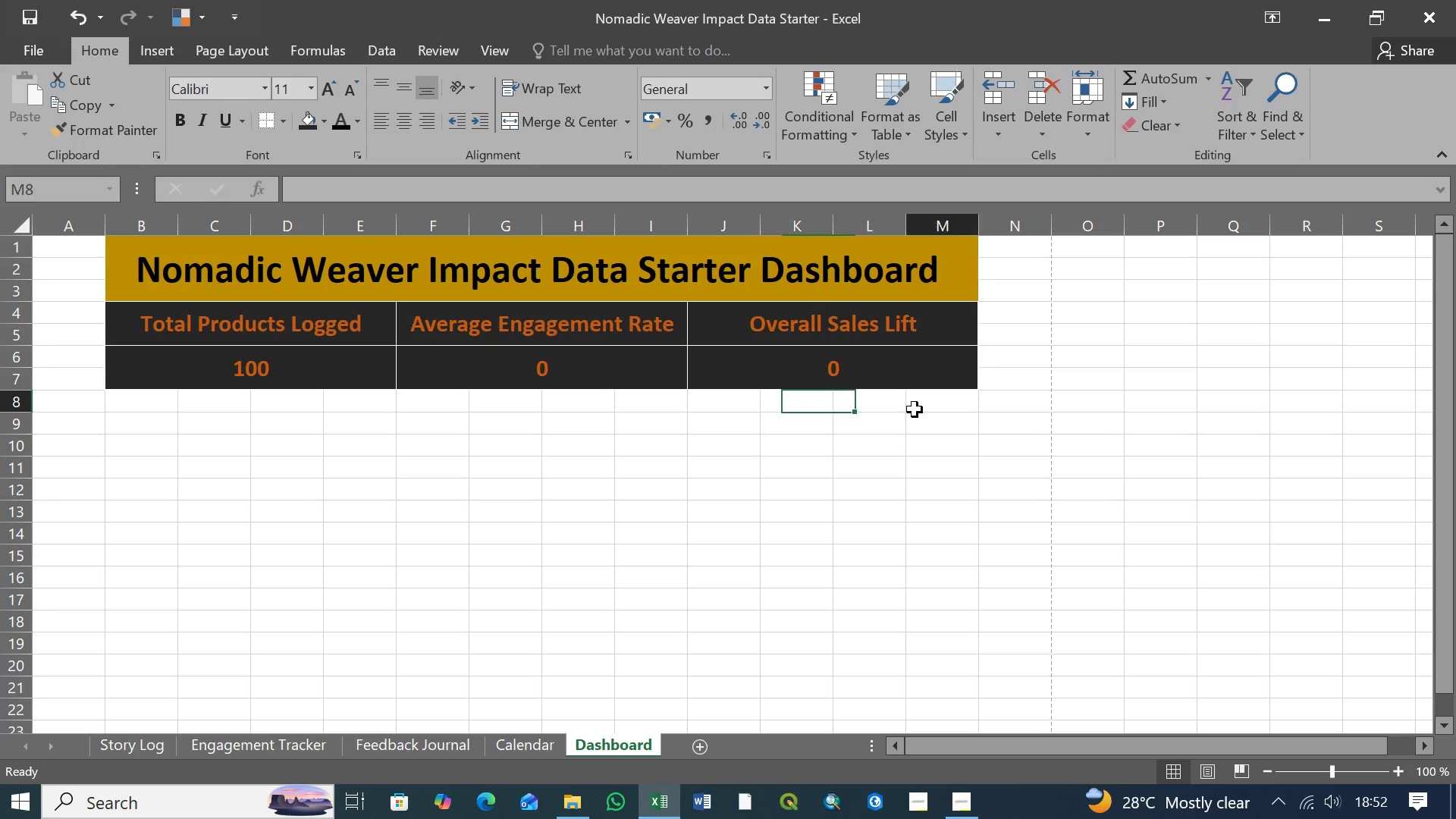 
left_click([915, 410])
 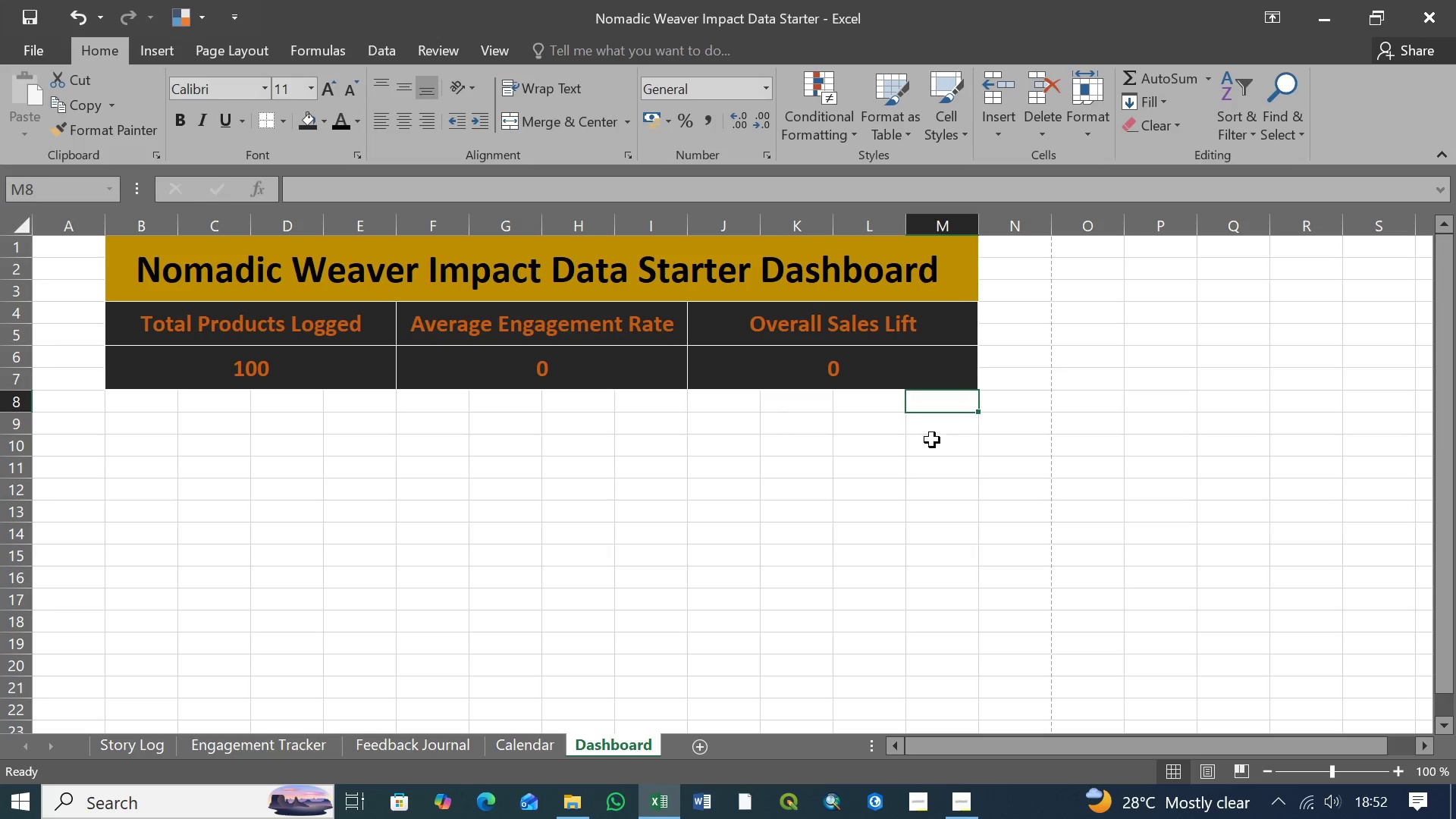 
left_click([932, 444])
 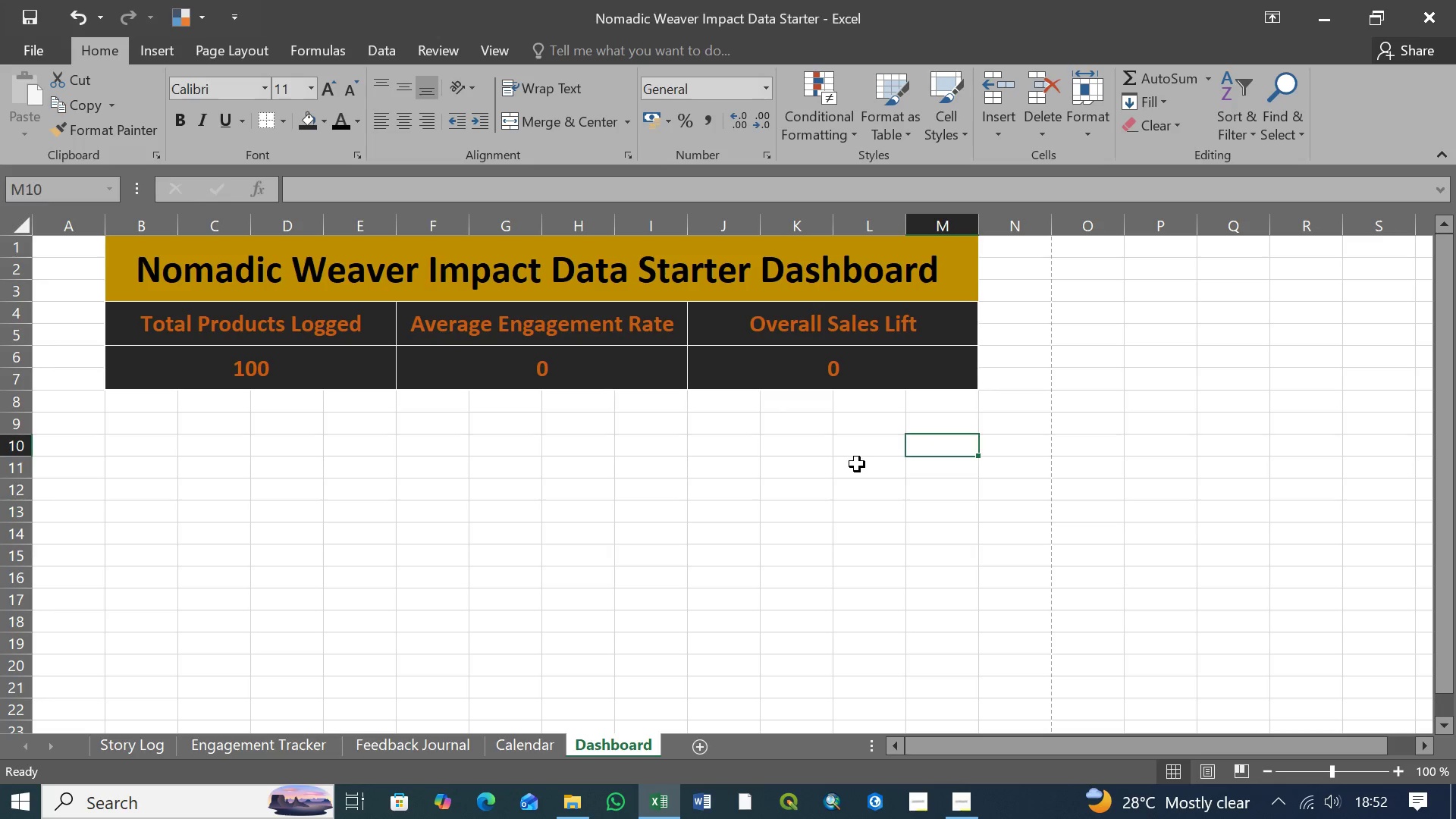 
left_click([857, 464])
 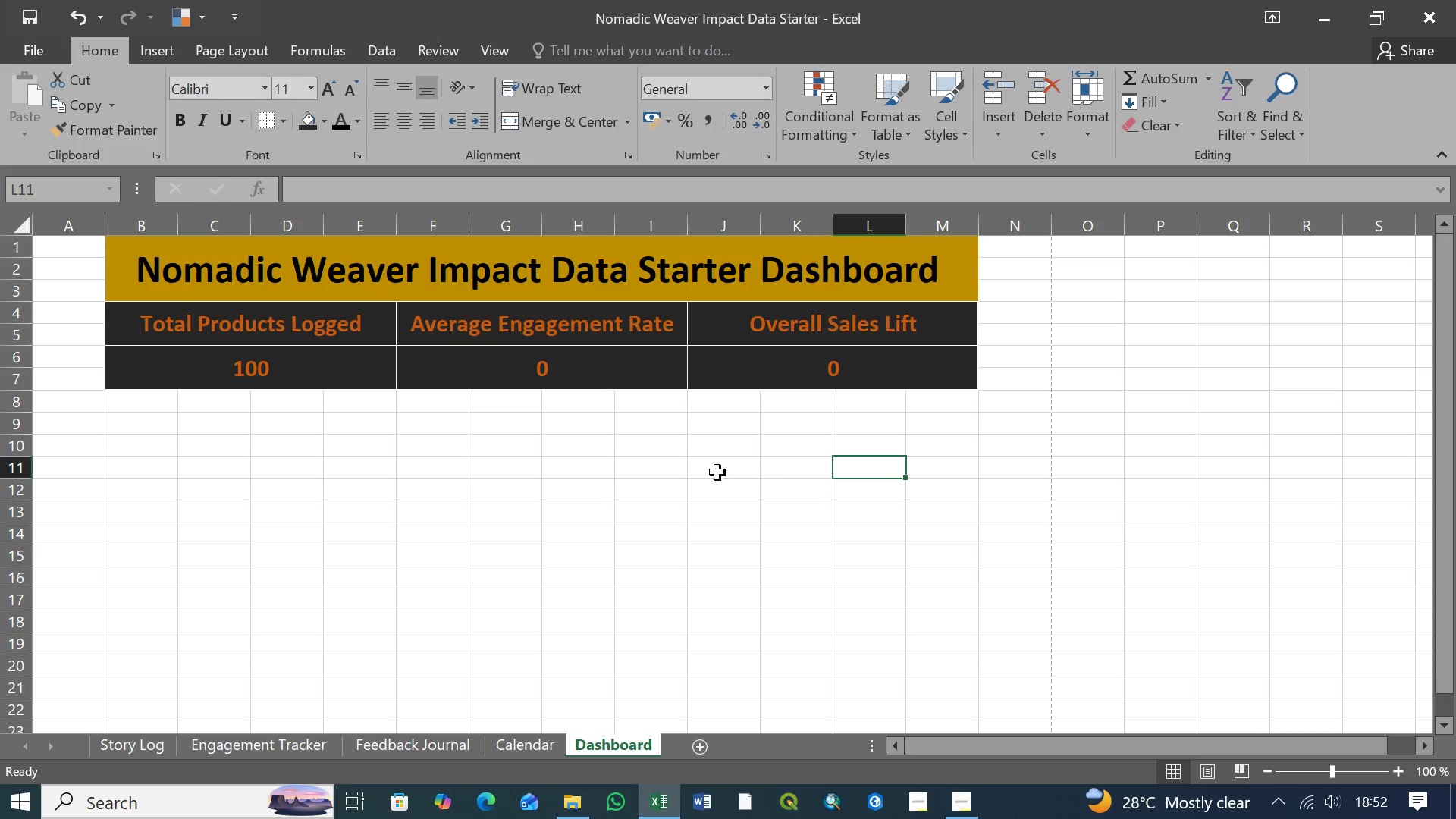 
left_click([713, 472])
 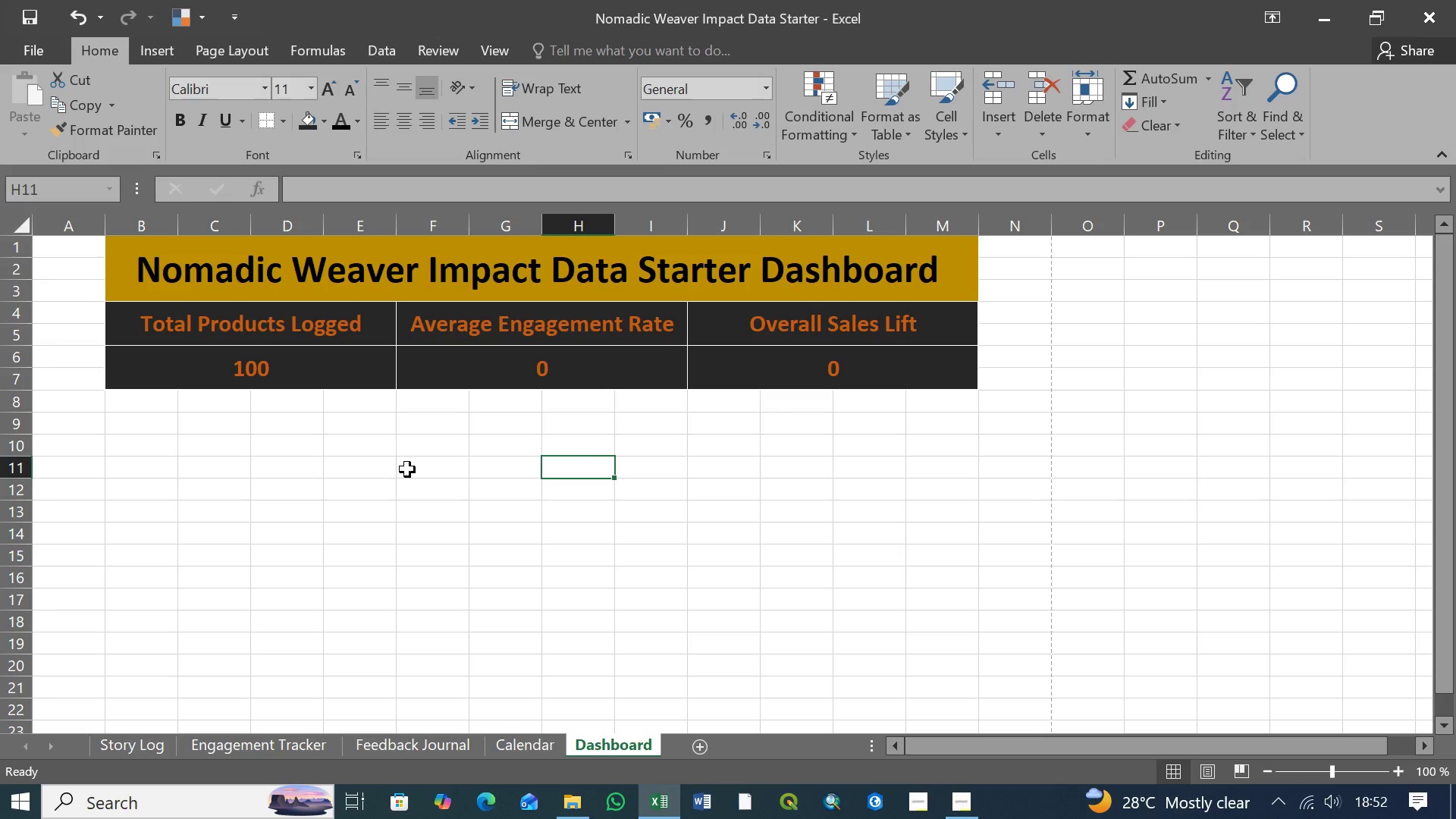 
double_click([398, 469])
 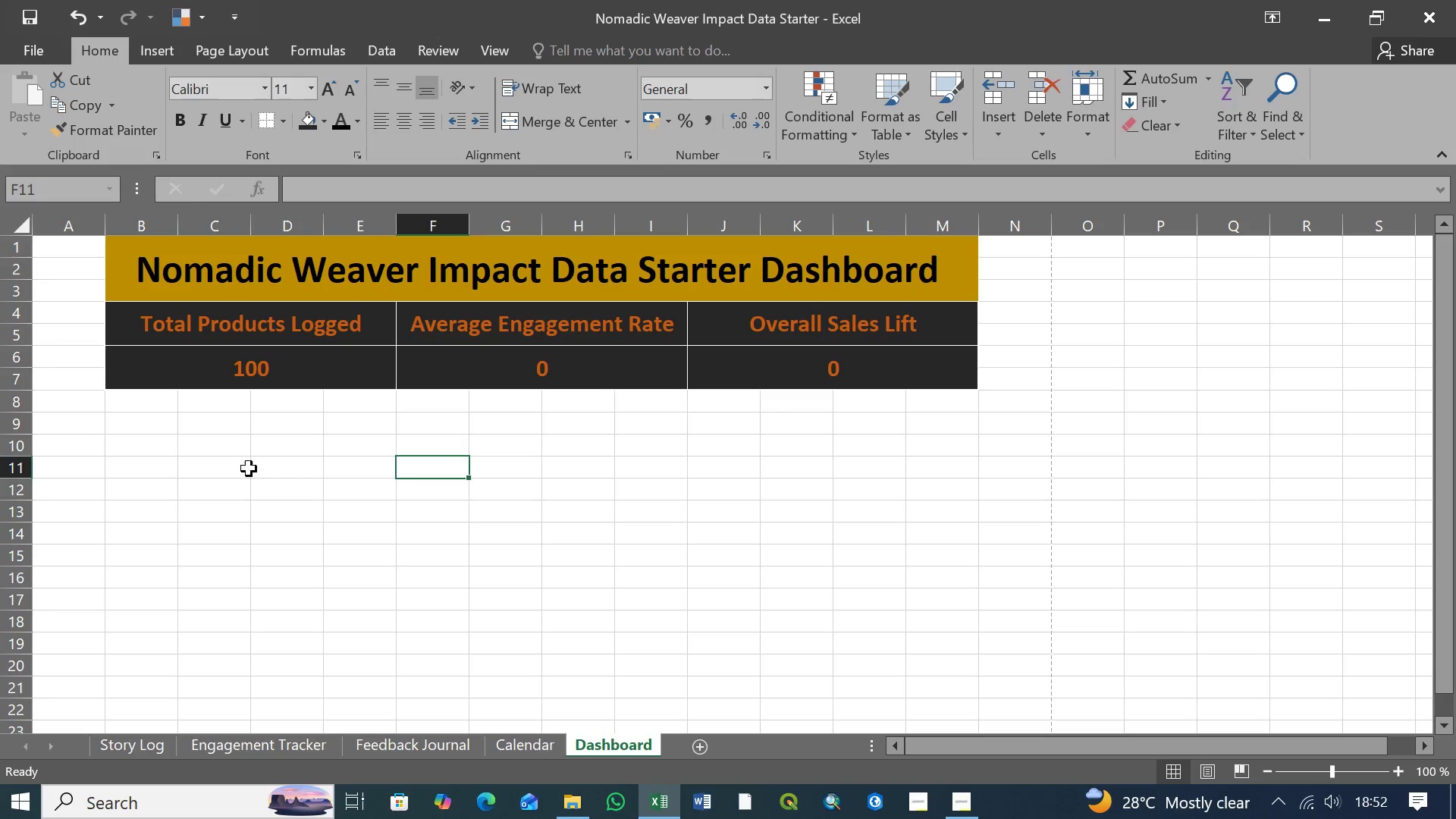 
triple_click([246, 469])
 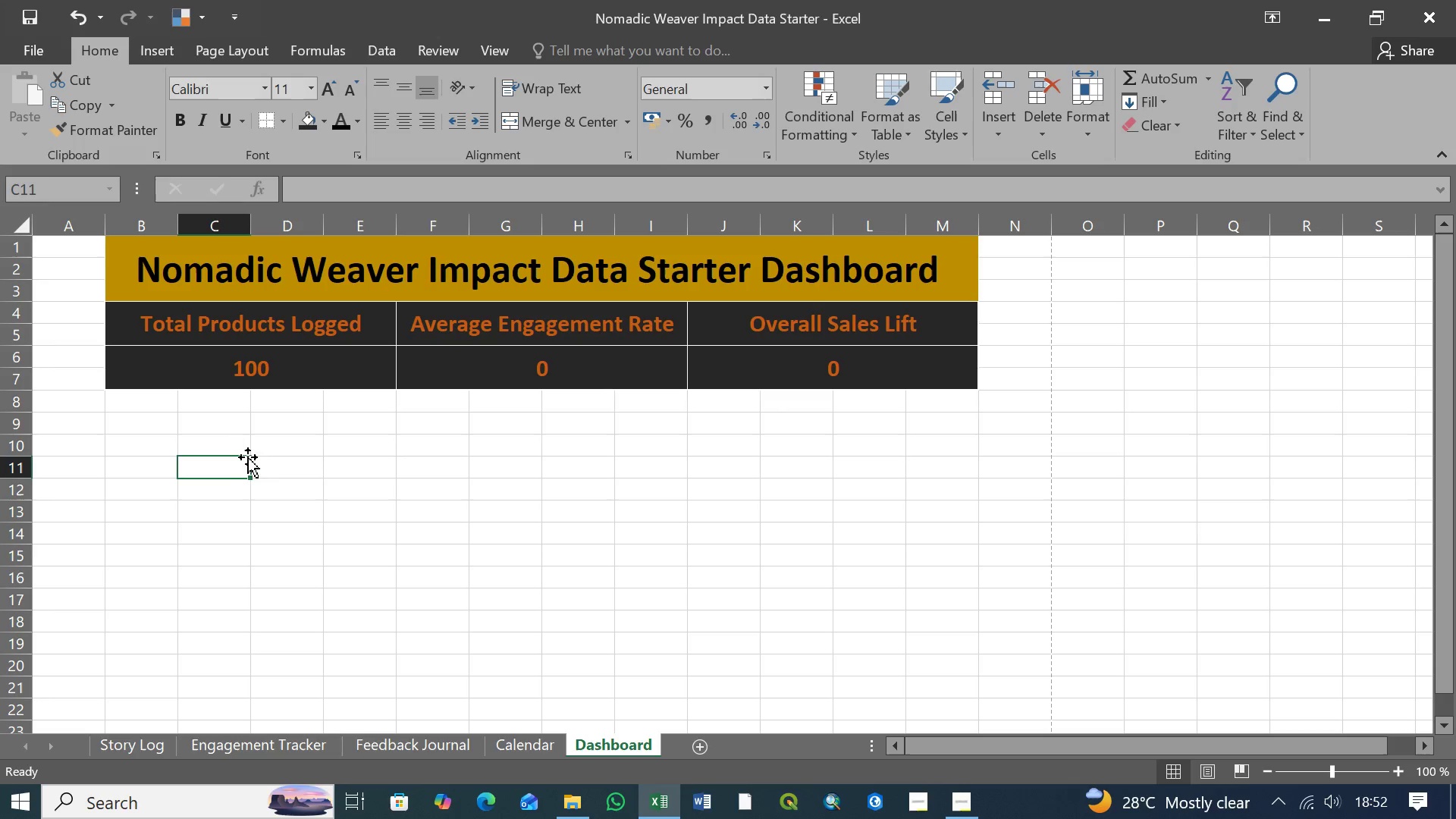 
left_click([297, 453])
 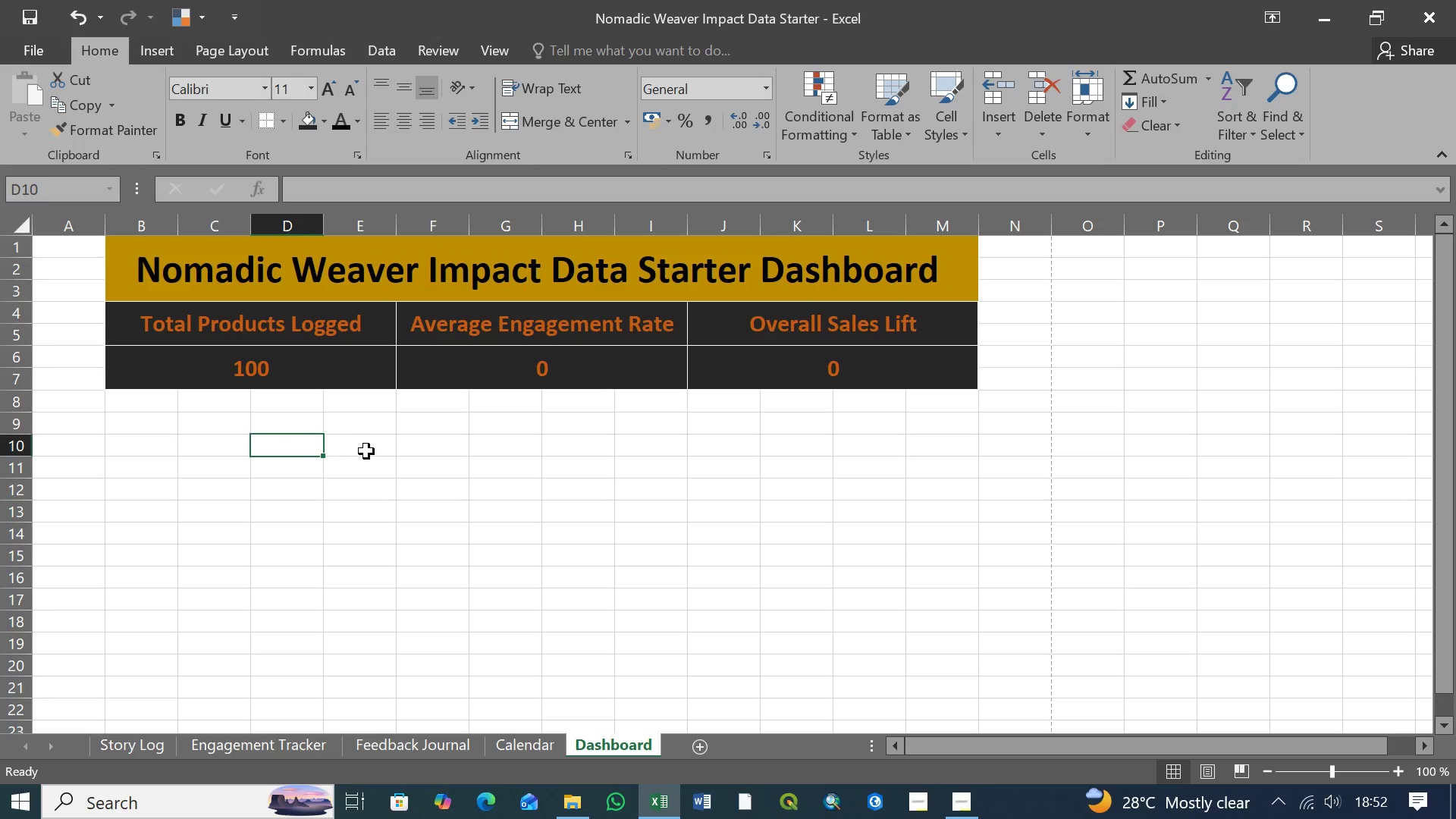 
left_click([367, 444])
 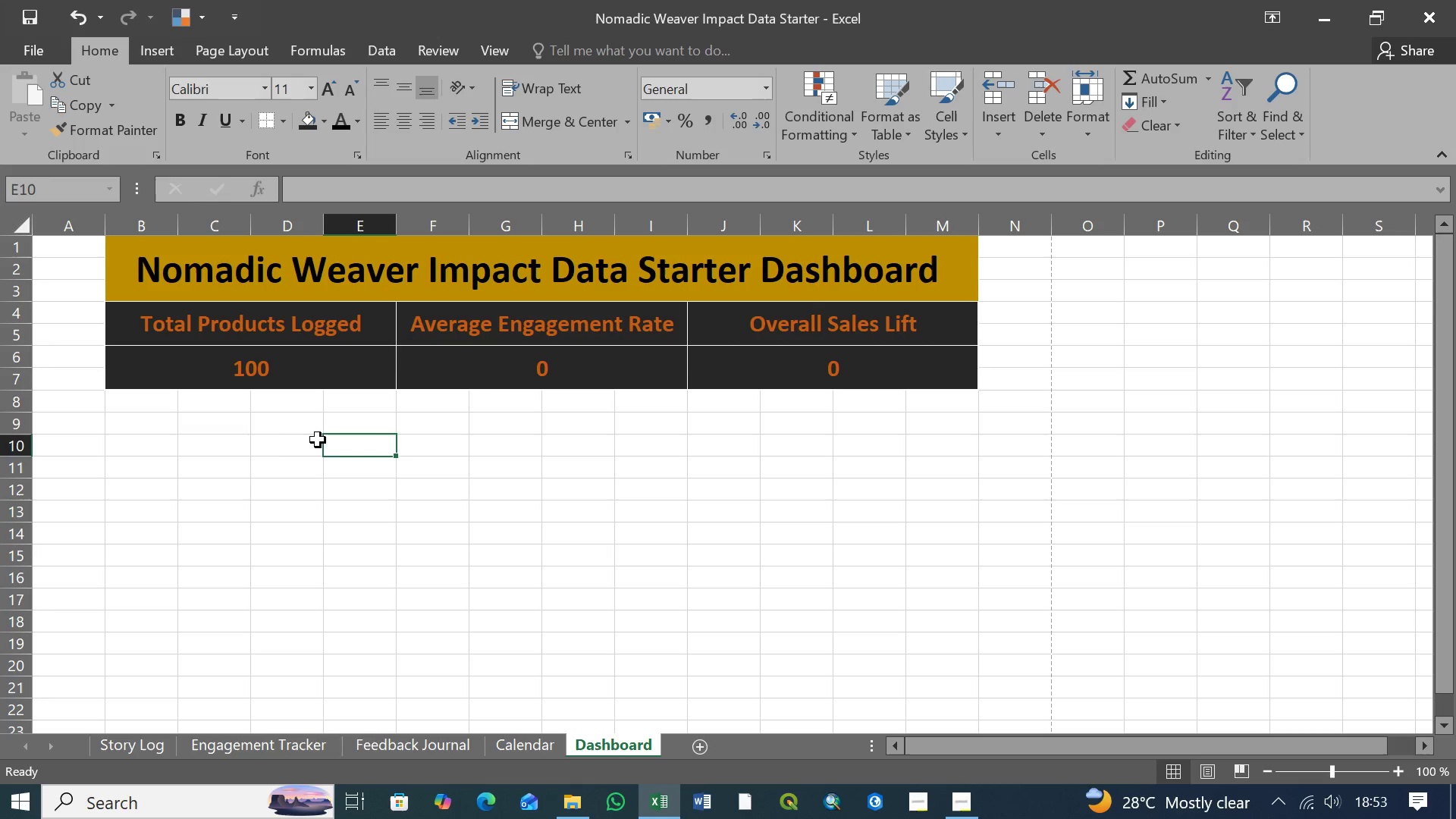 
wait(6.28)
 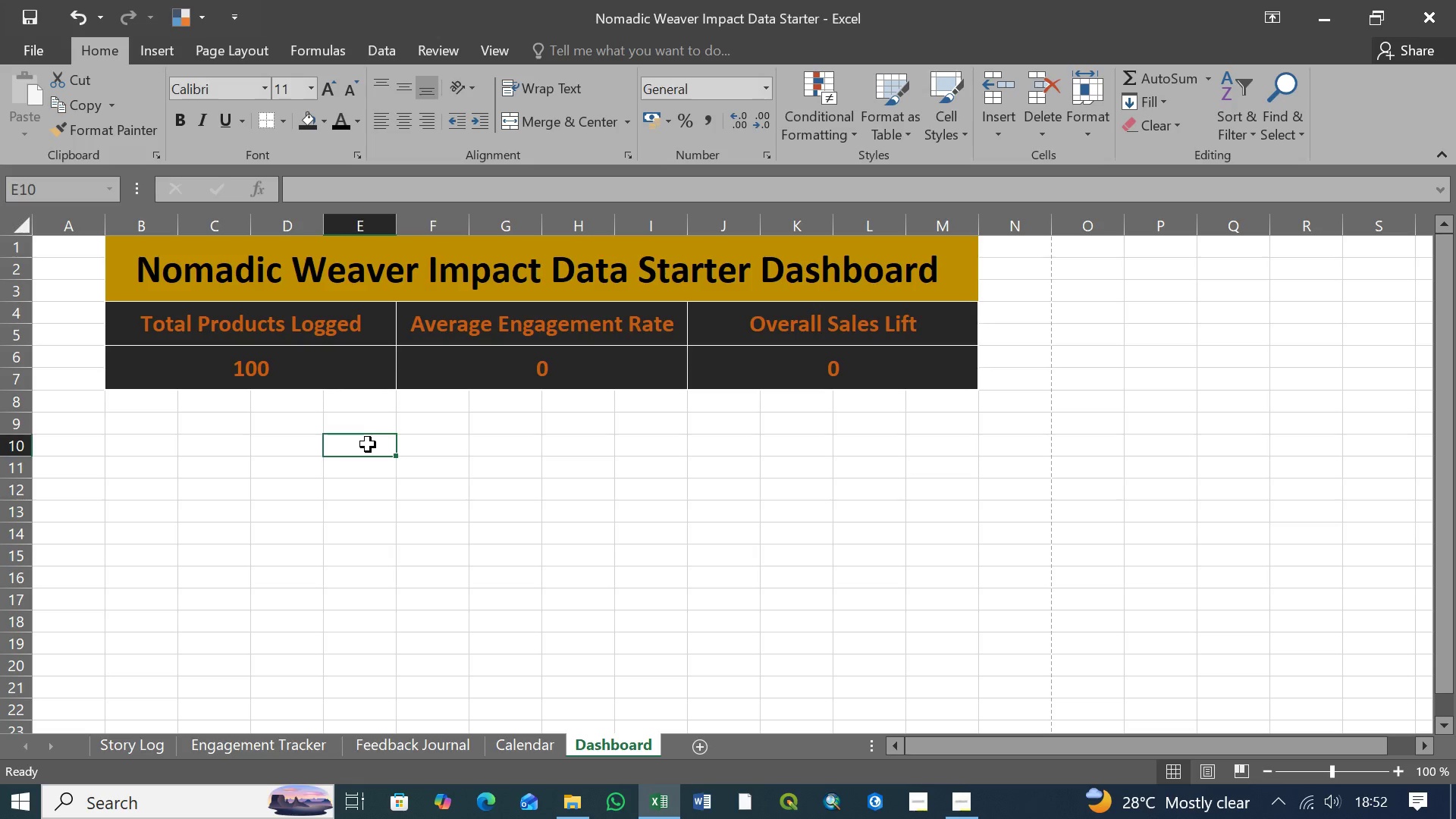 
left_click([141, 425])
 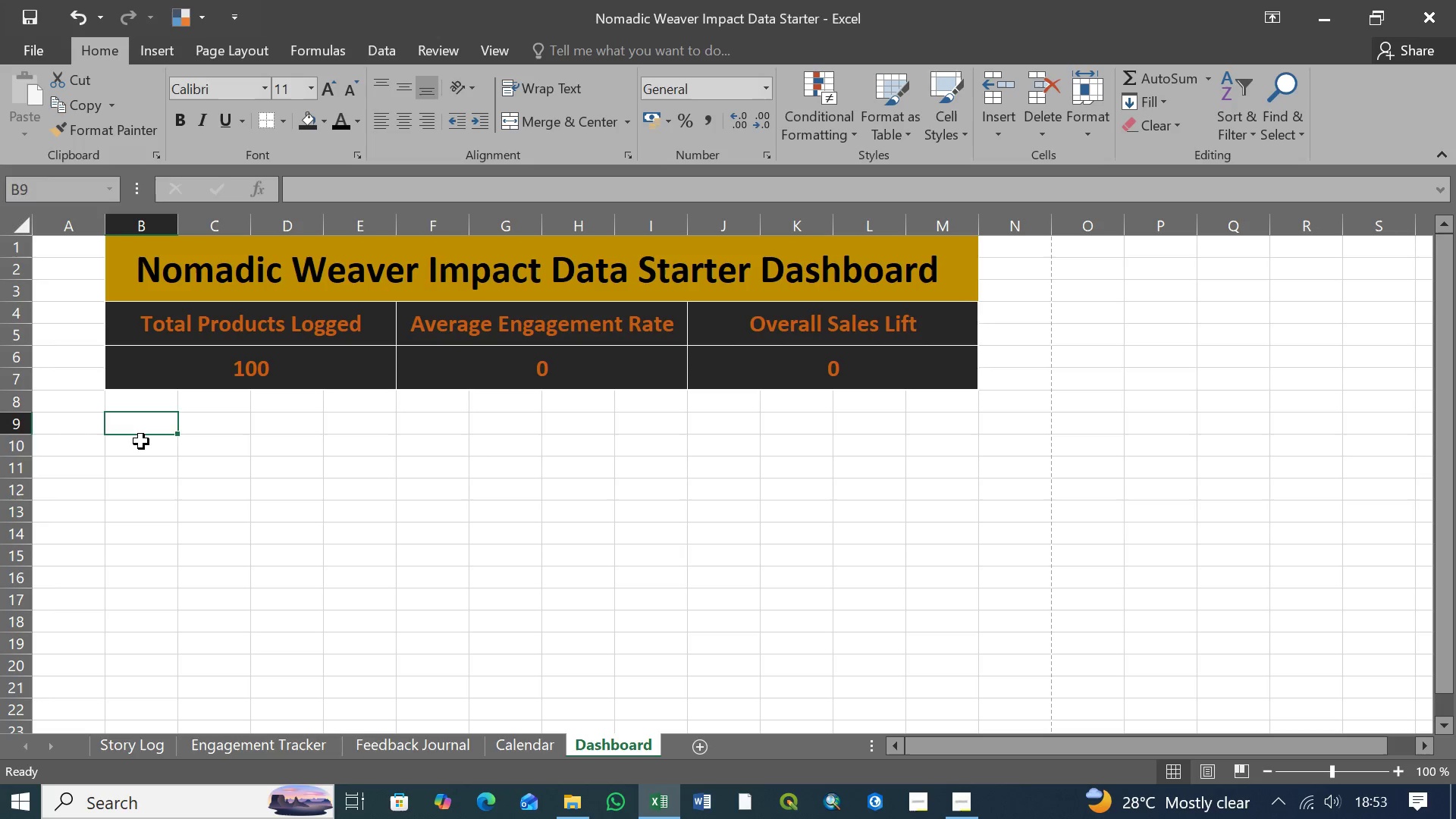 
double_click([141, 441])
 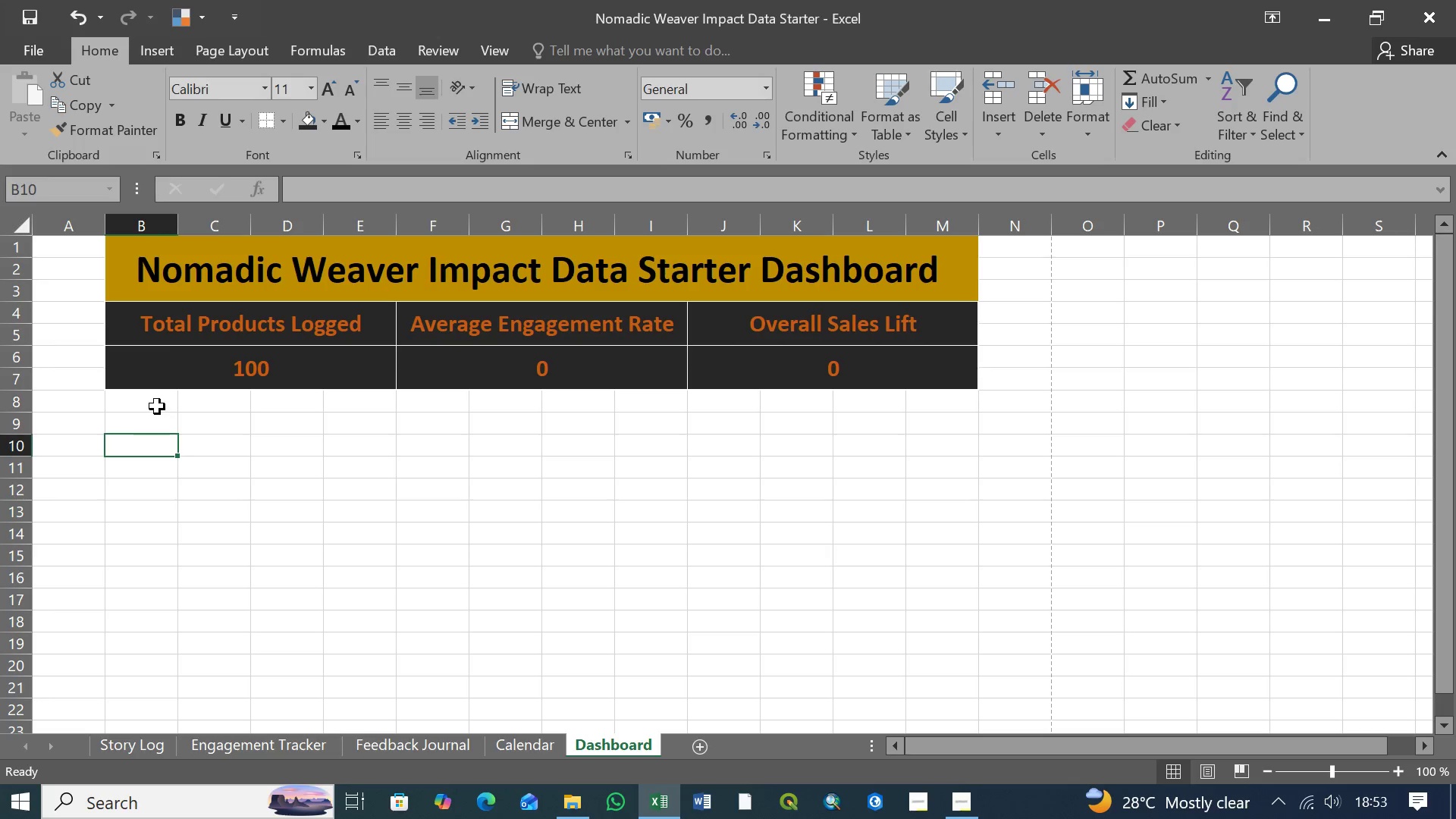 
left_click([157, 406])
 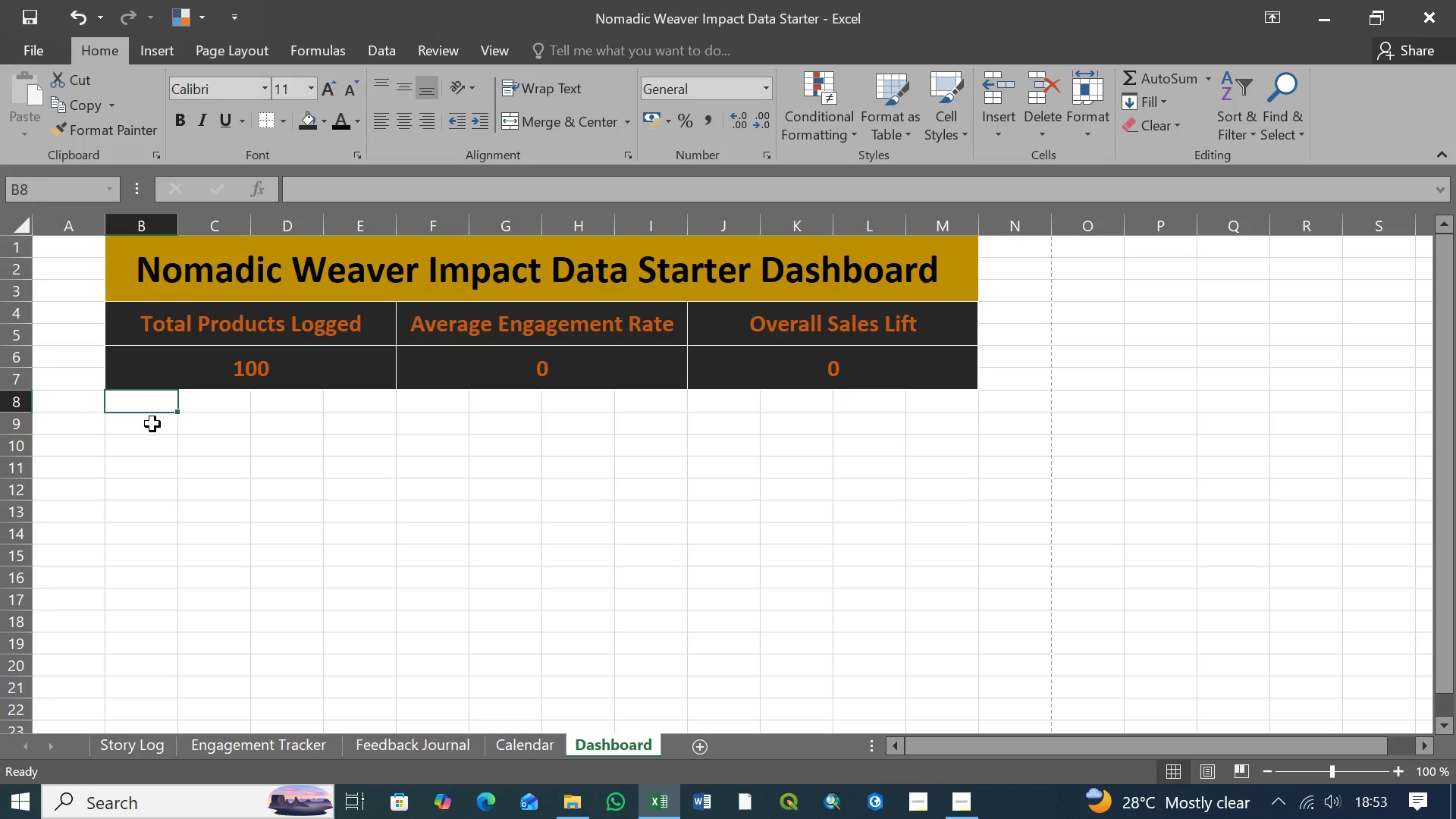 
double_click([152, 424])
 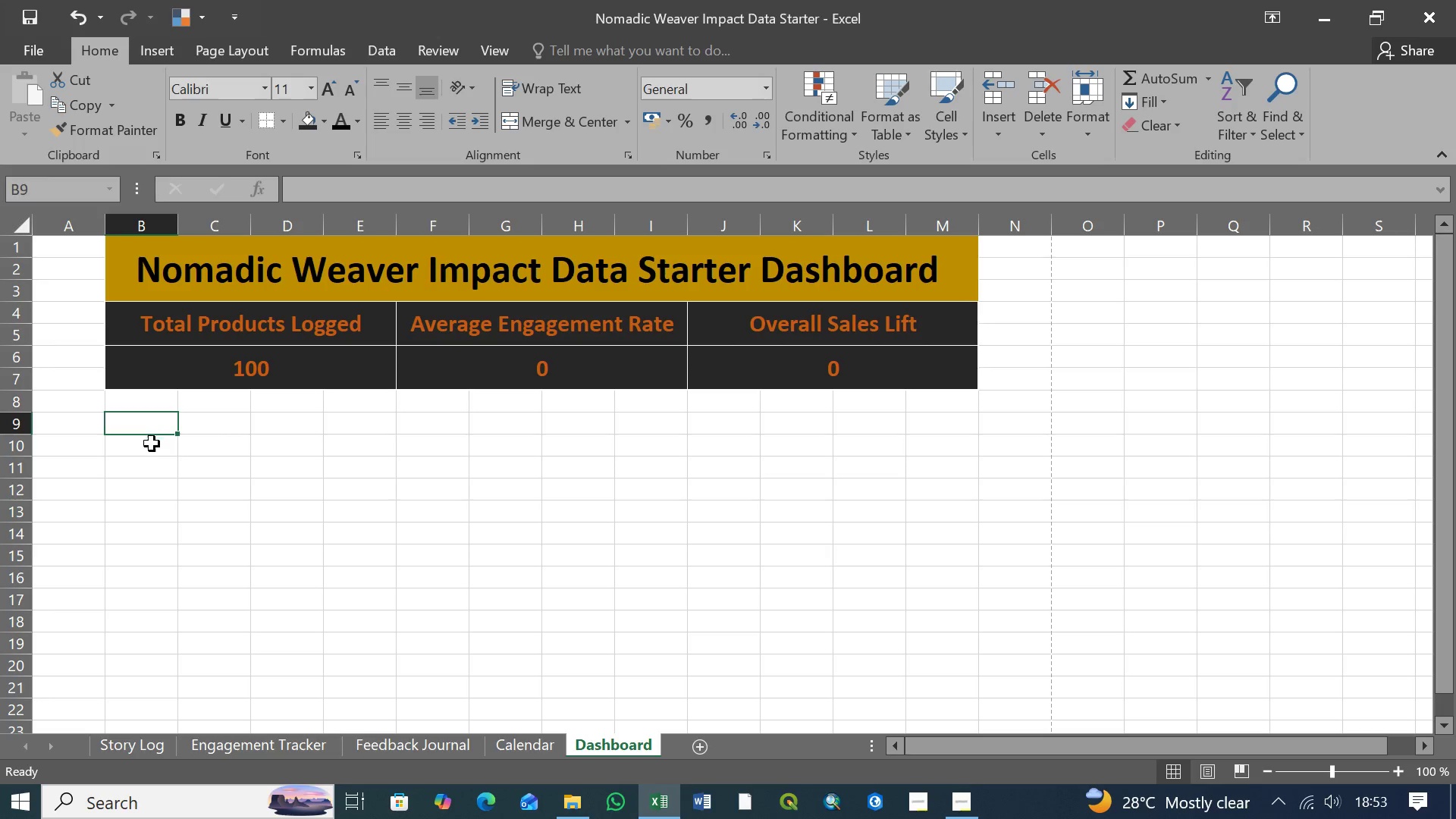 
triple_click([152, 444])
 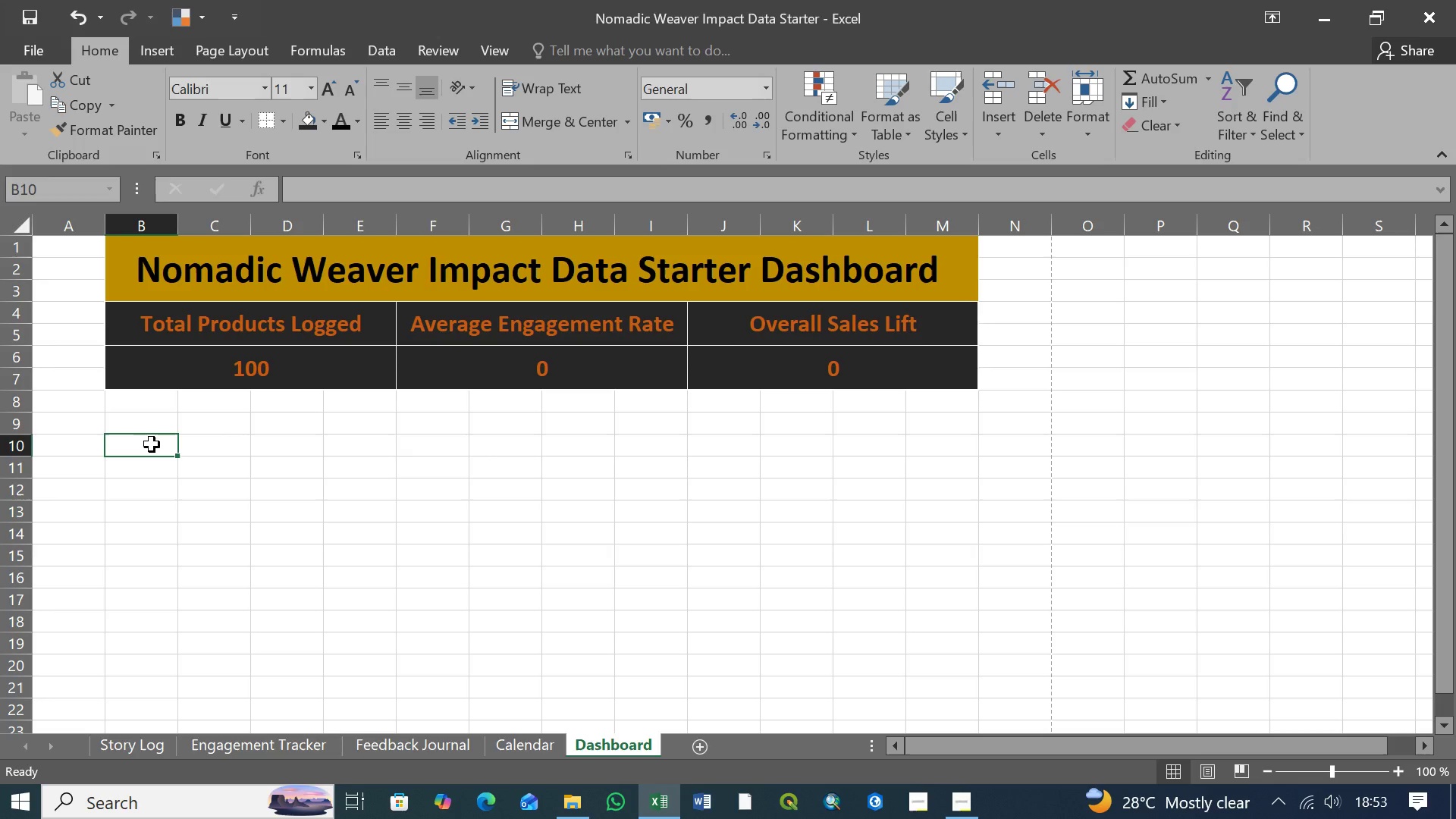 
wait(13.23)
 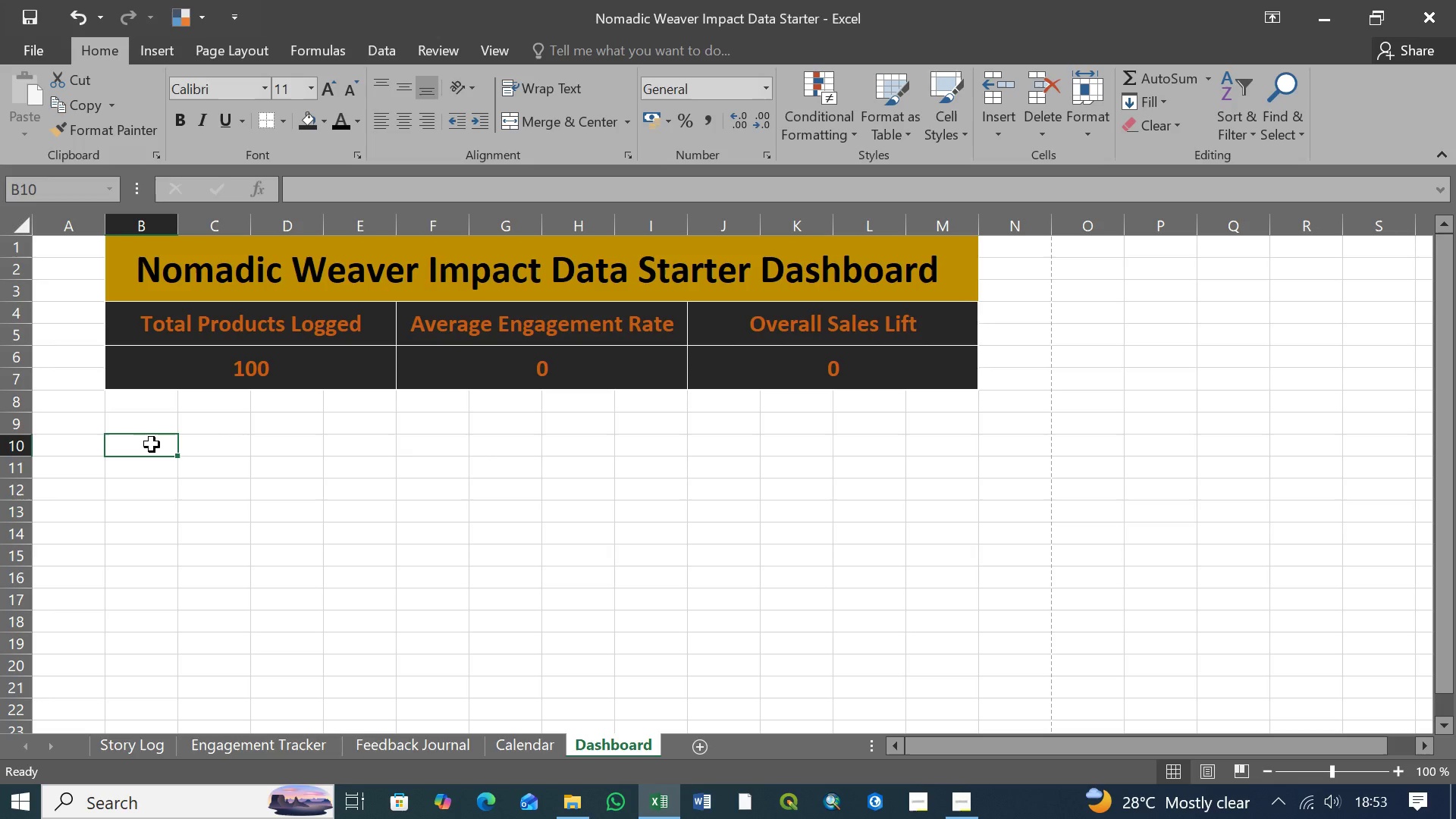 
left_click([146, 479])
 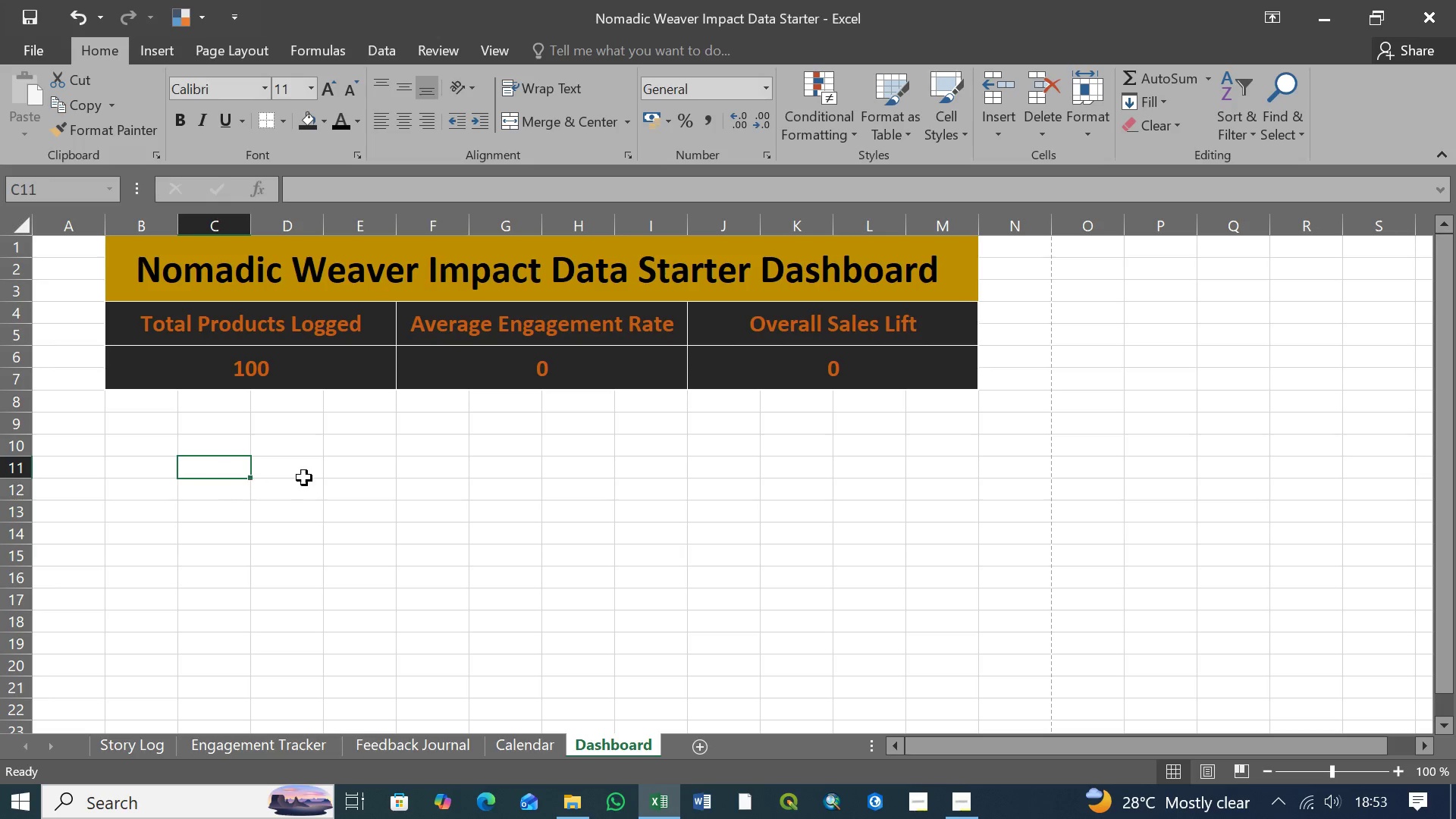 
double_click([334, 477])
 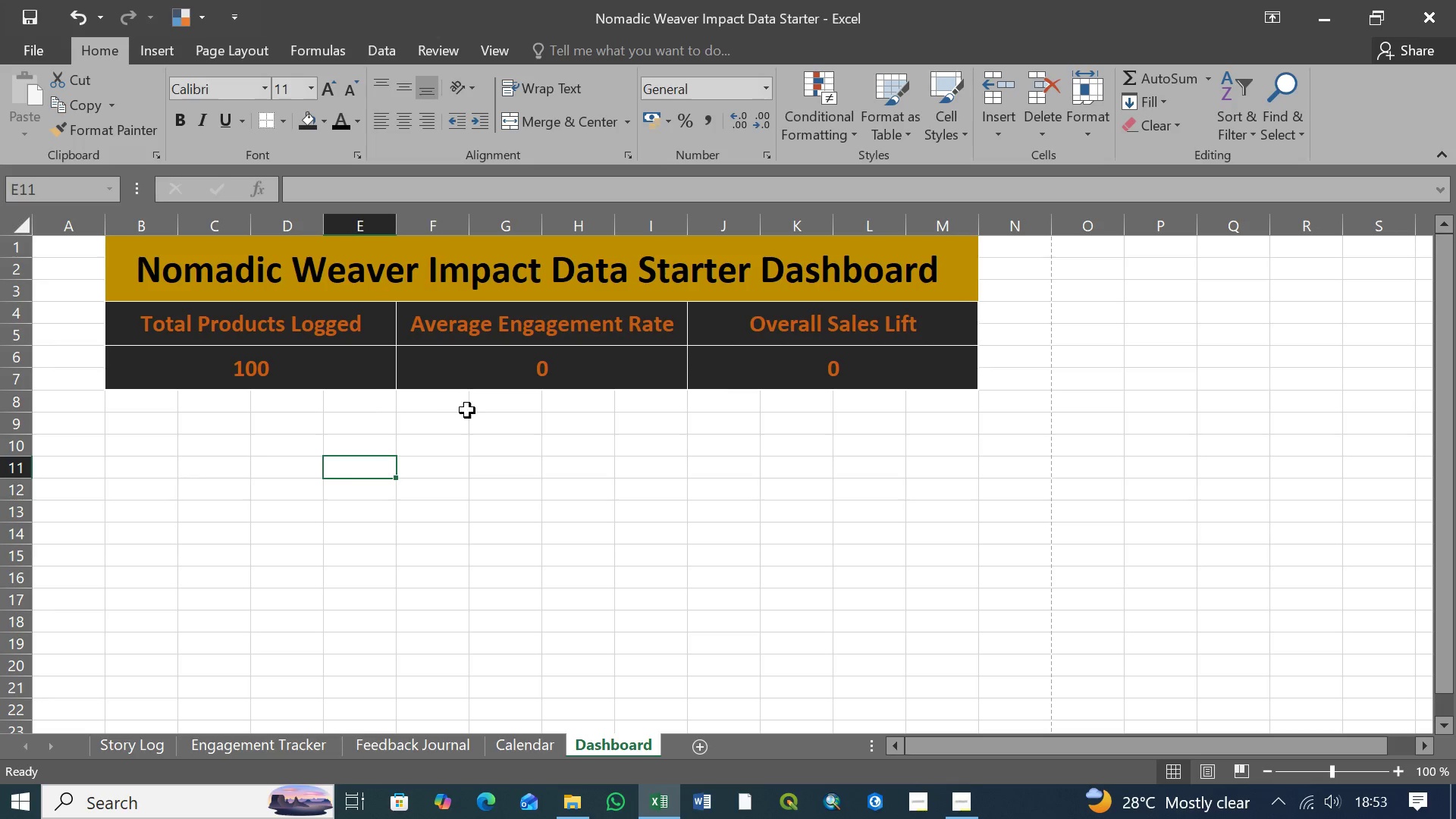 
left_click([444, 403])
 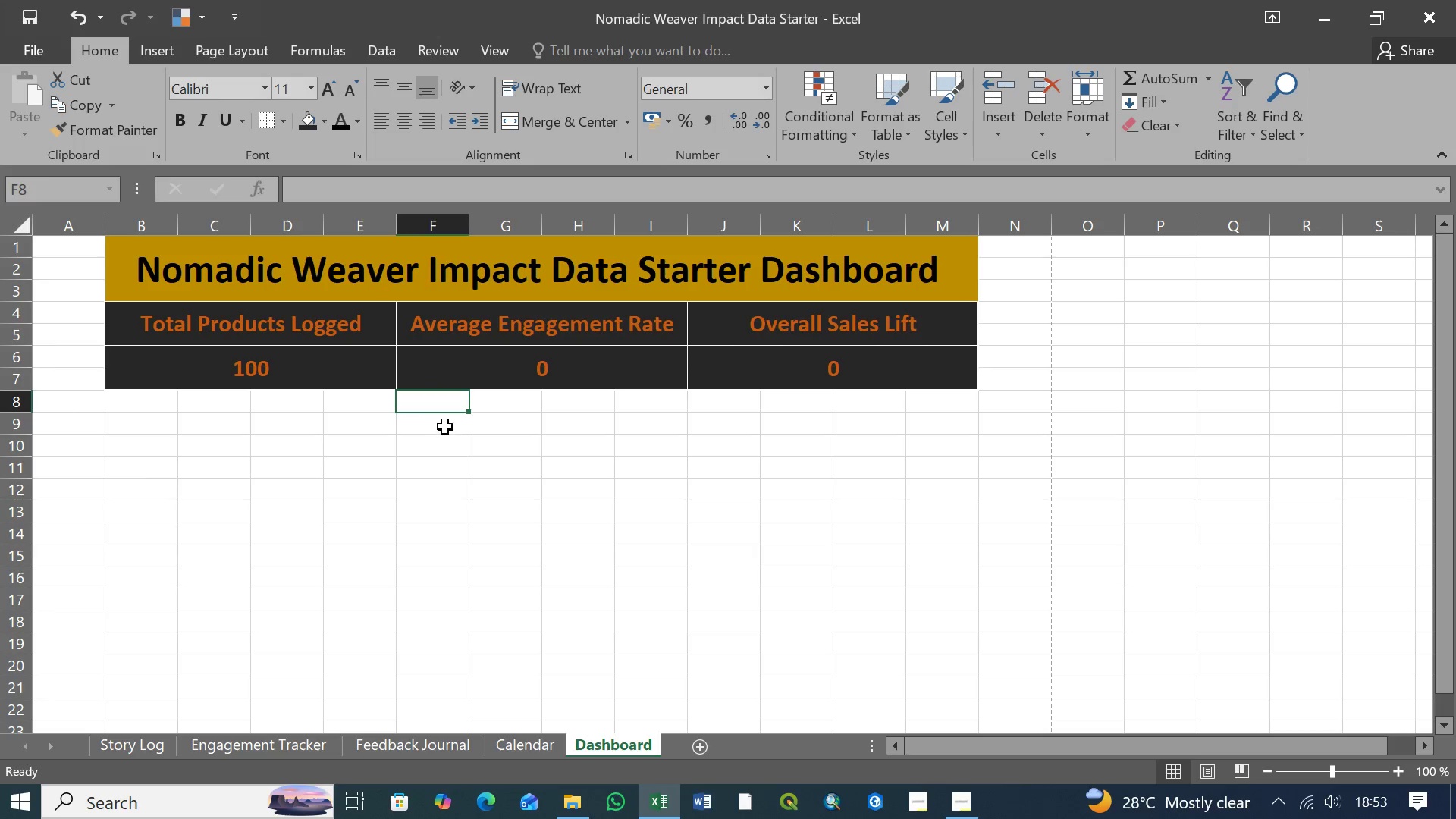 
left_click([445, 427])
 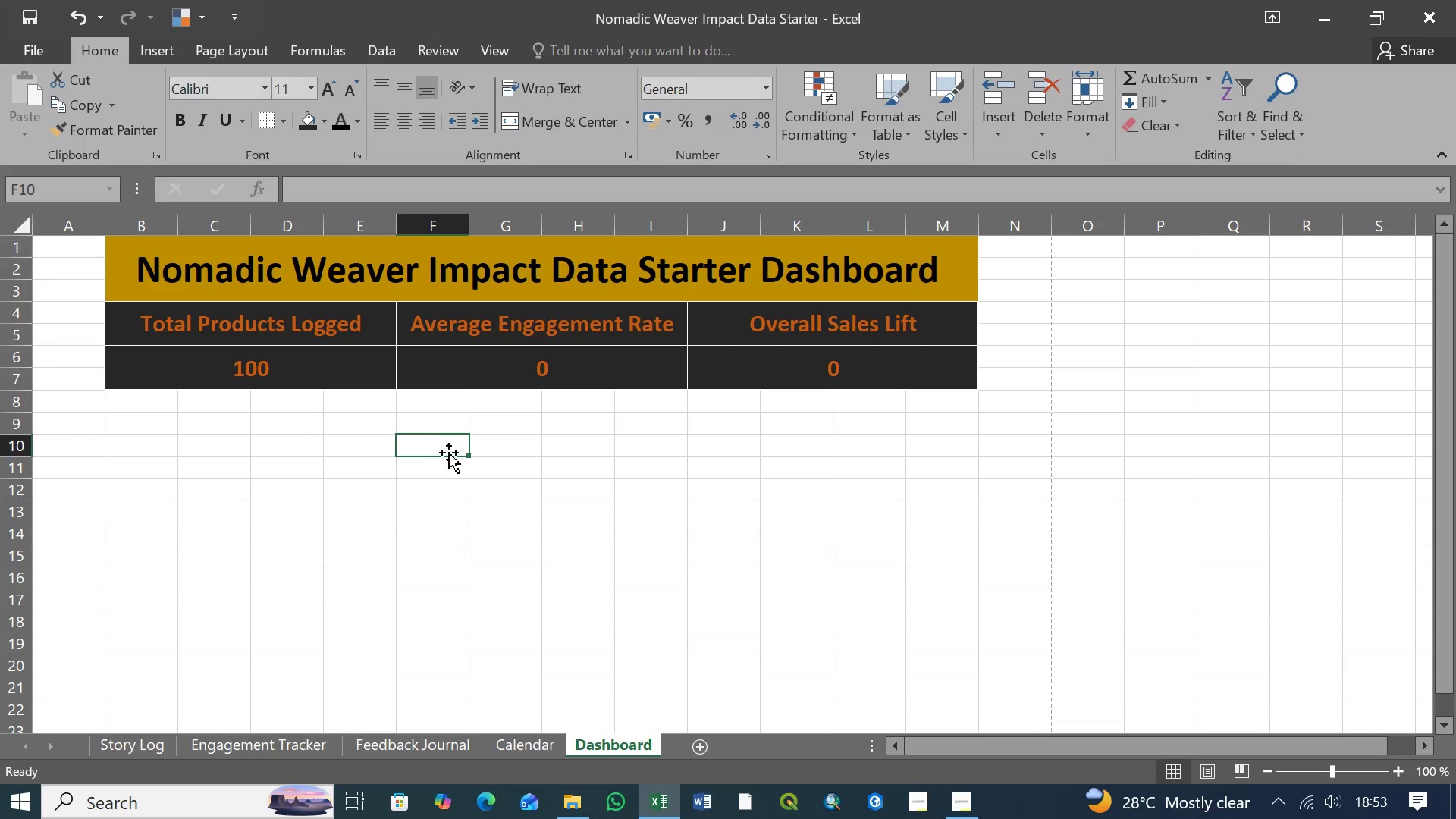 
double_click([449, 466])
 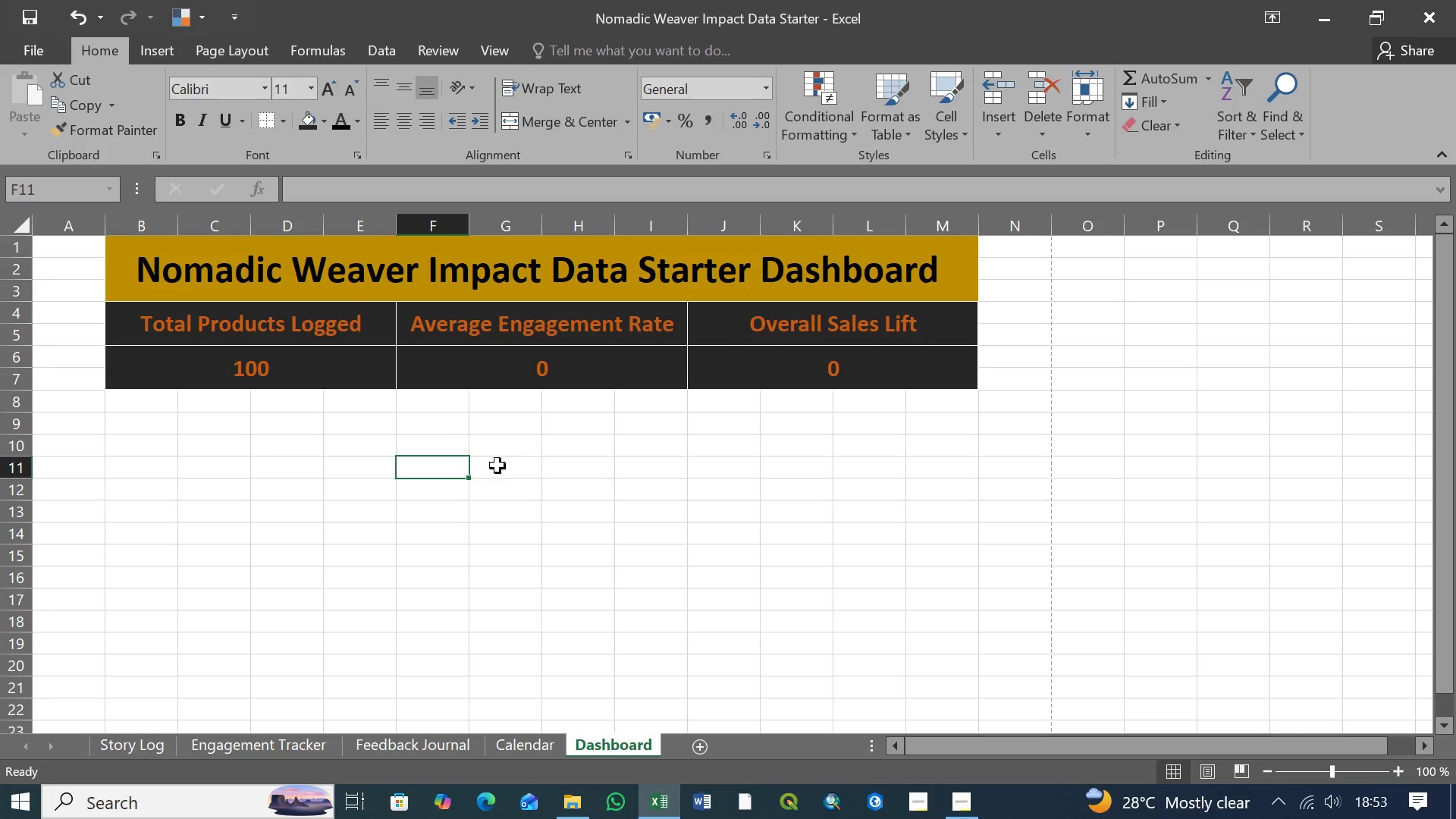 
left_click([497, 466])
 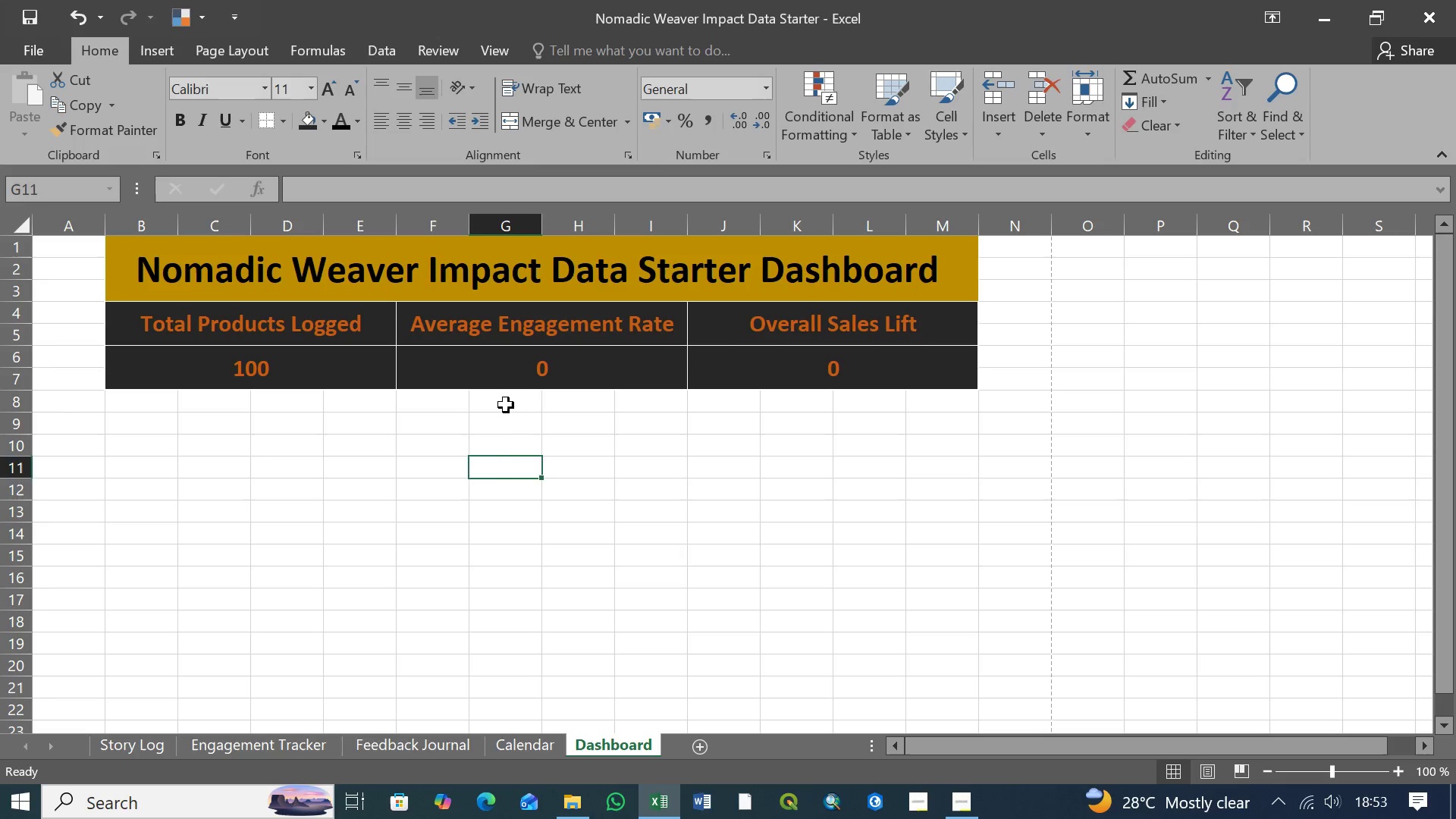 
left_click([506, 405])
 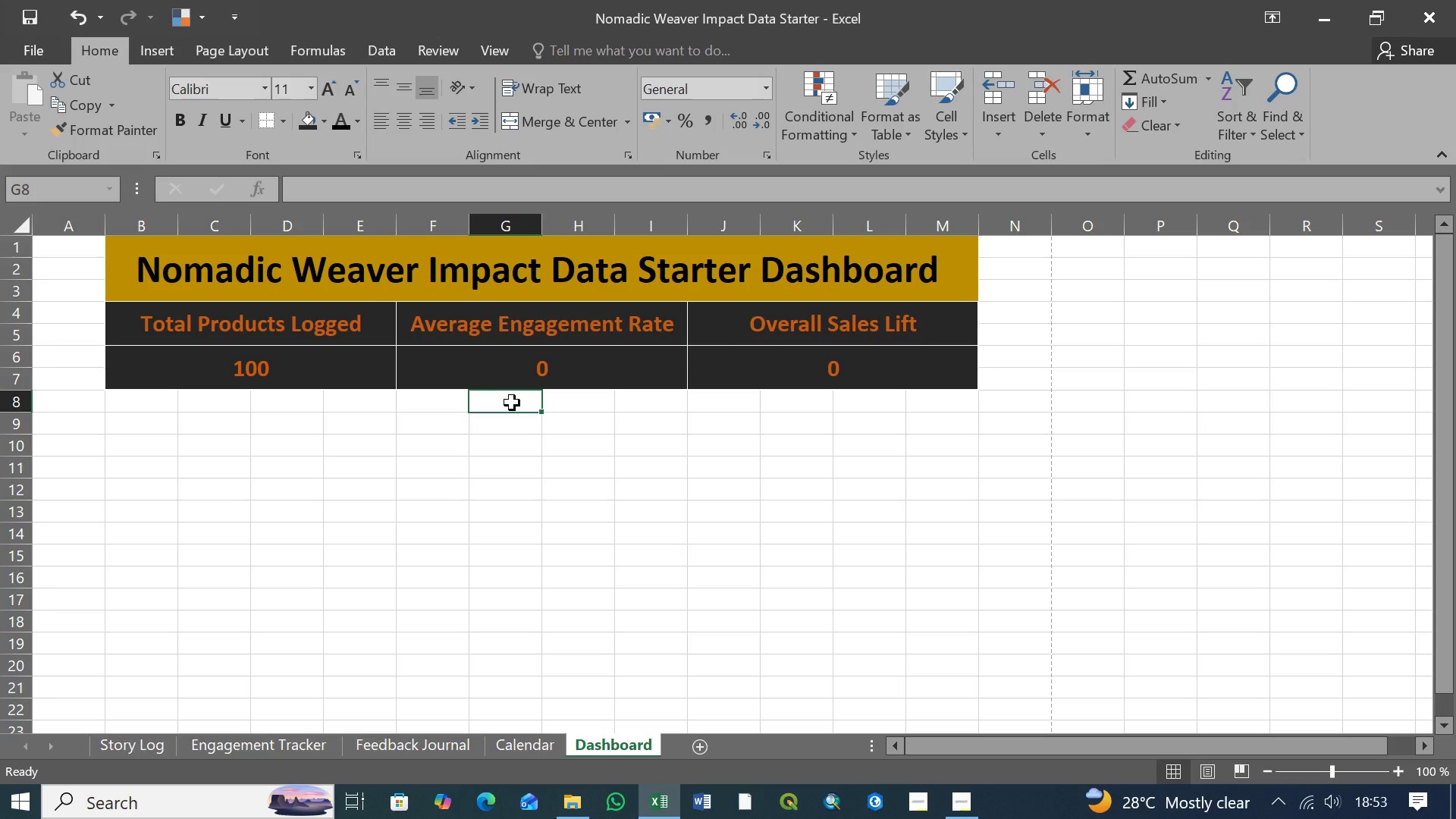 
wait(7.64)
 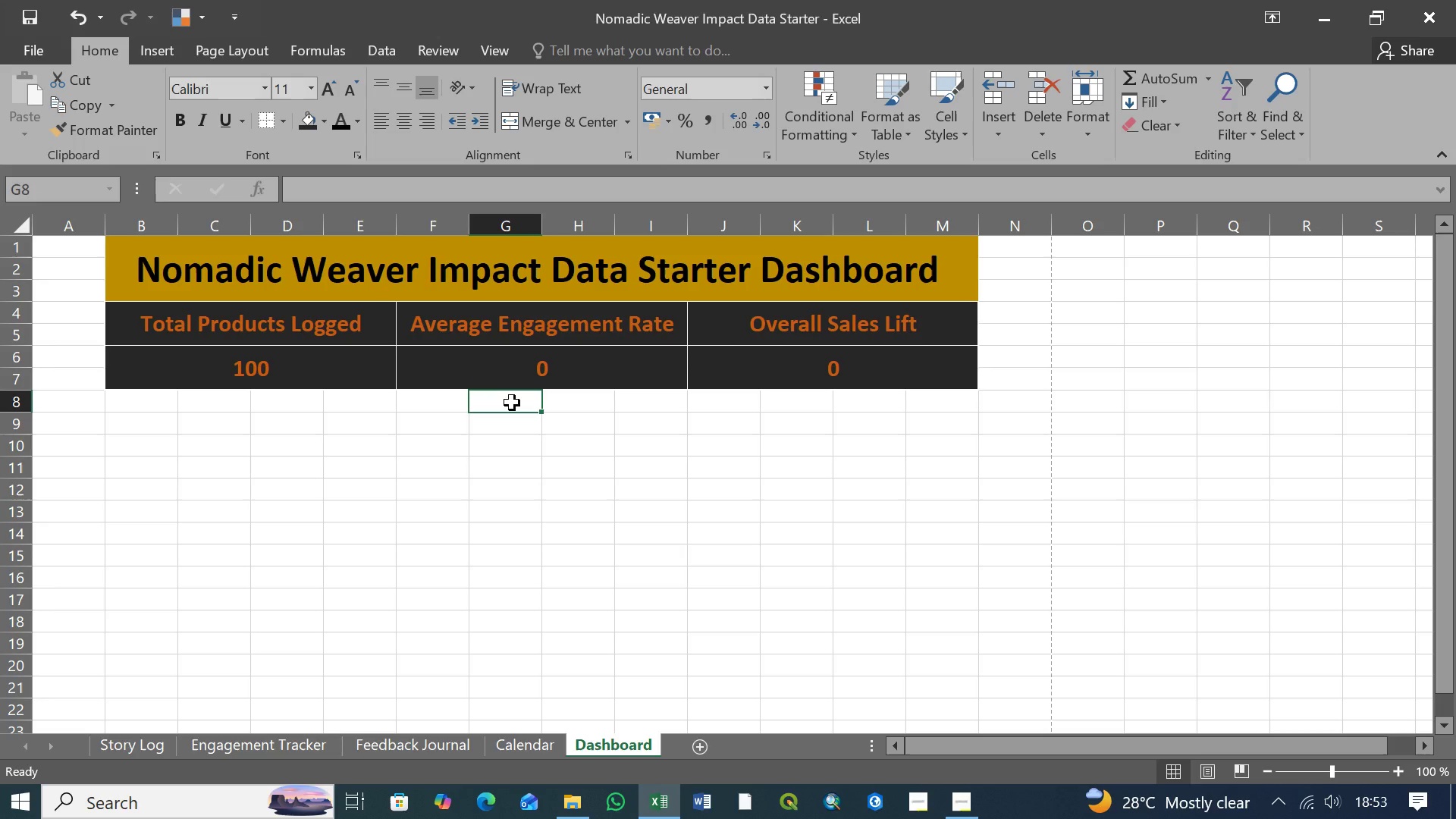 
double_click([644, 405])
 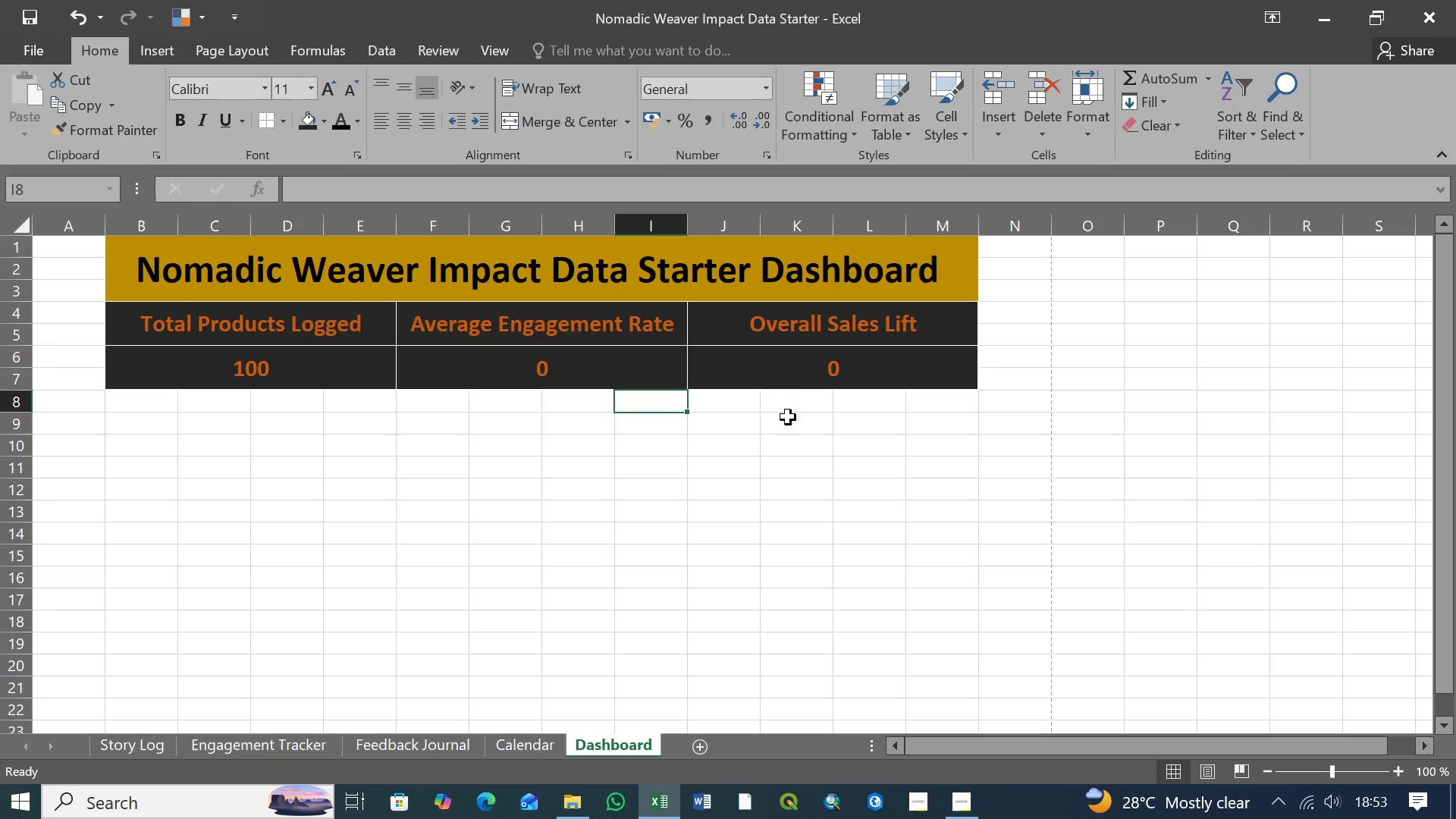 
double_click([807, 407])
 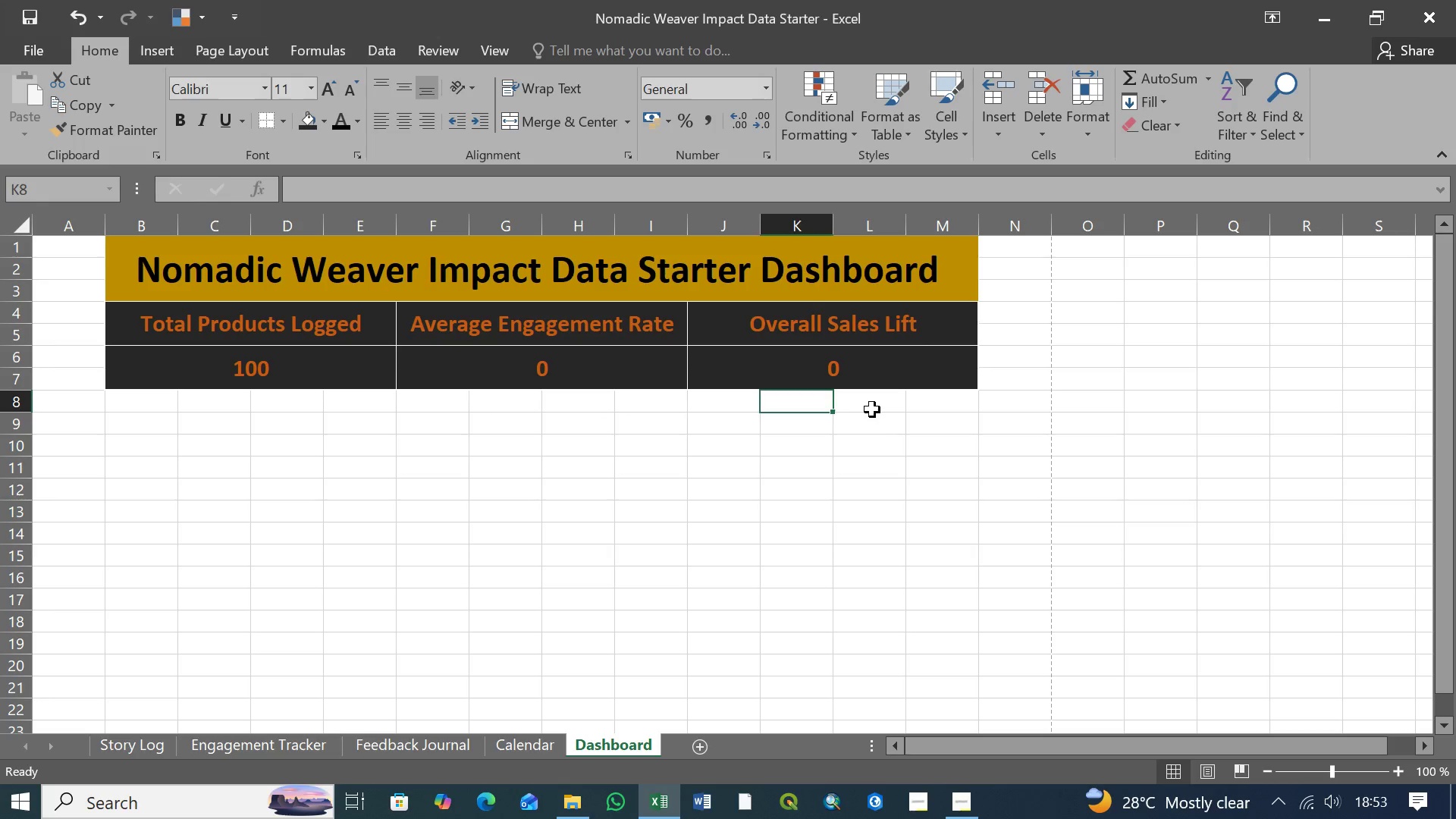 
triple_click([872, 410])
 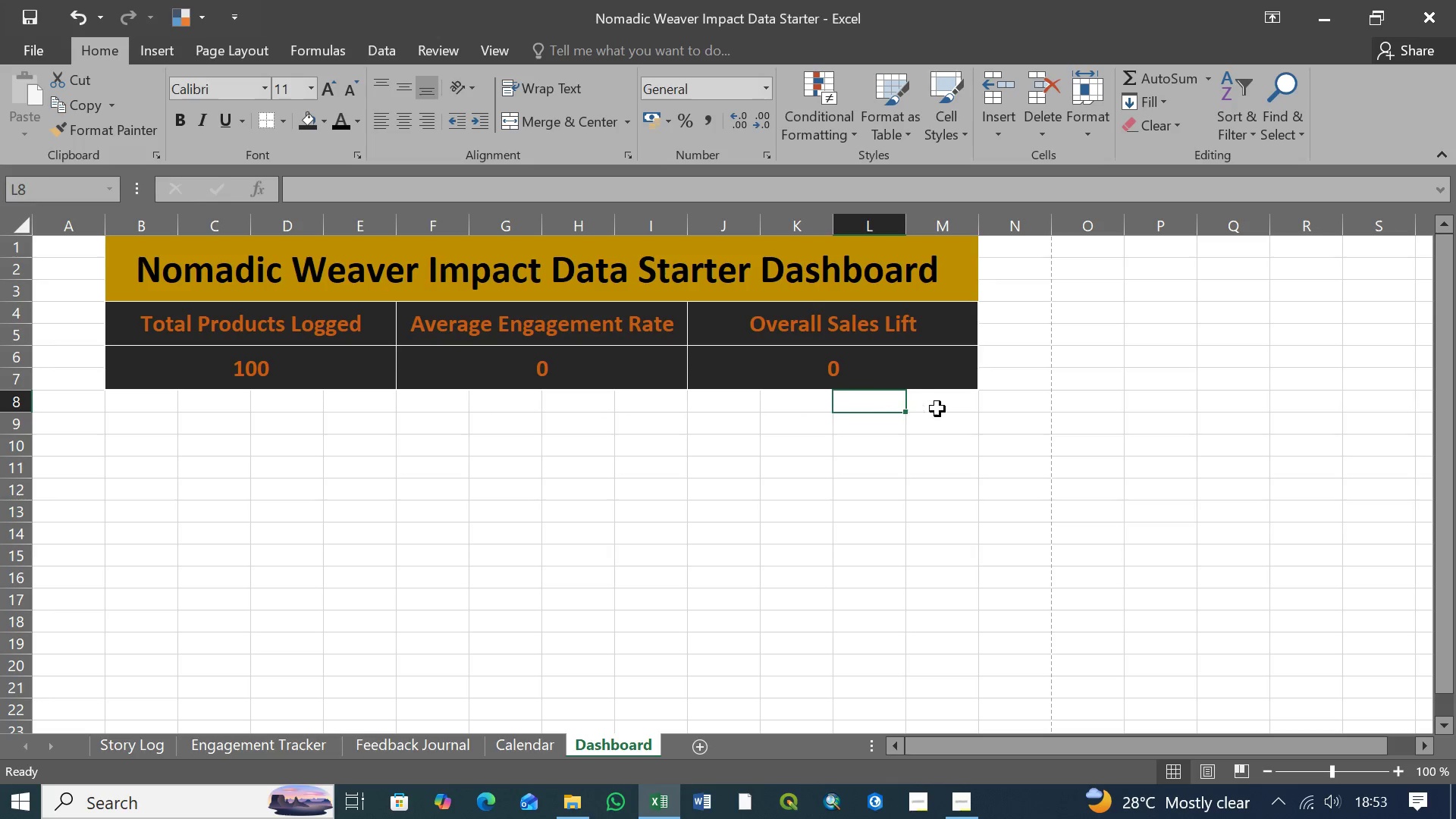 
triple_click([937, 409])
 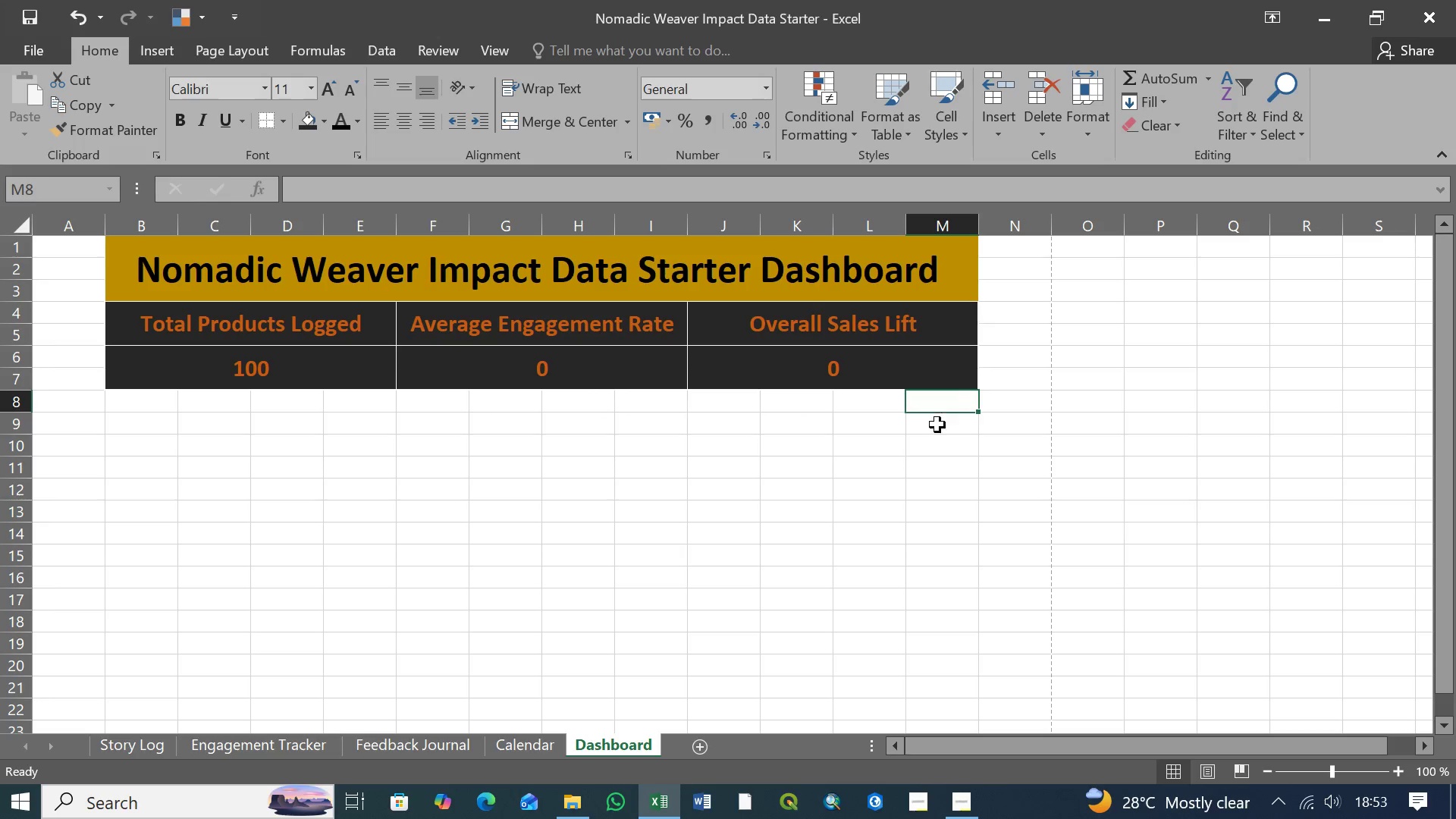 
left_click([937, 435])
 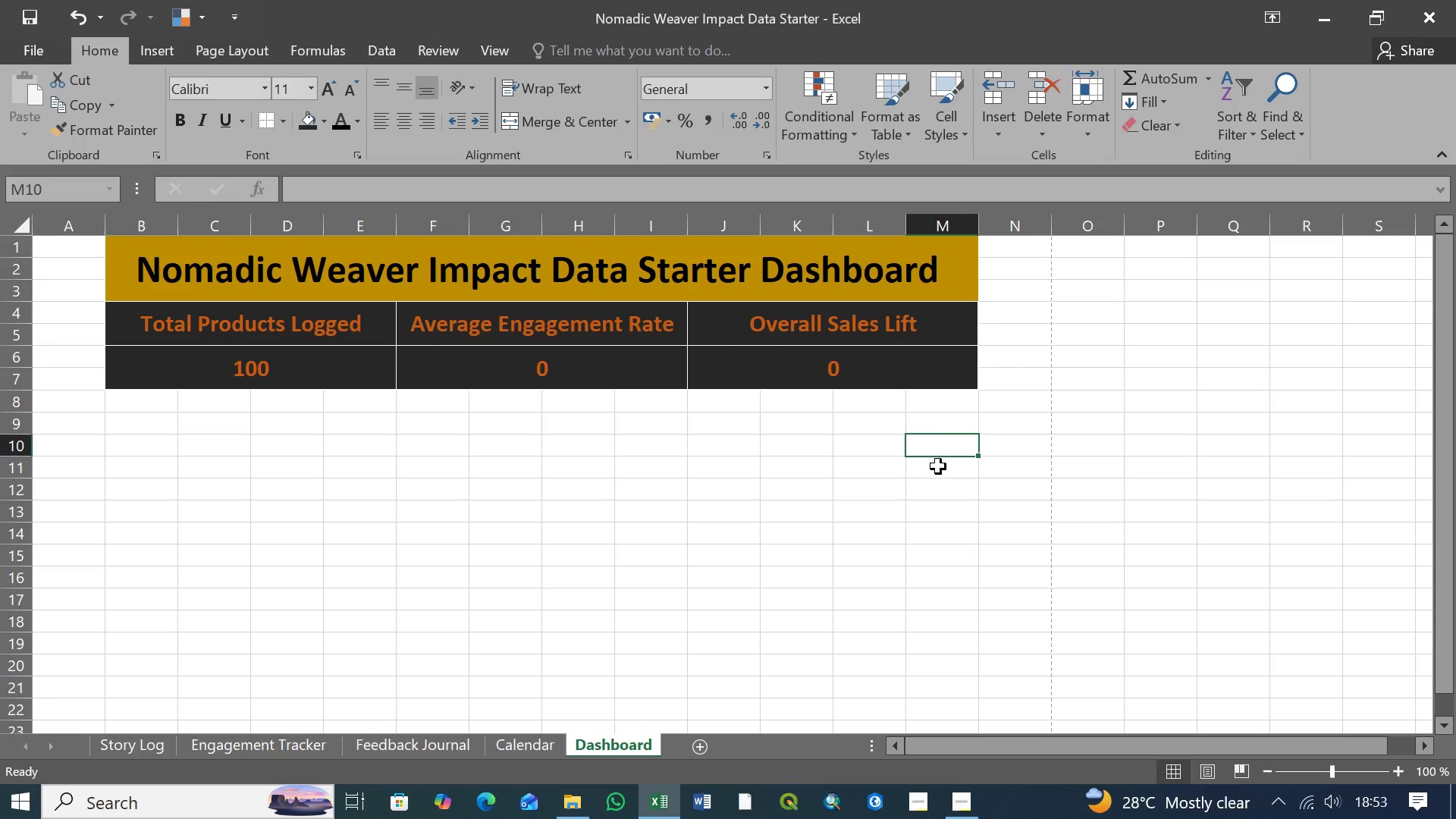 
left_click([938, 467])
 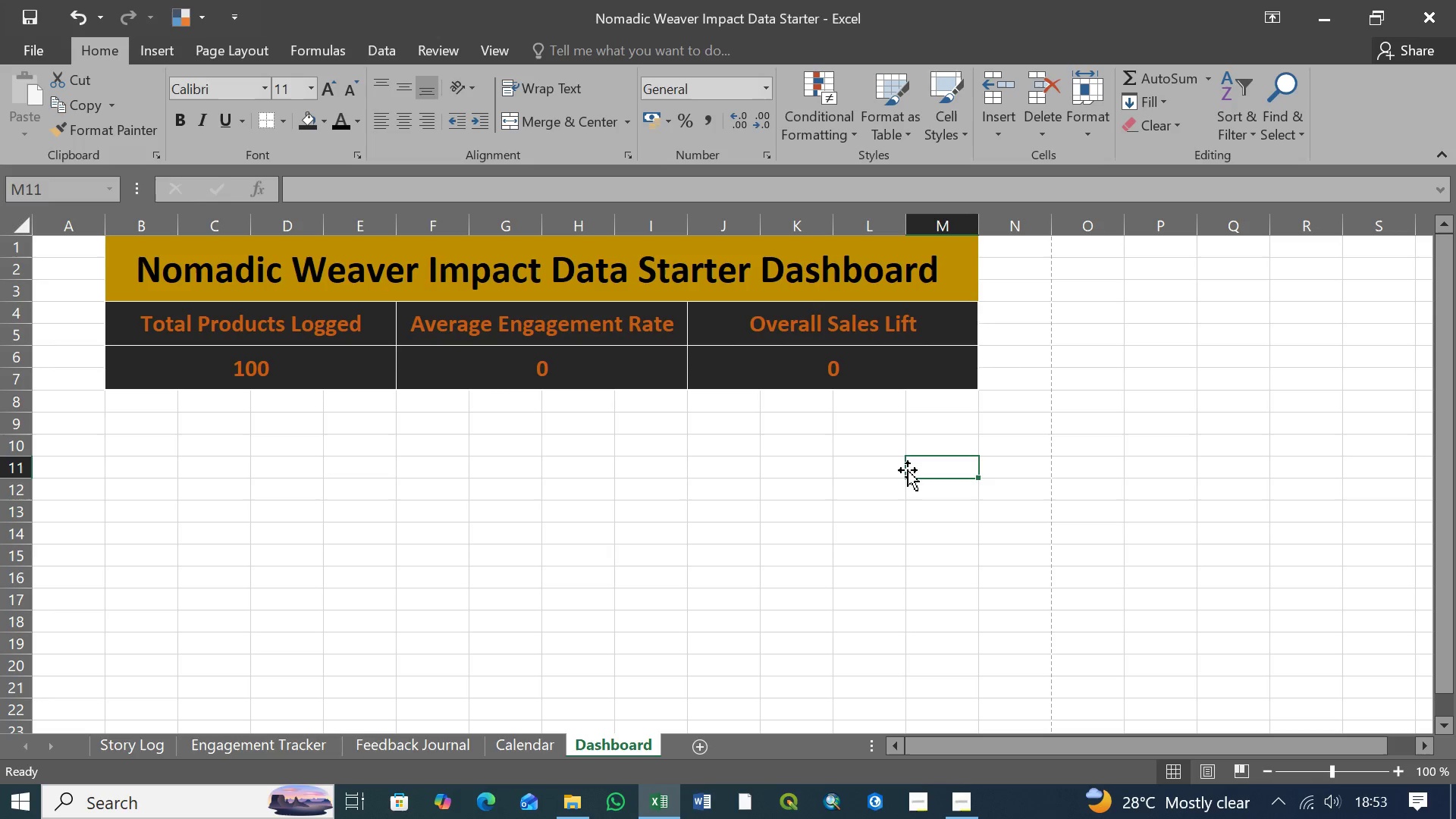 
left_click([761, 471])
 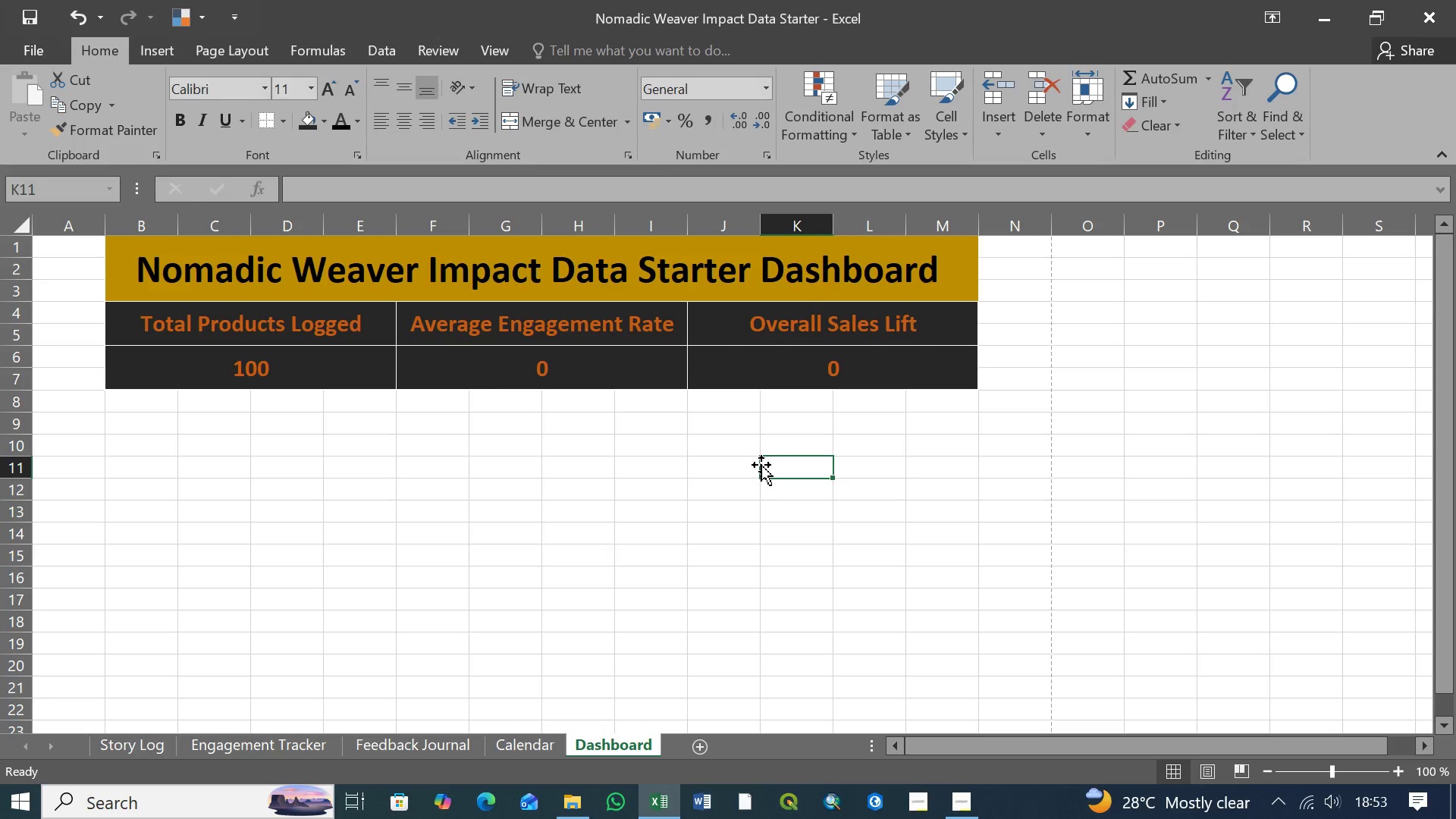 
wait(9.69)
 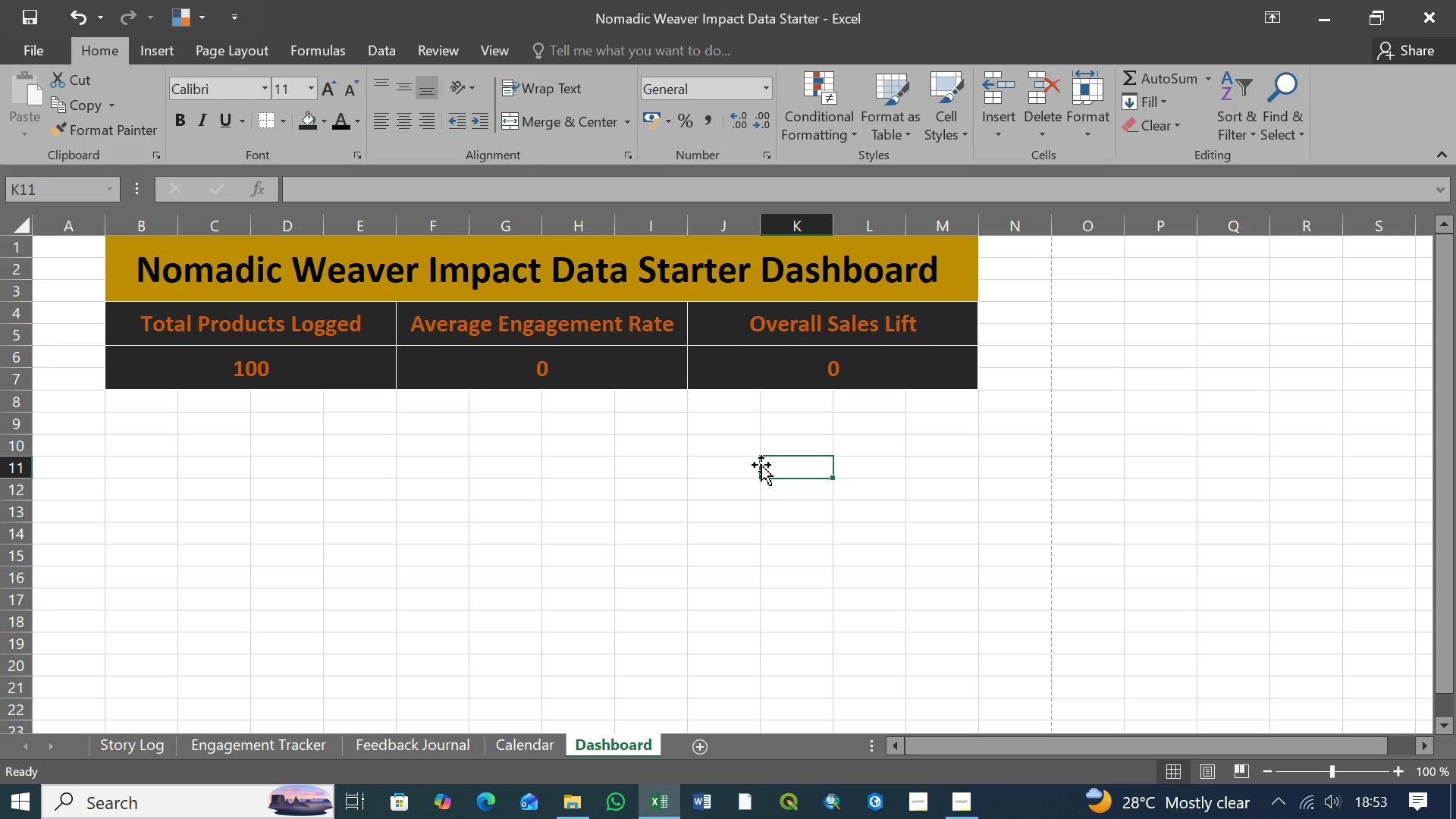 
left_click([555, 464])
 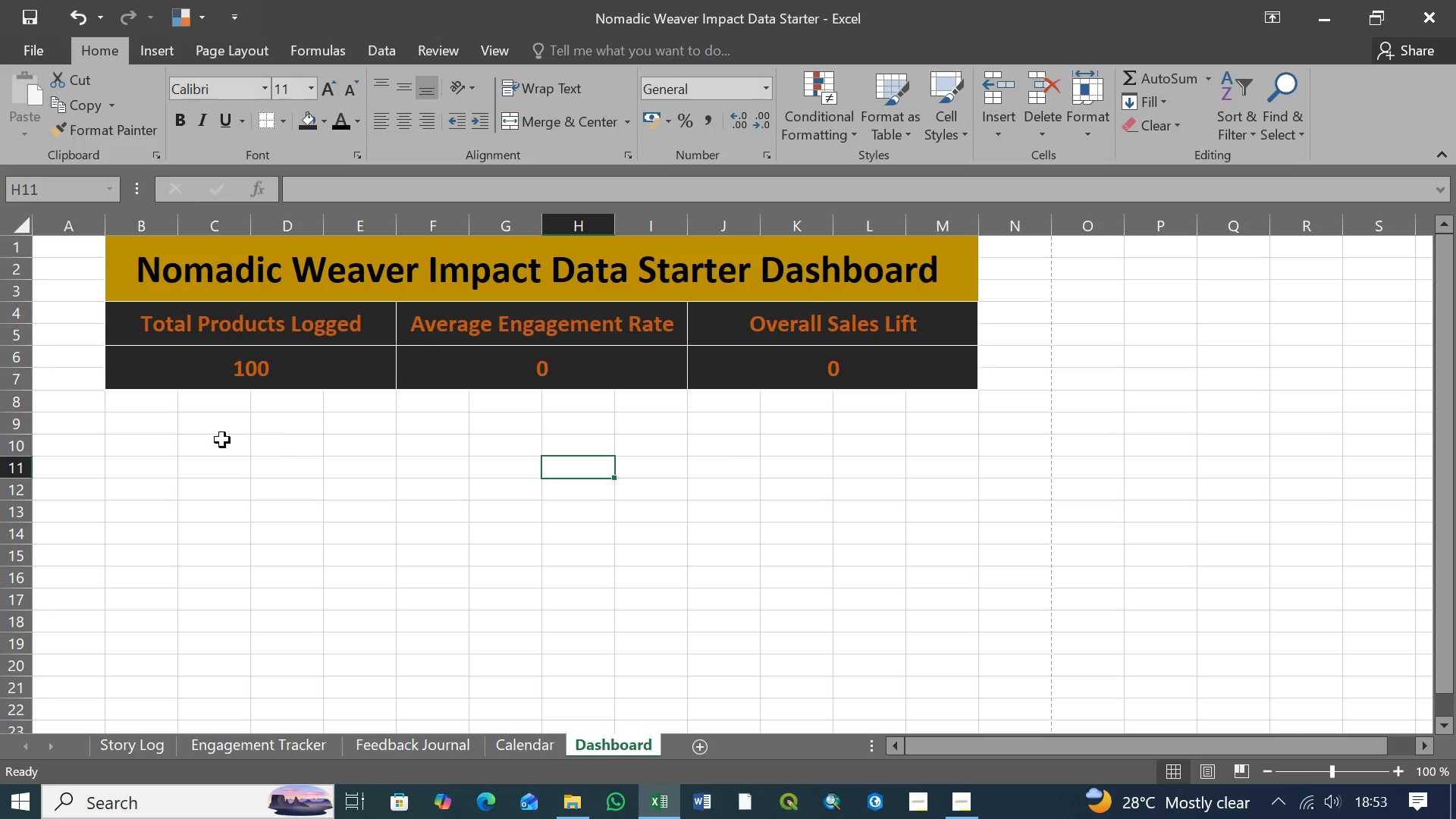 
left_click([140, 406])
 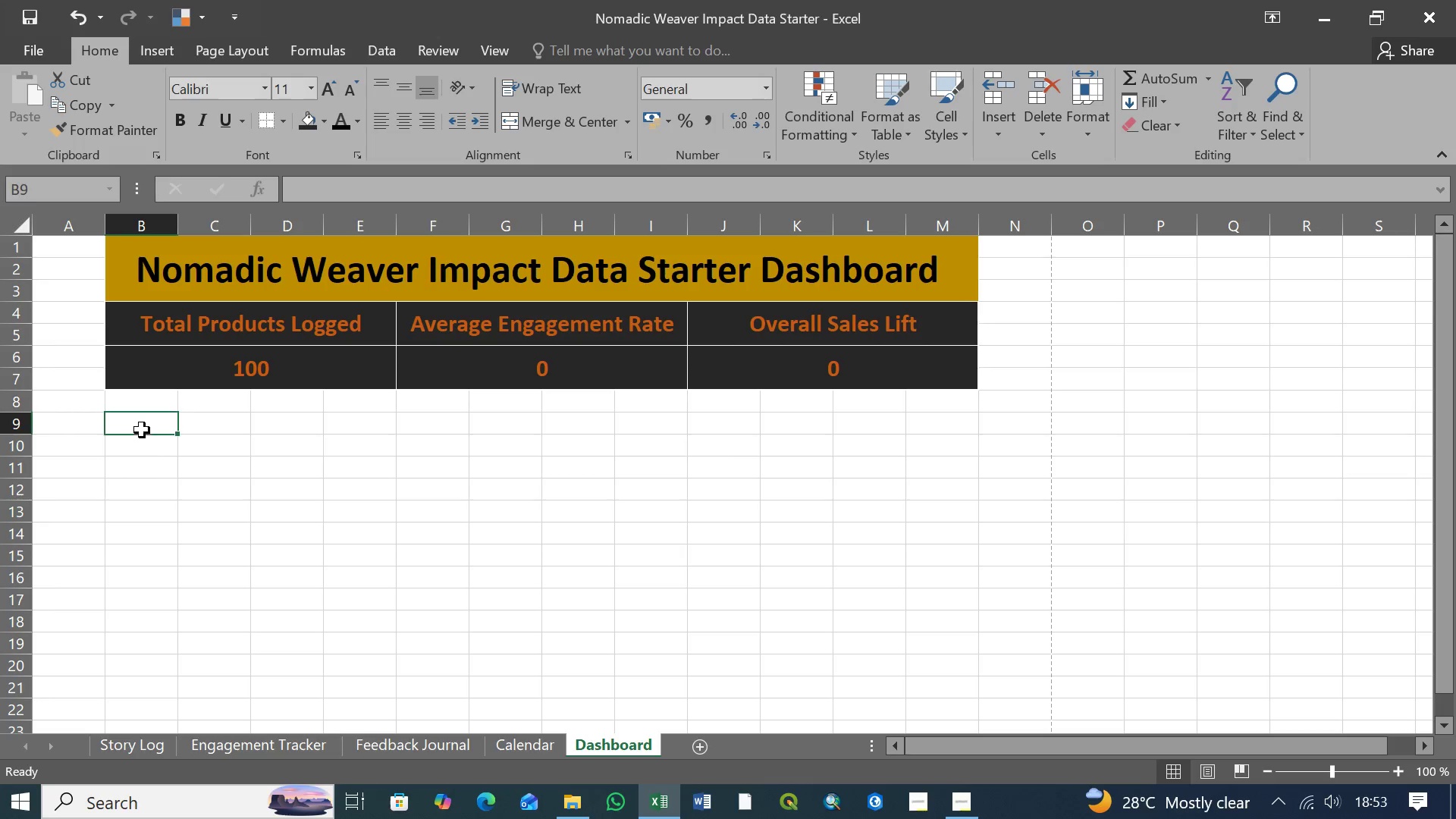 
double_click([149, 475])
 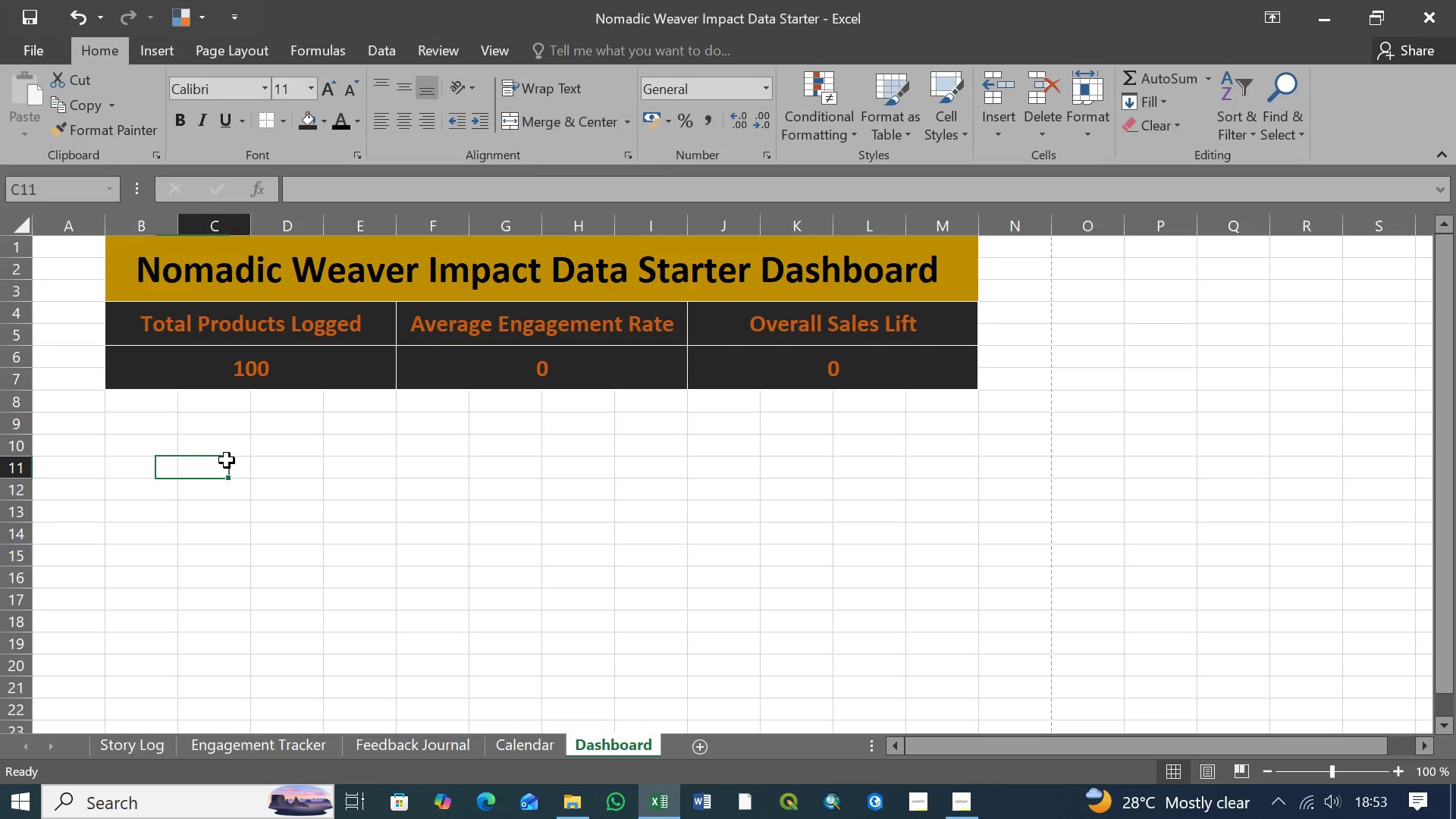 
triple_click([227, 460])
 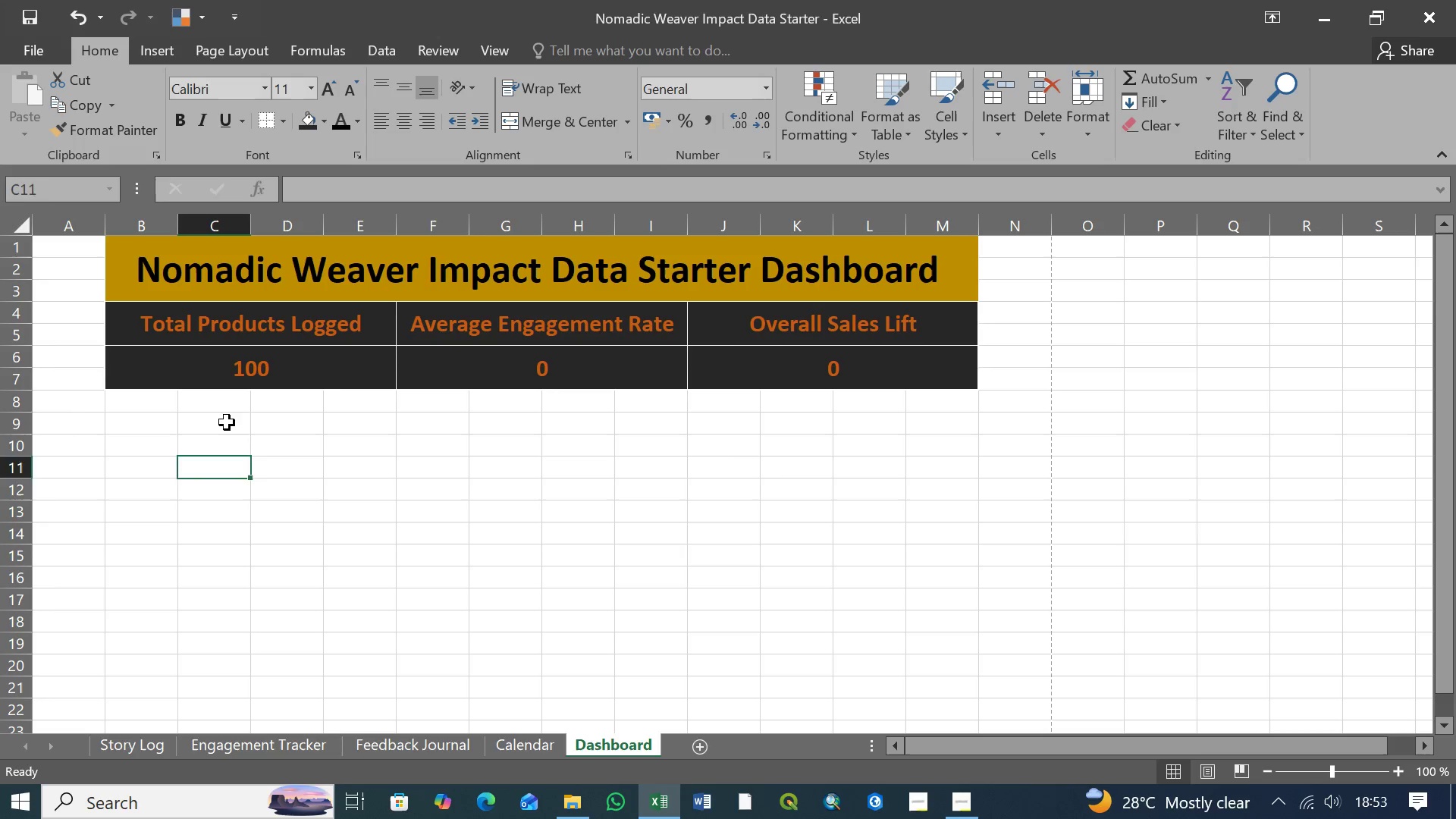 
triple_click([227, 422])
 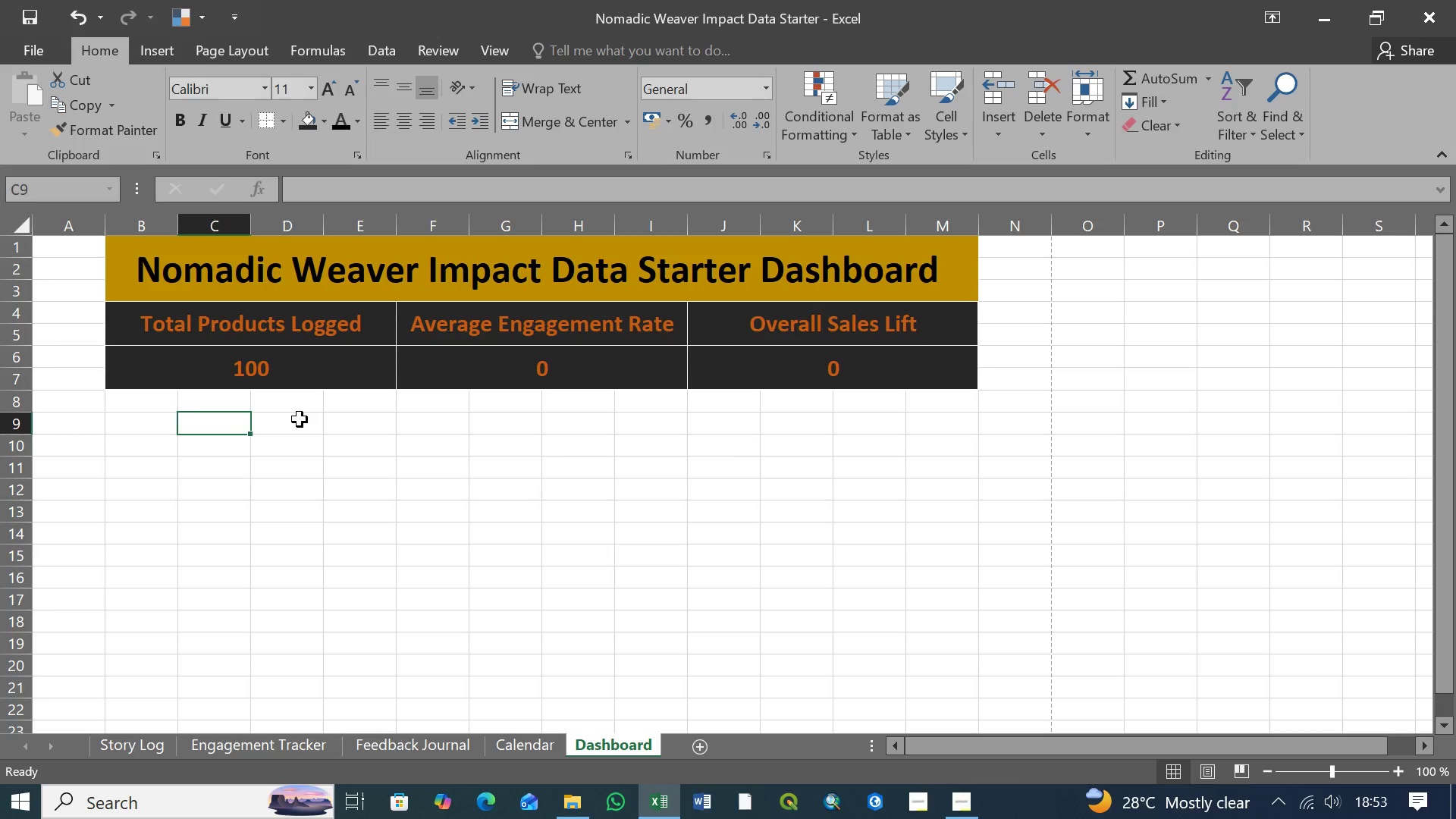 
triple_click([300, 419])
 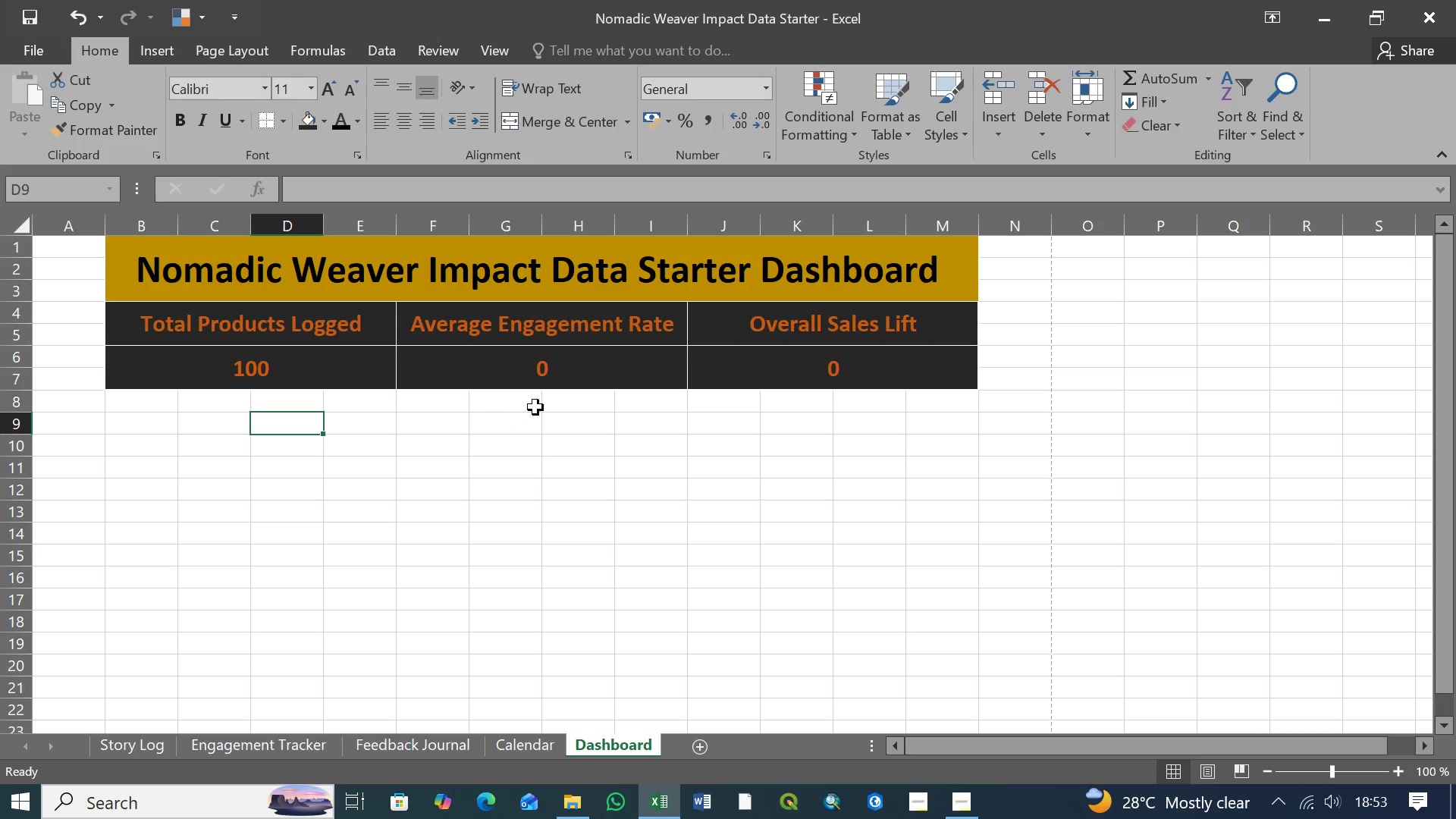 
left_click([536, 406])
 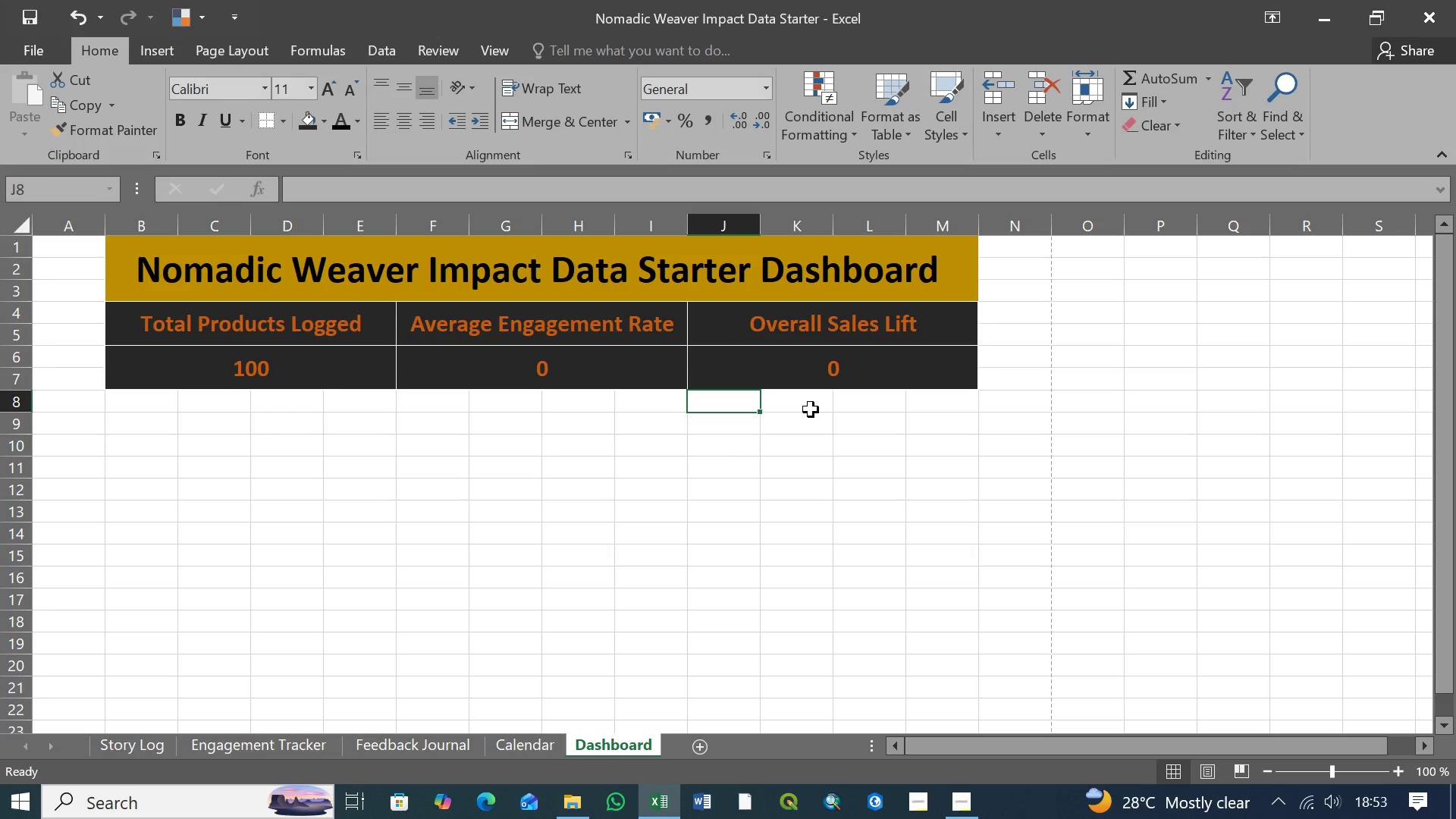 
left_click([811, 410])
 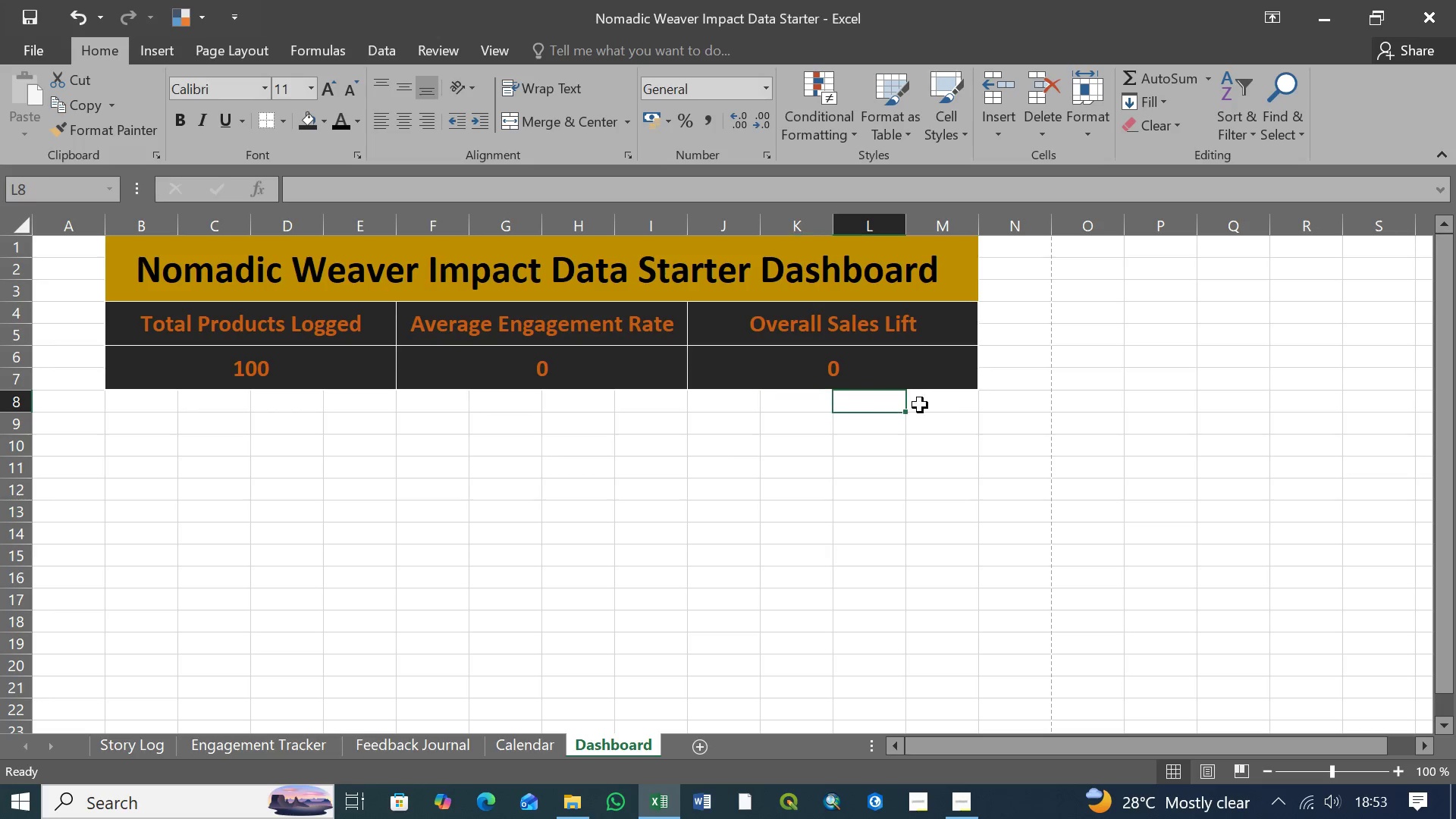 
double_click([941, 404])
 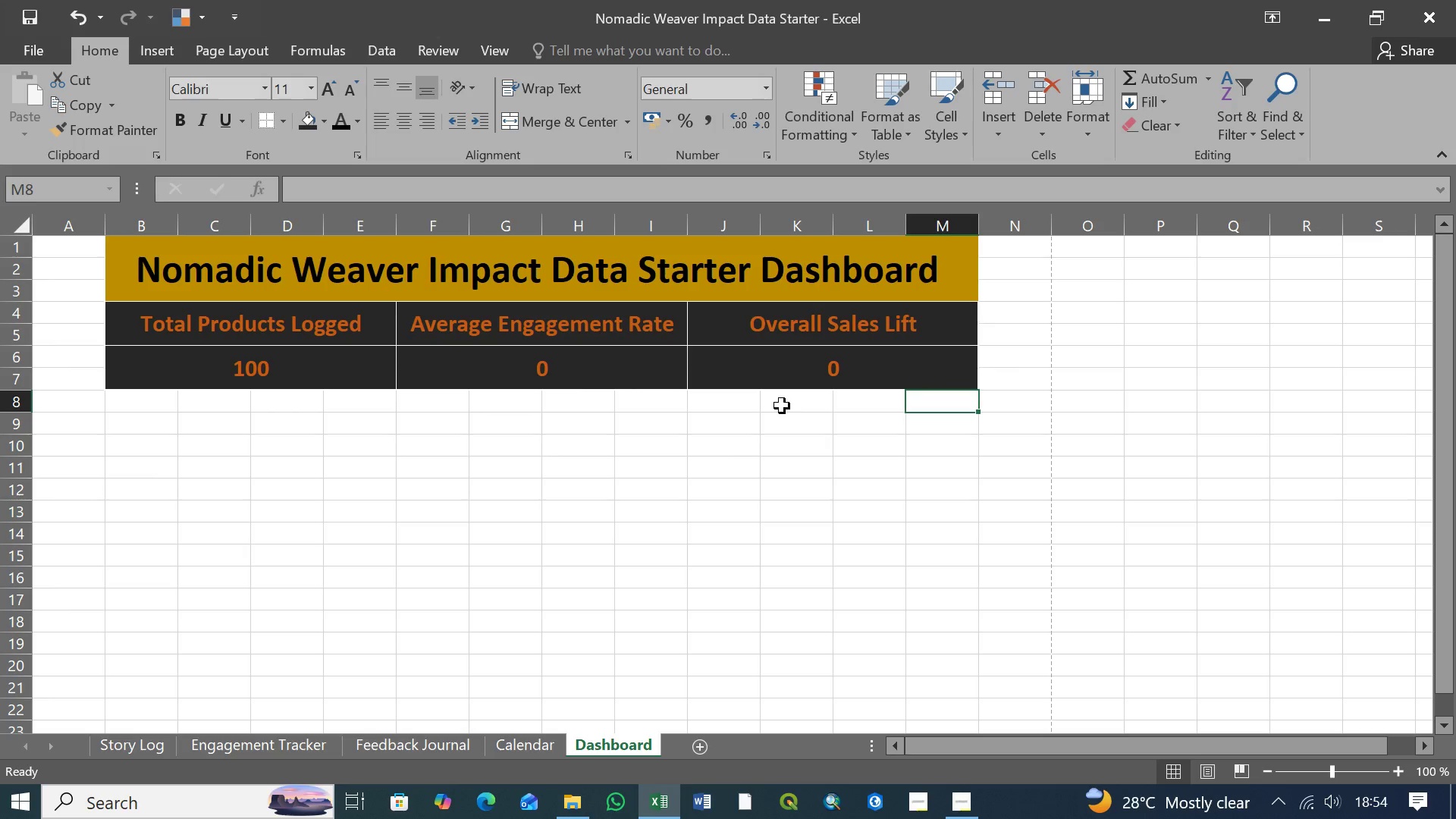 
wait(5.16)
 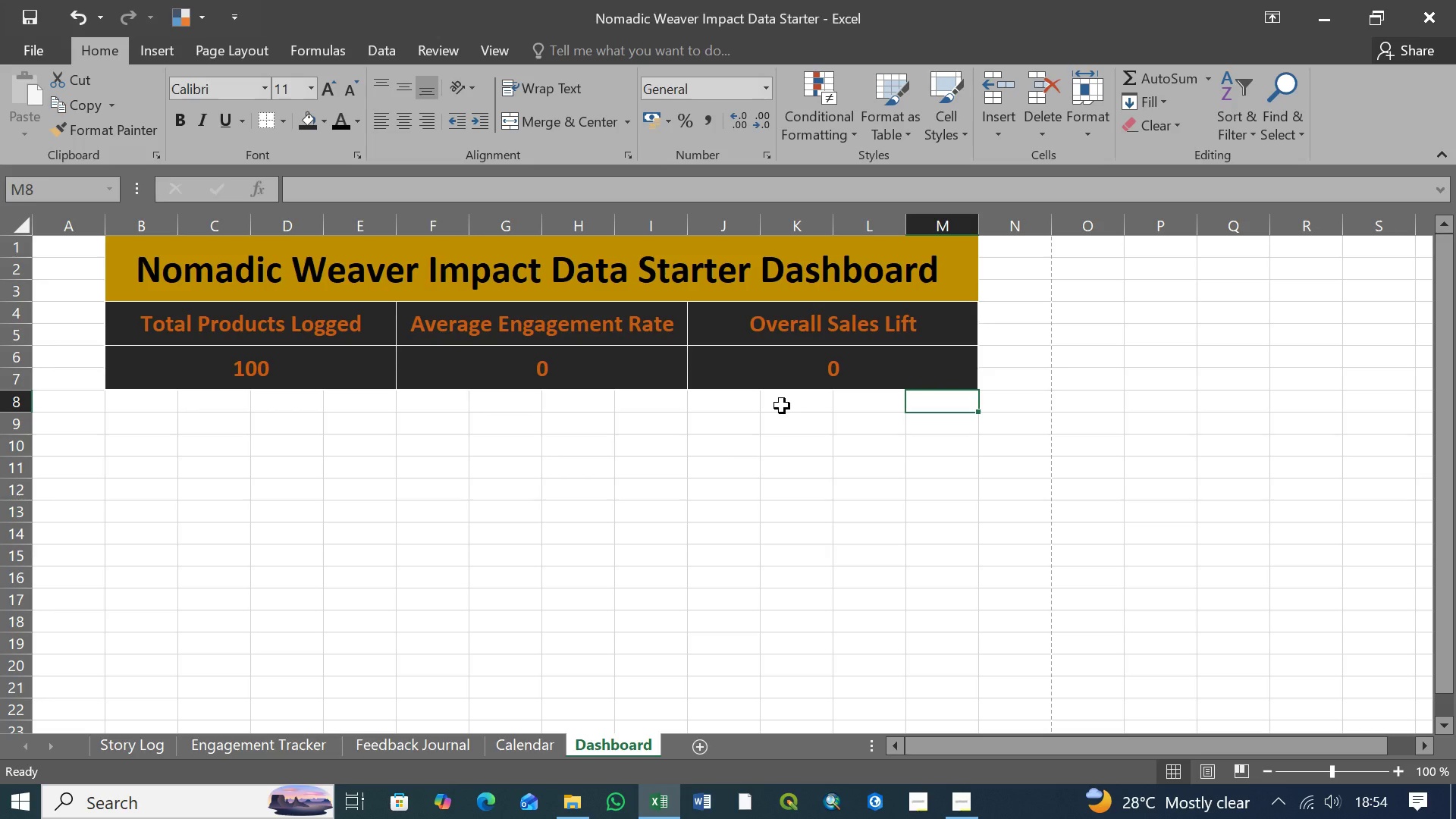 
left_click([166, 325])
 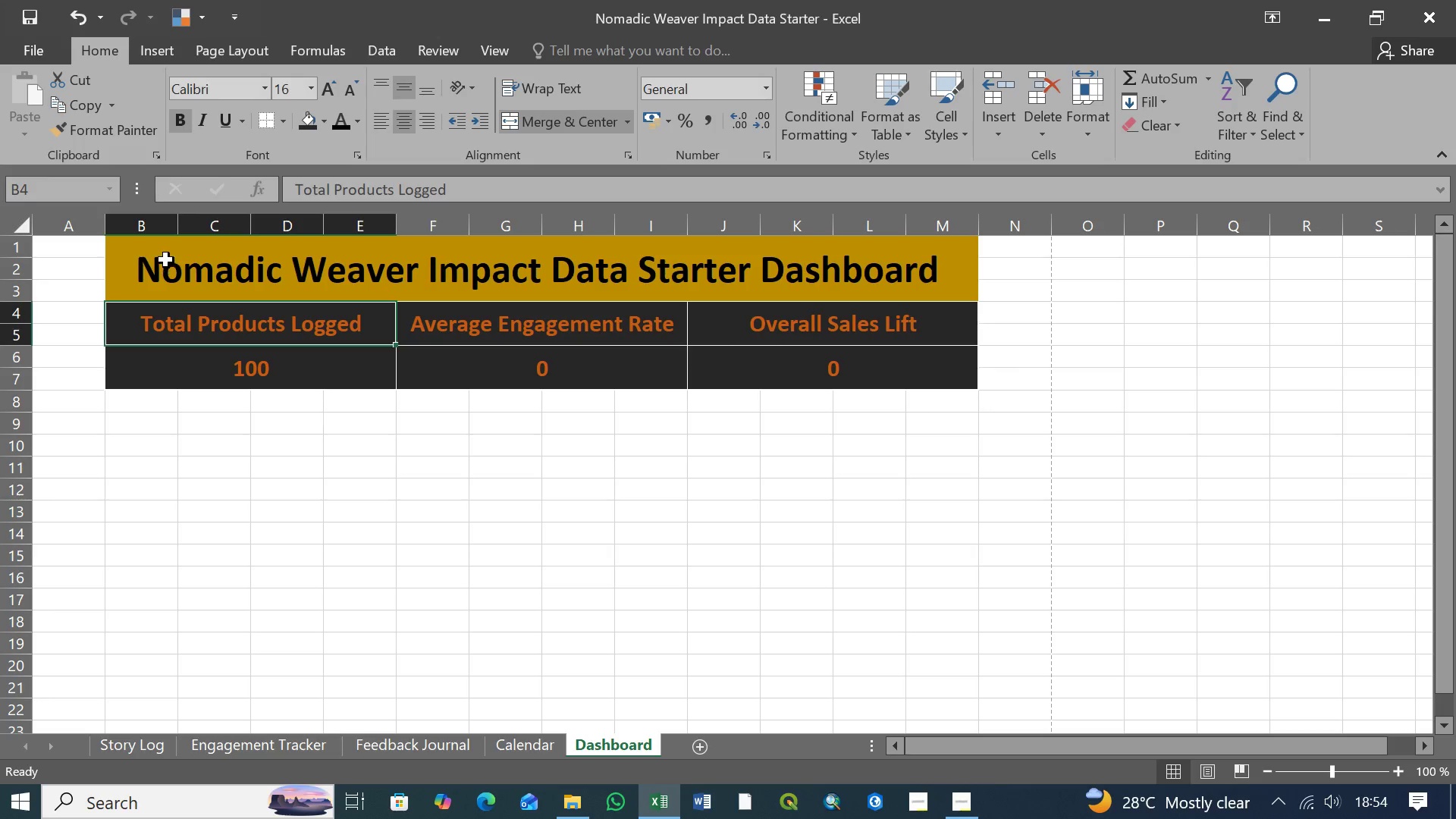 
left_click([166, 260])
 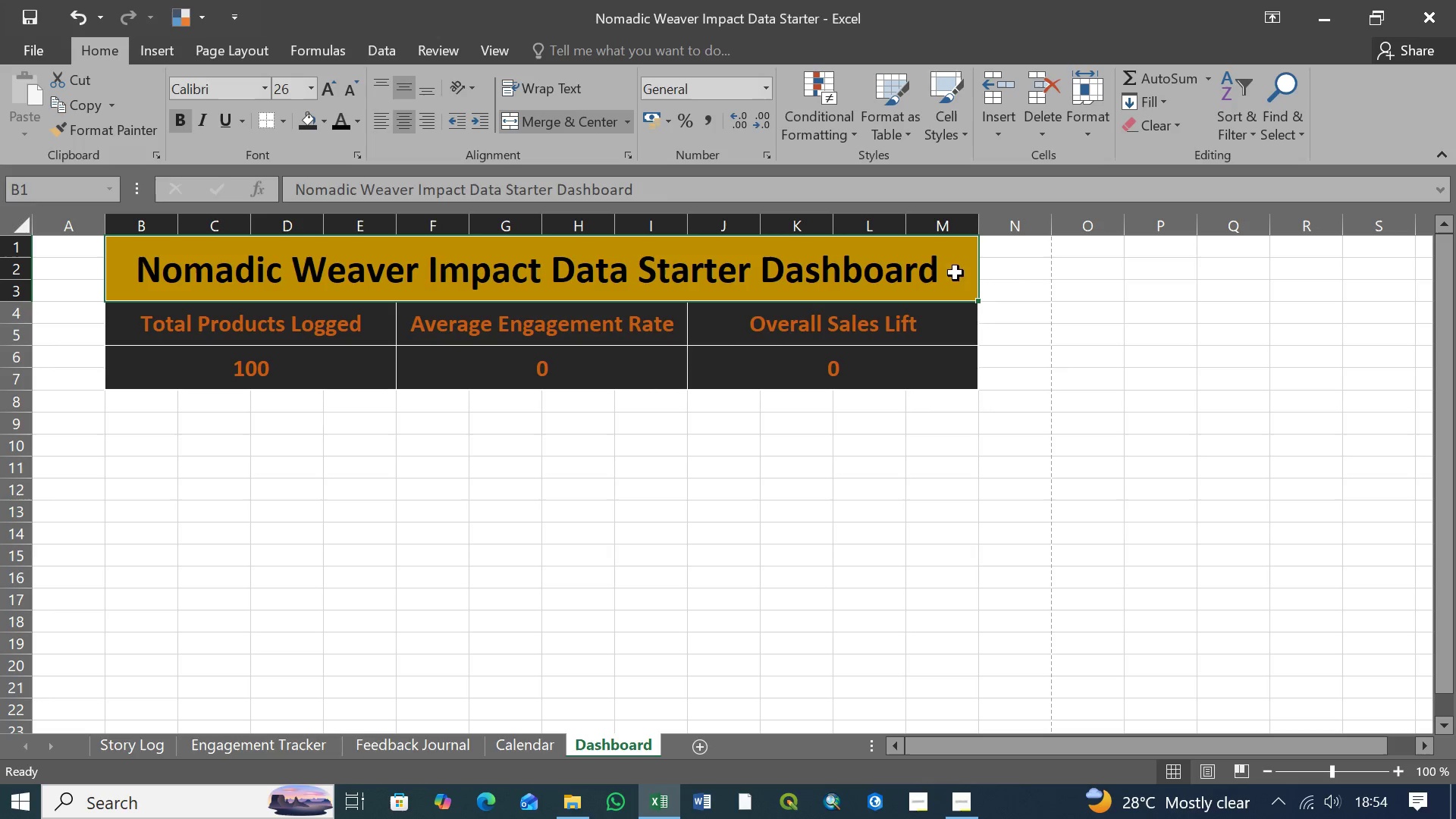 
left_click([952, 325])
 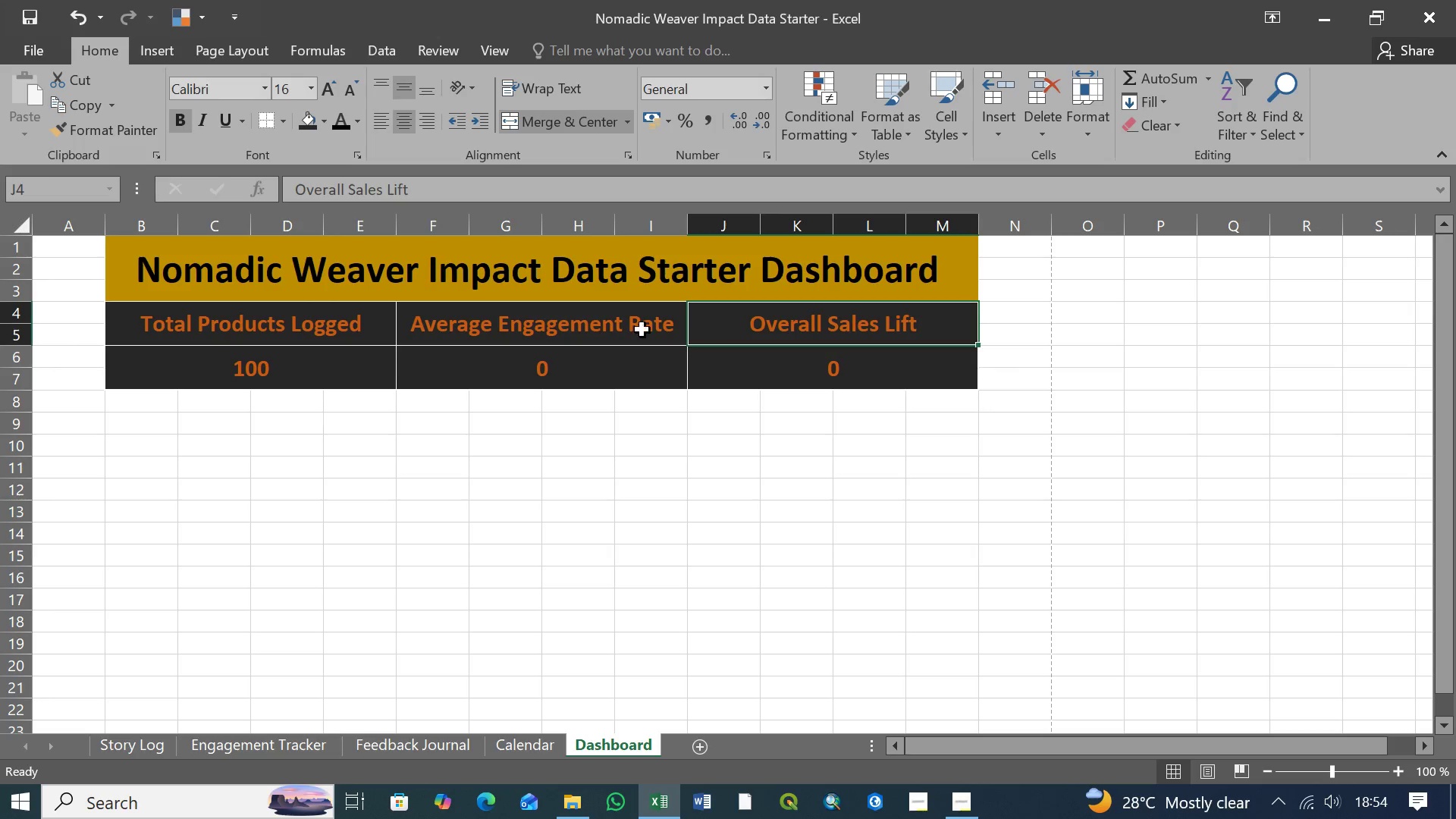 
left_click([621, 330])
 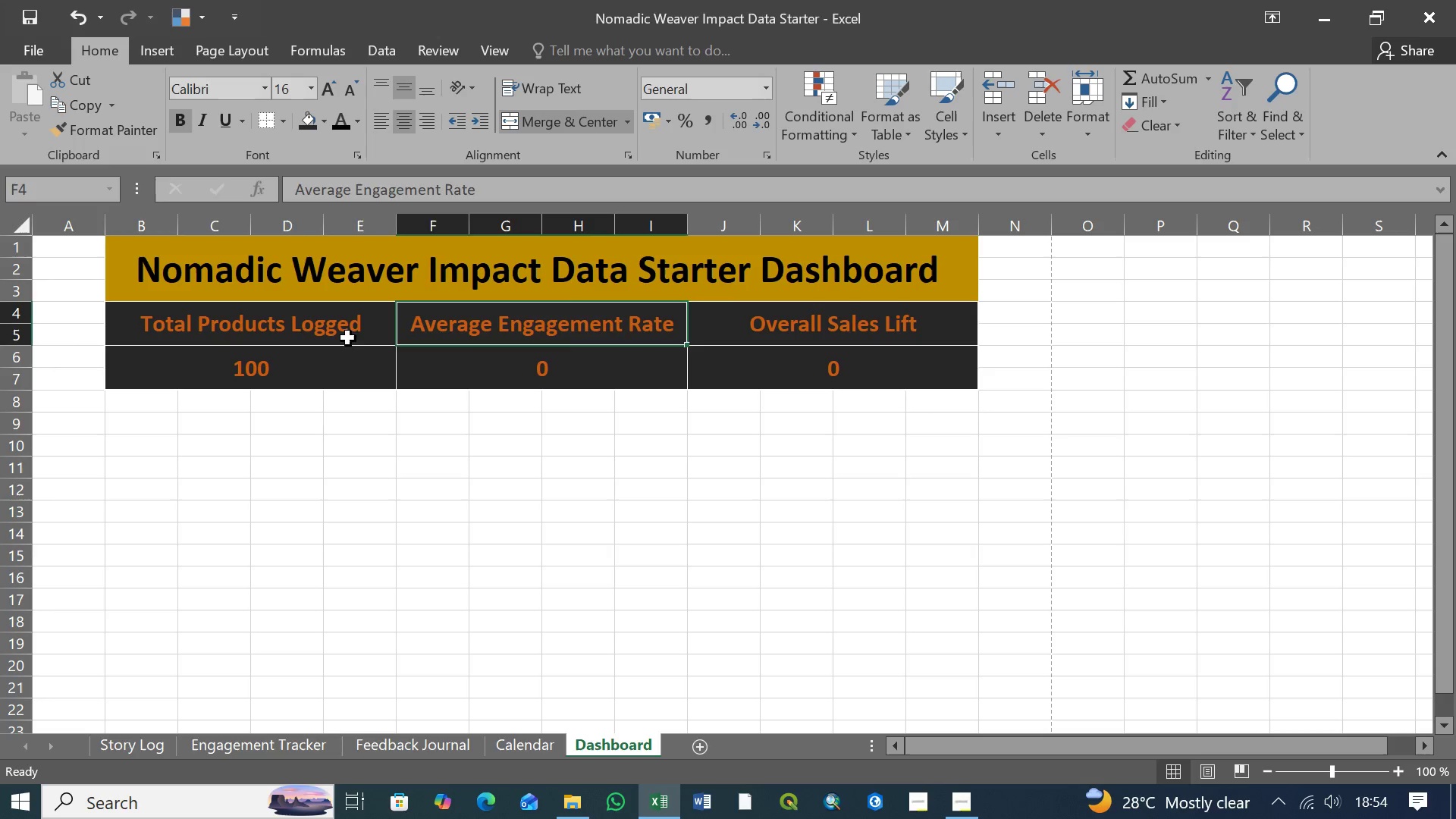 
left_click([335, 337])
 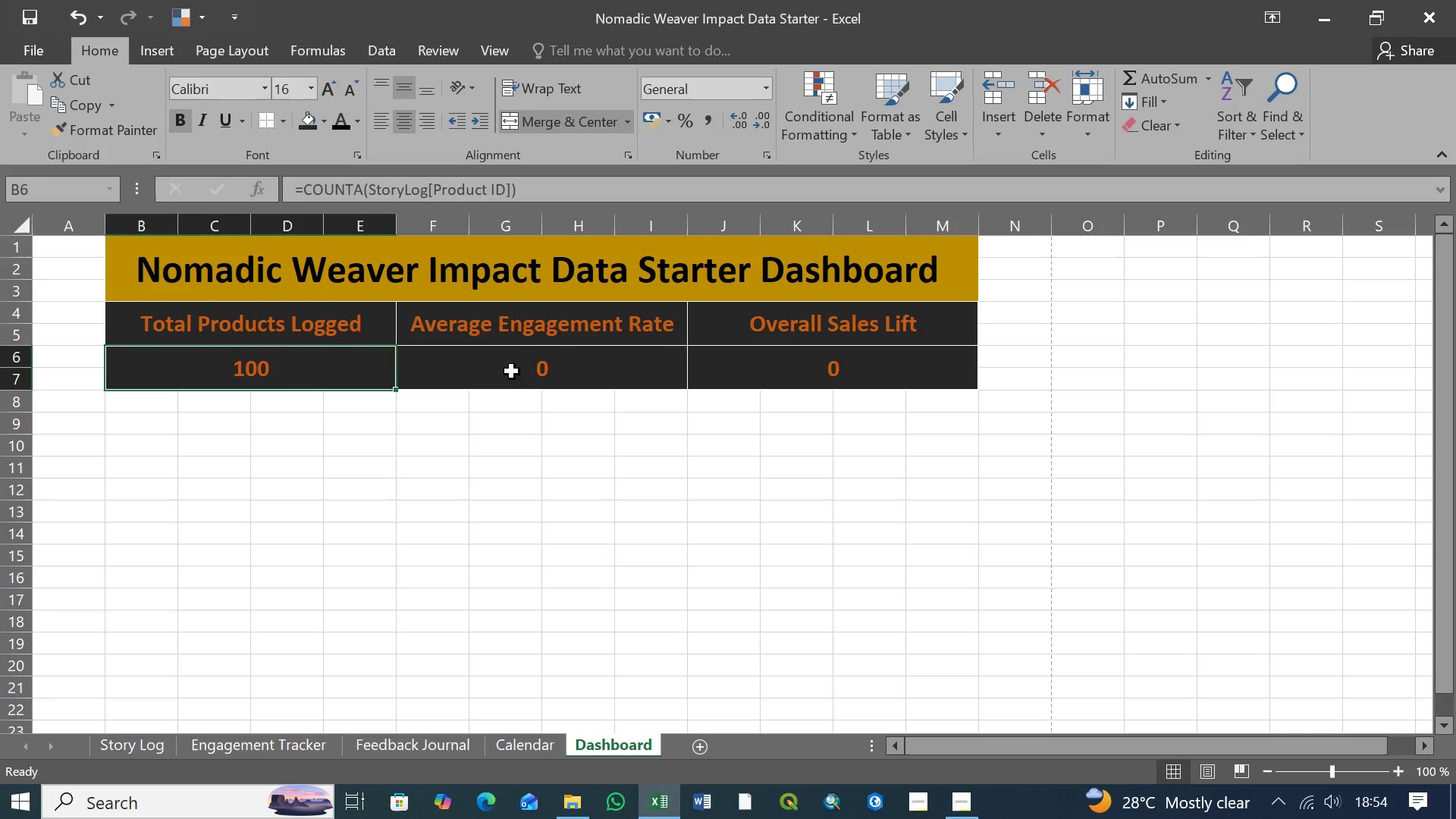 
triple_click([525, 371])
 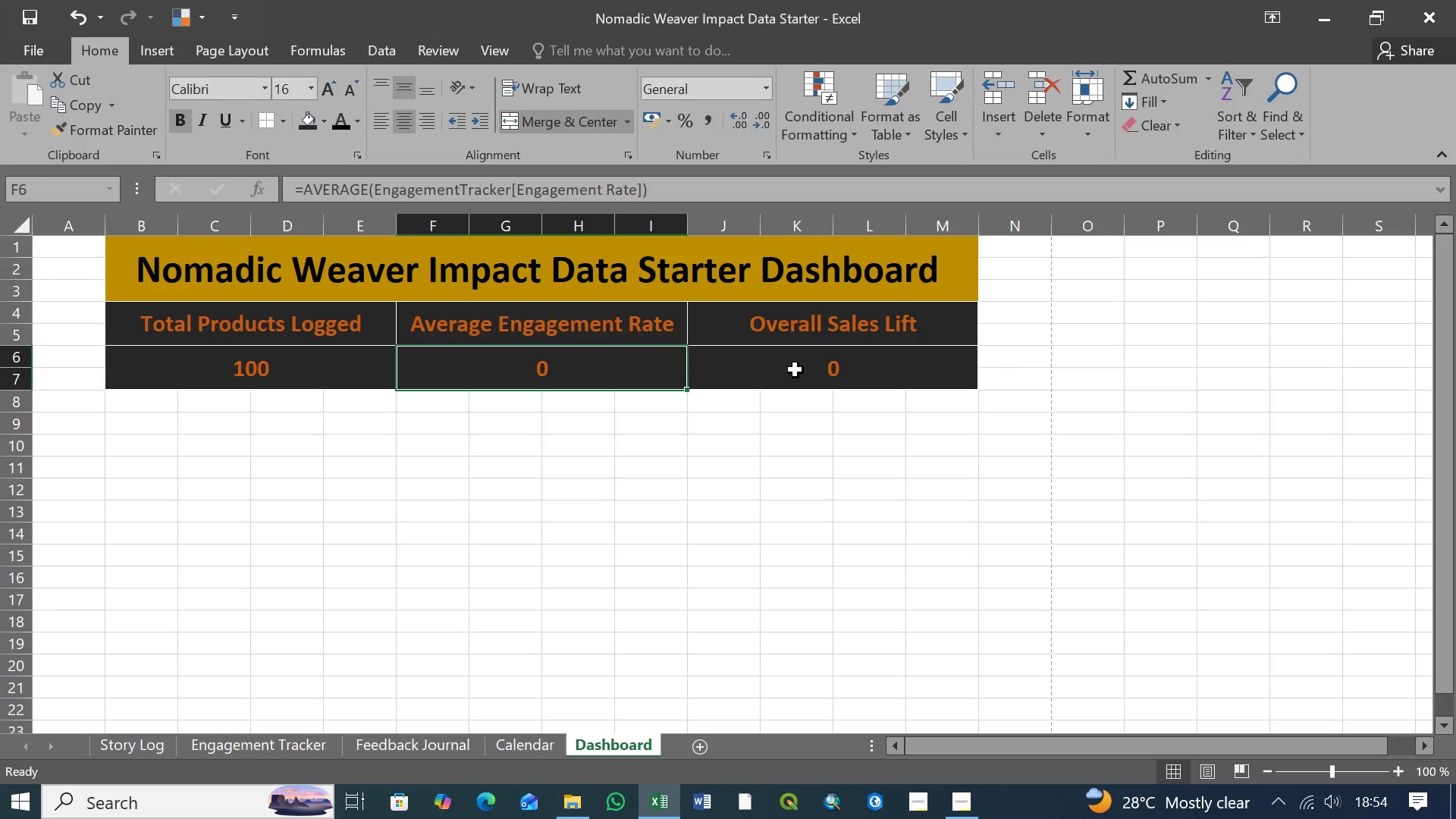 
triple_click([795, 370])
 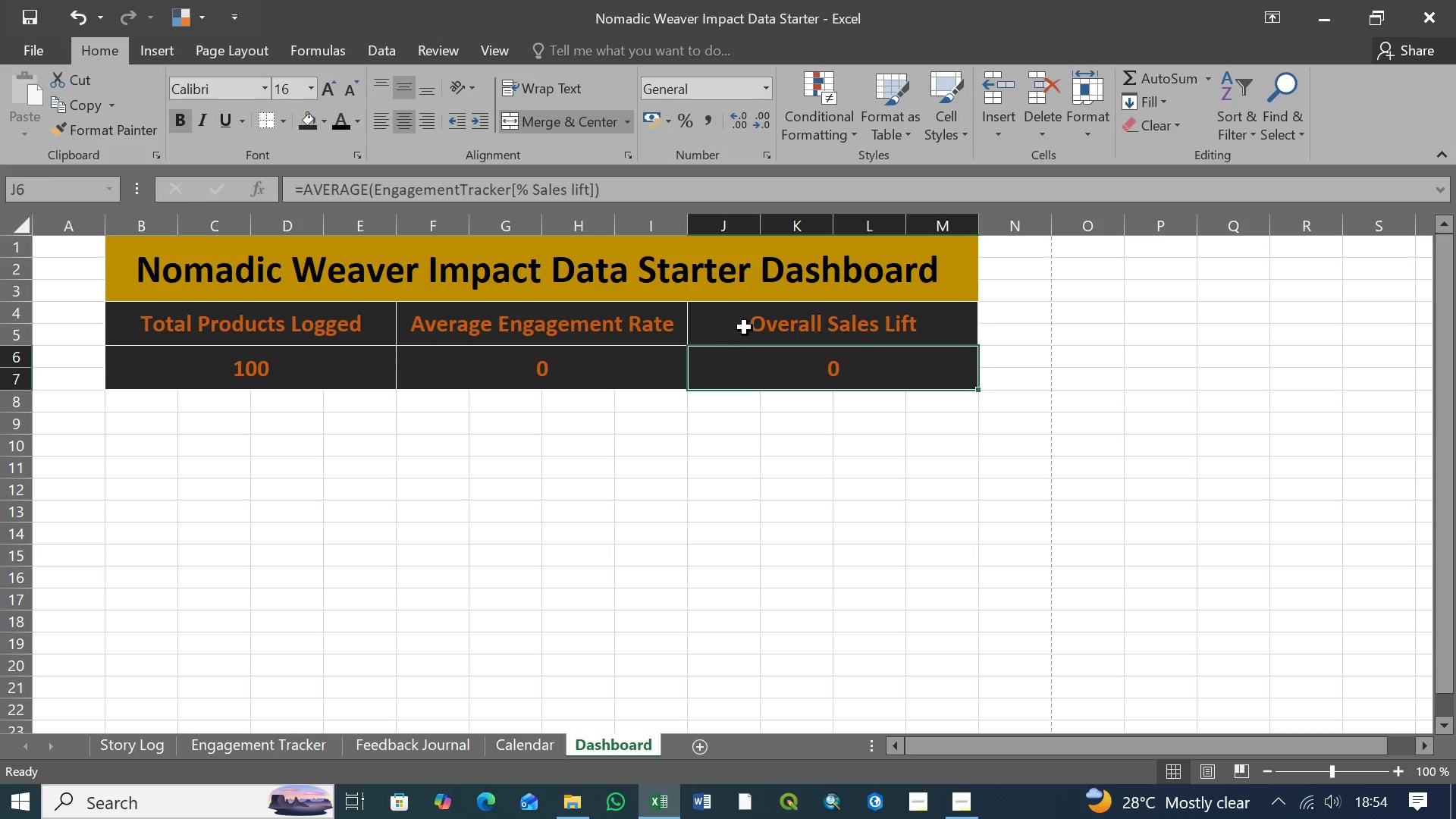 
left_click([724, 328])
 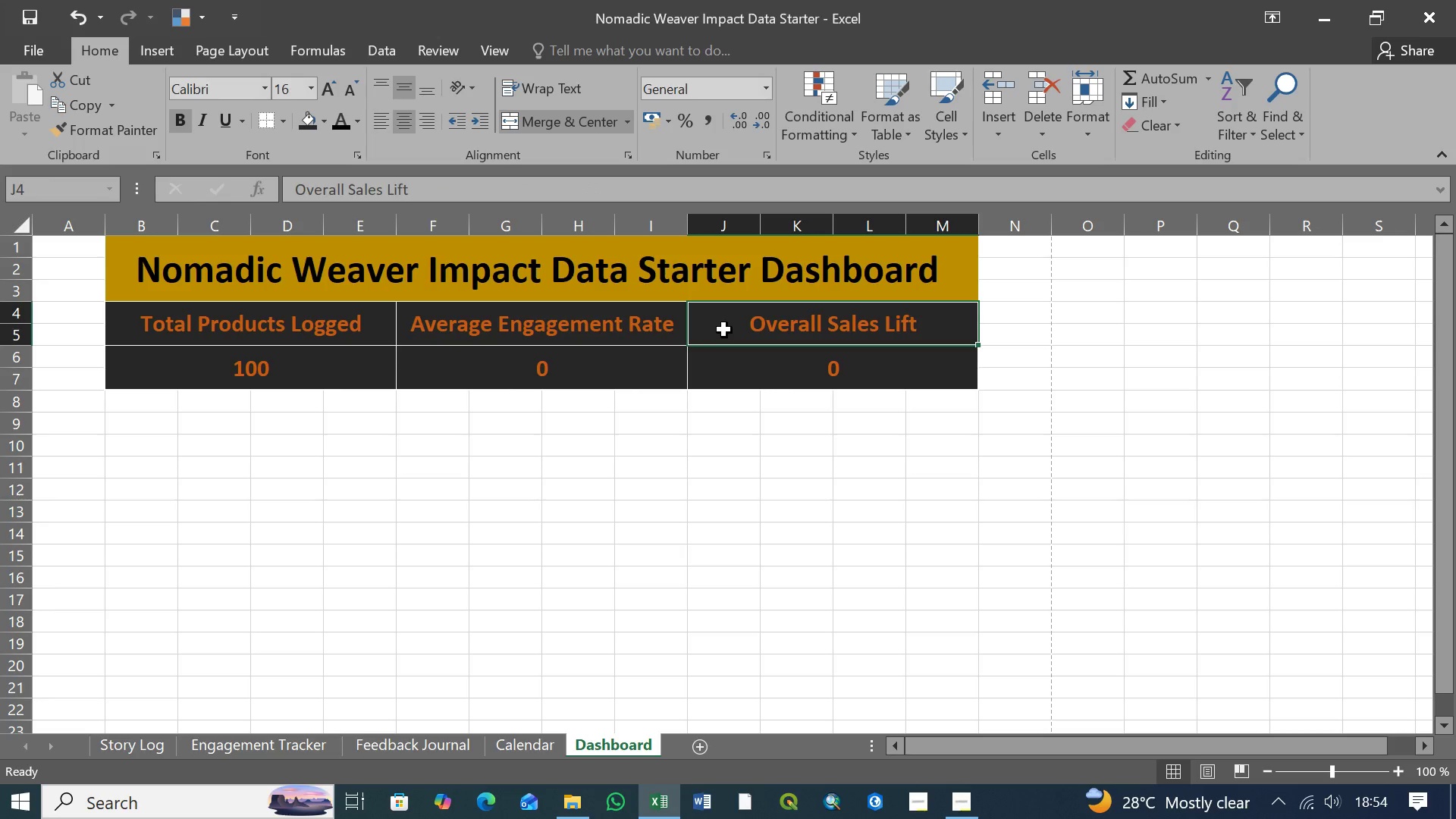 
key(Control+S)
 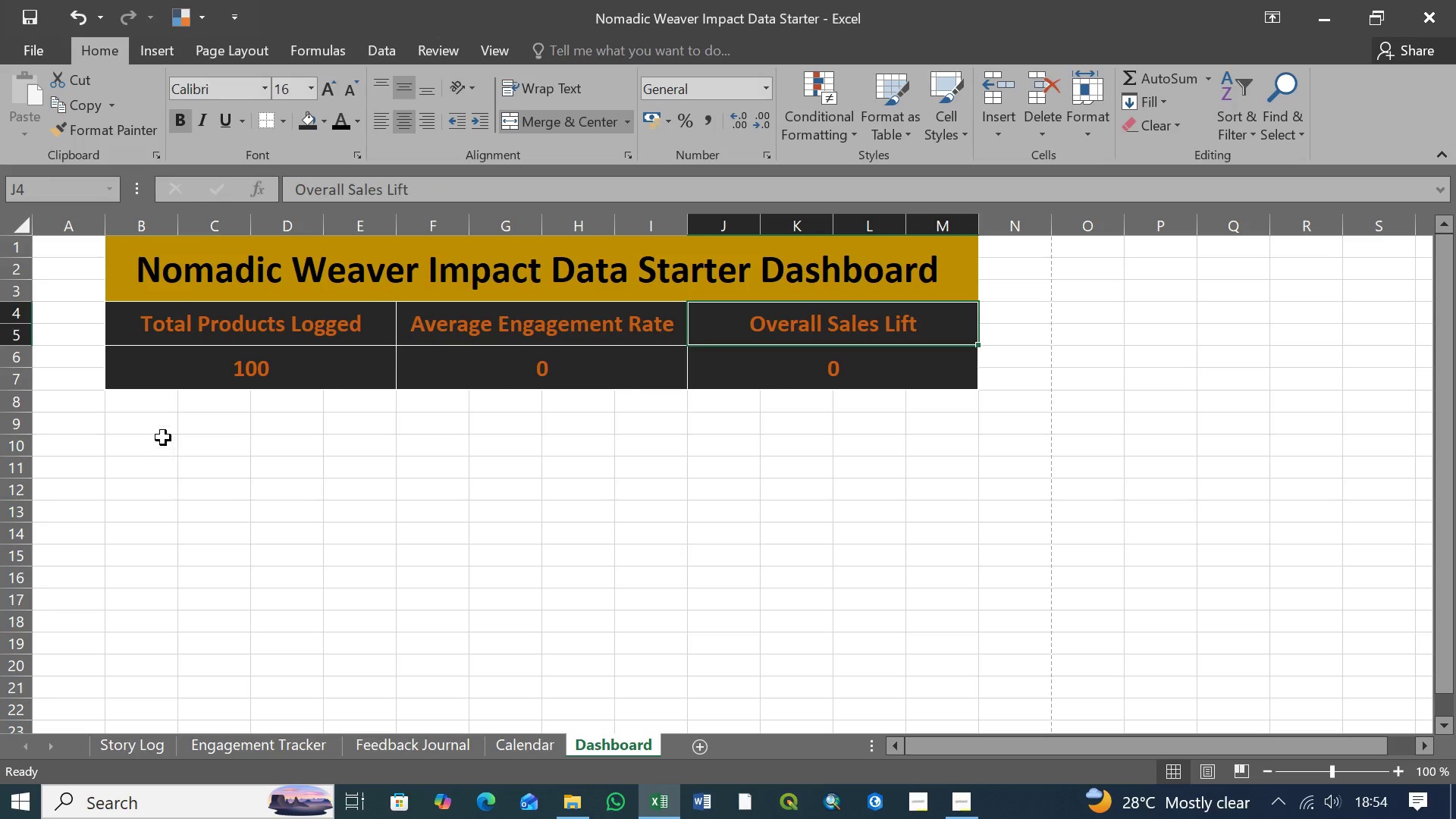 
left_click([150, 426])
 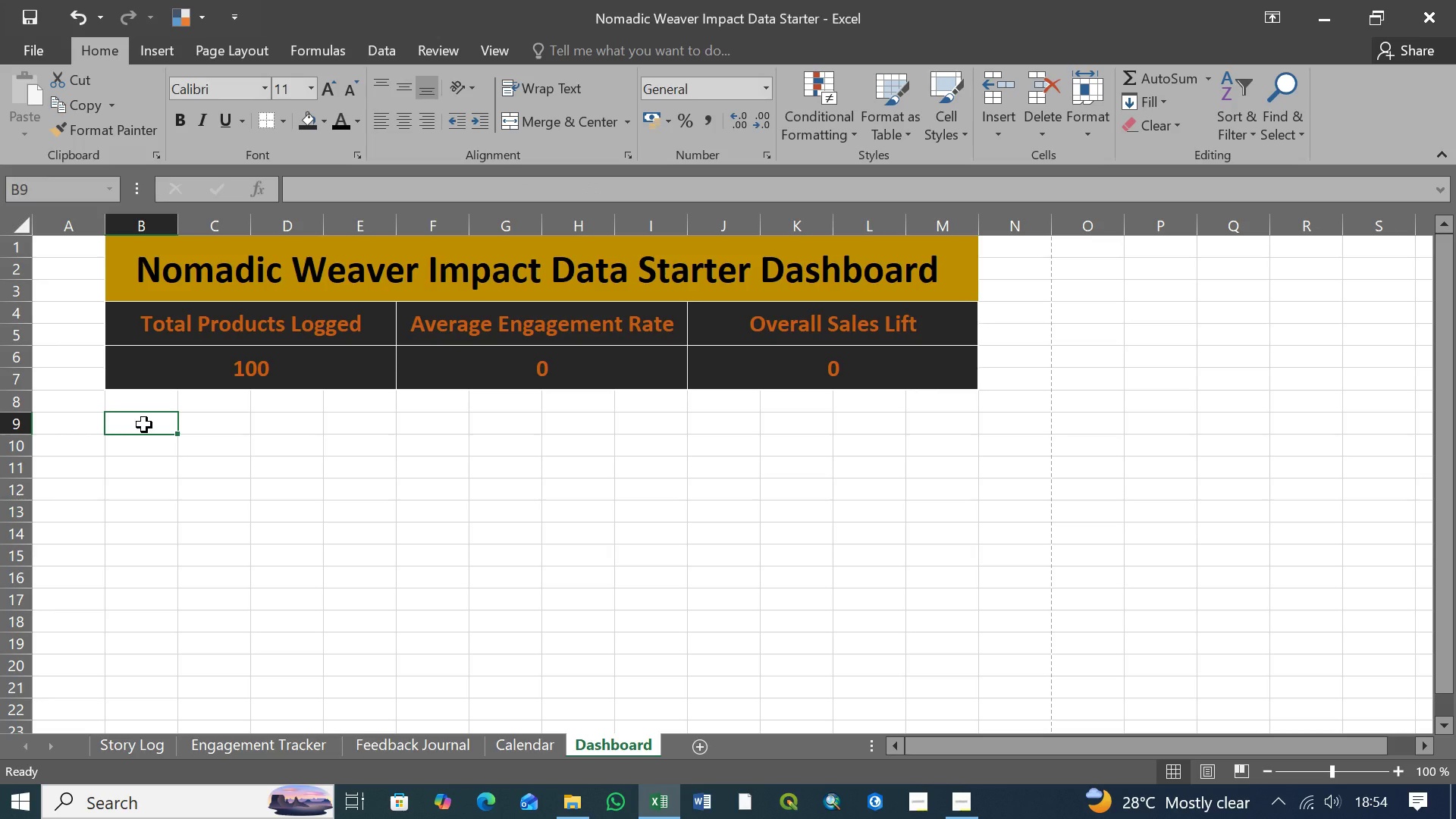 
hold_key(key=ShiftLeft, duration=1.31)
left_click([376, 425])
 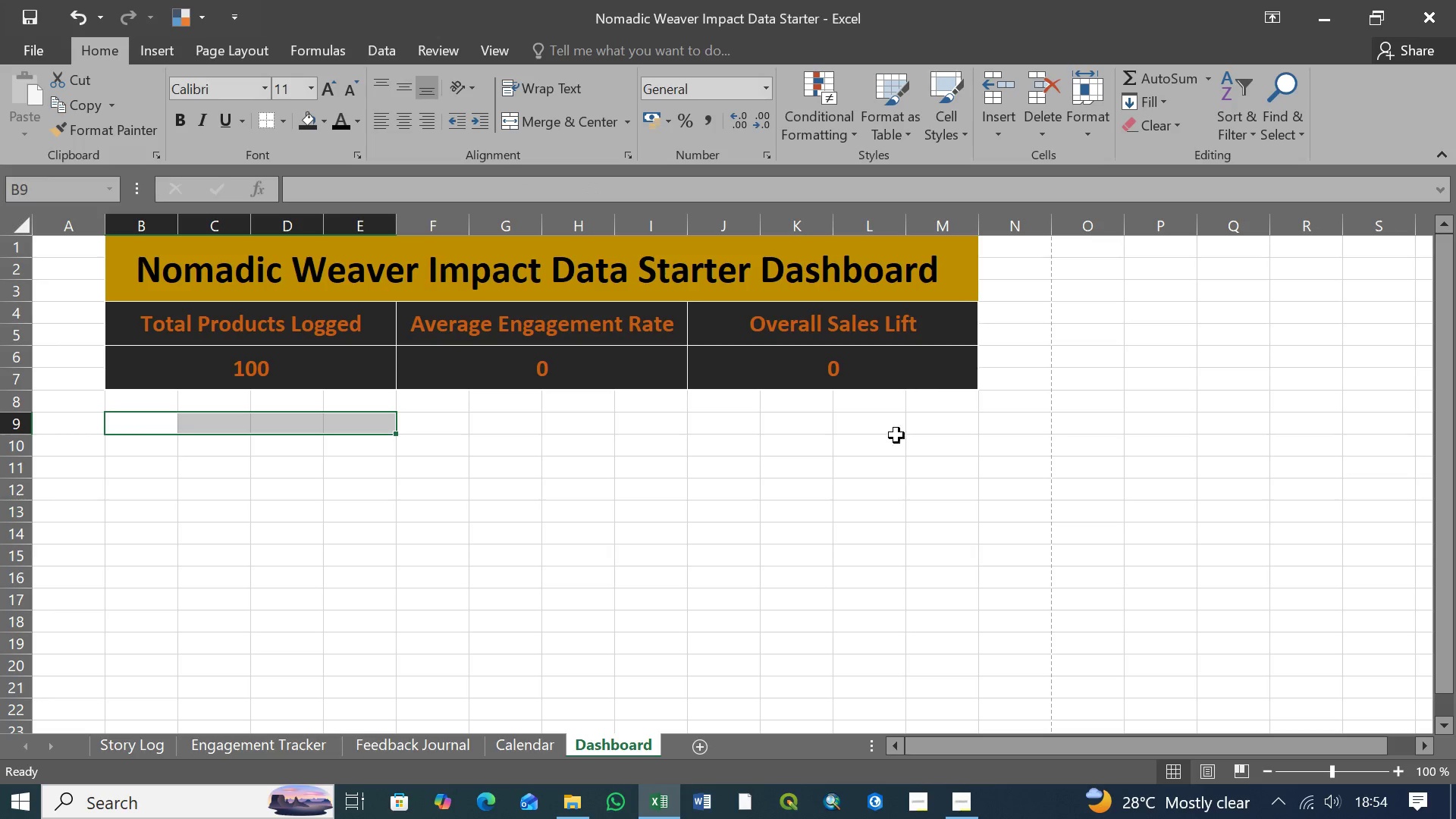 
hold_key(key=ShiftLeft, duration=0.52)
left_click([957, 425])
 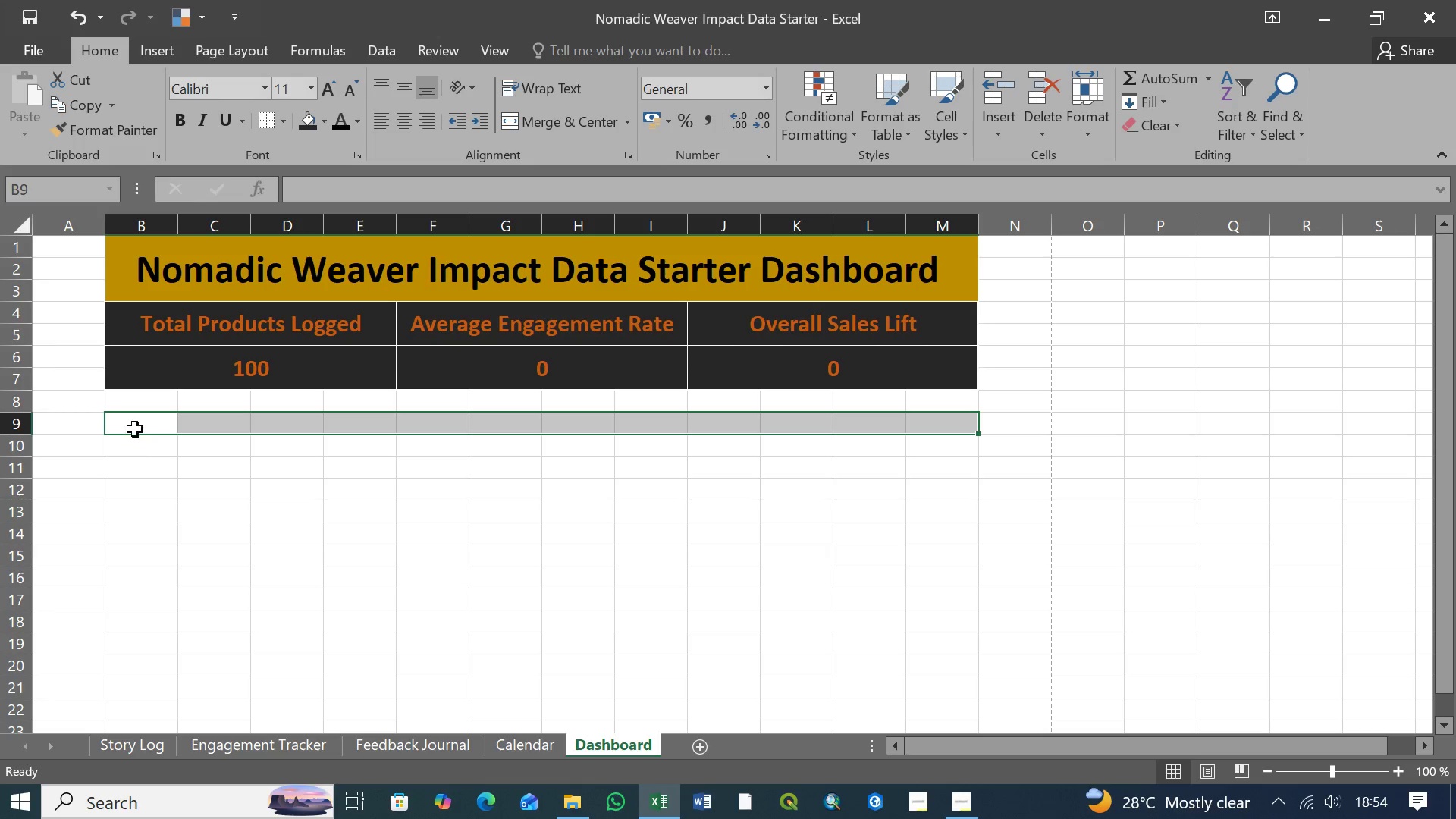 
left_click([134, 425])
 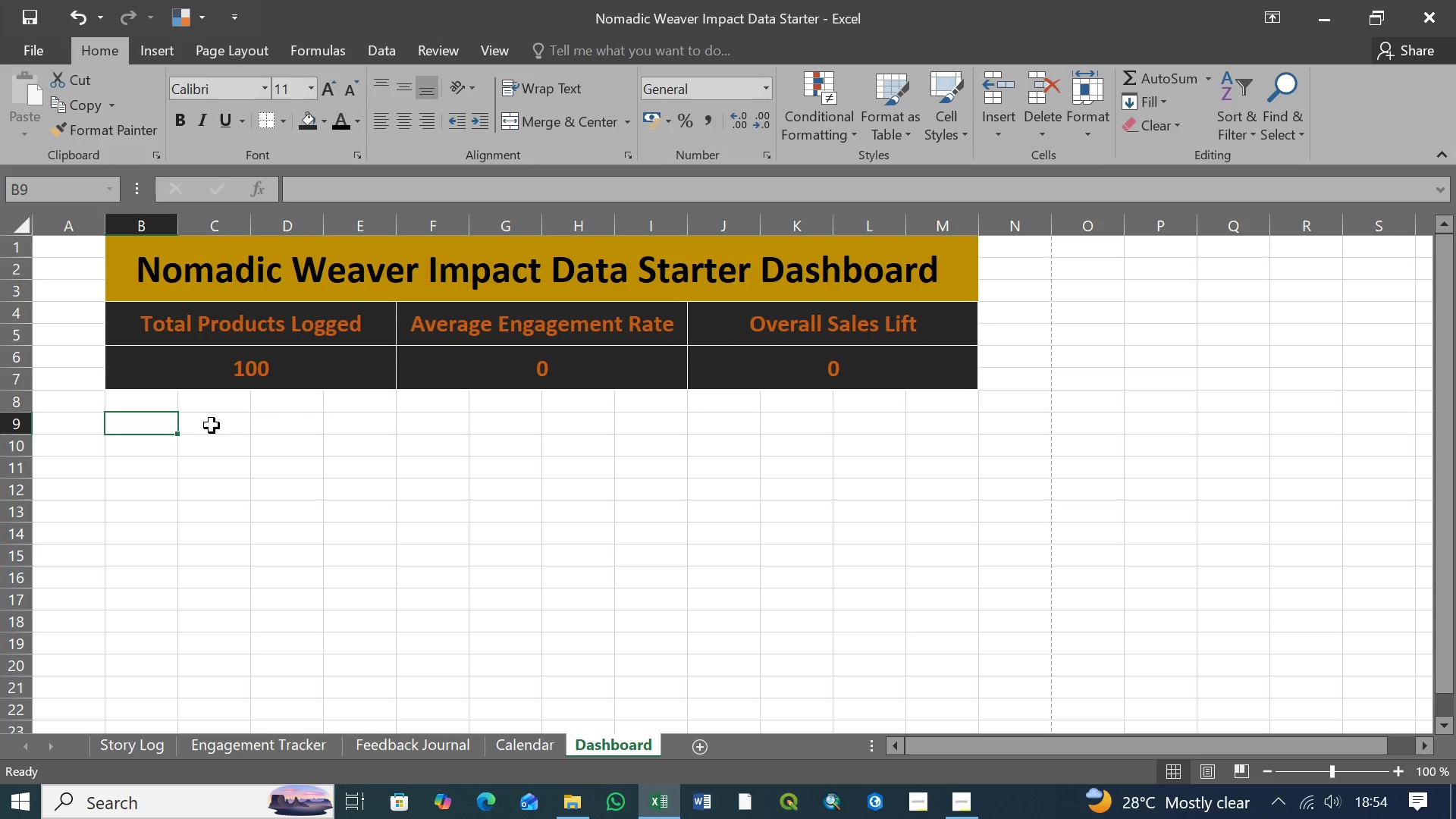 
hold_key(key=ShiftLeft, duration=1.27)
left_click([934, 425])
 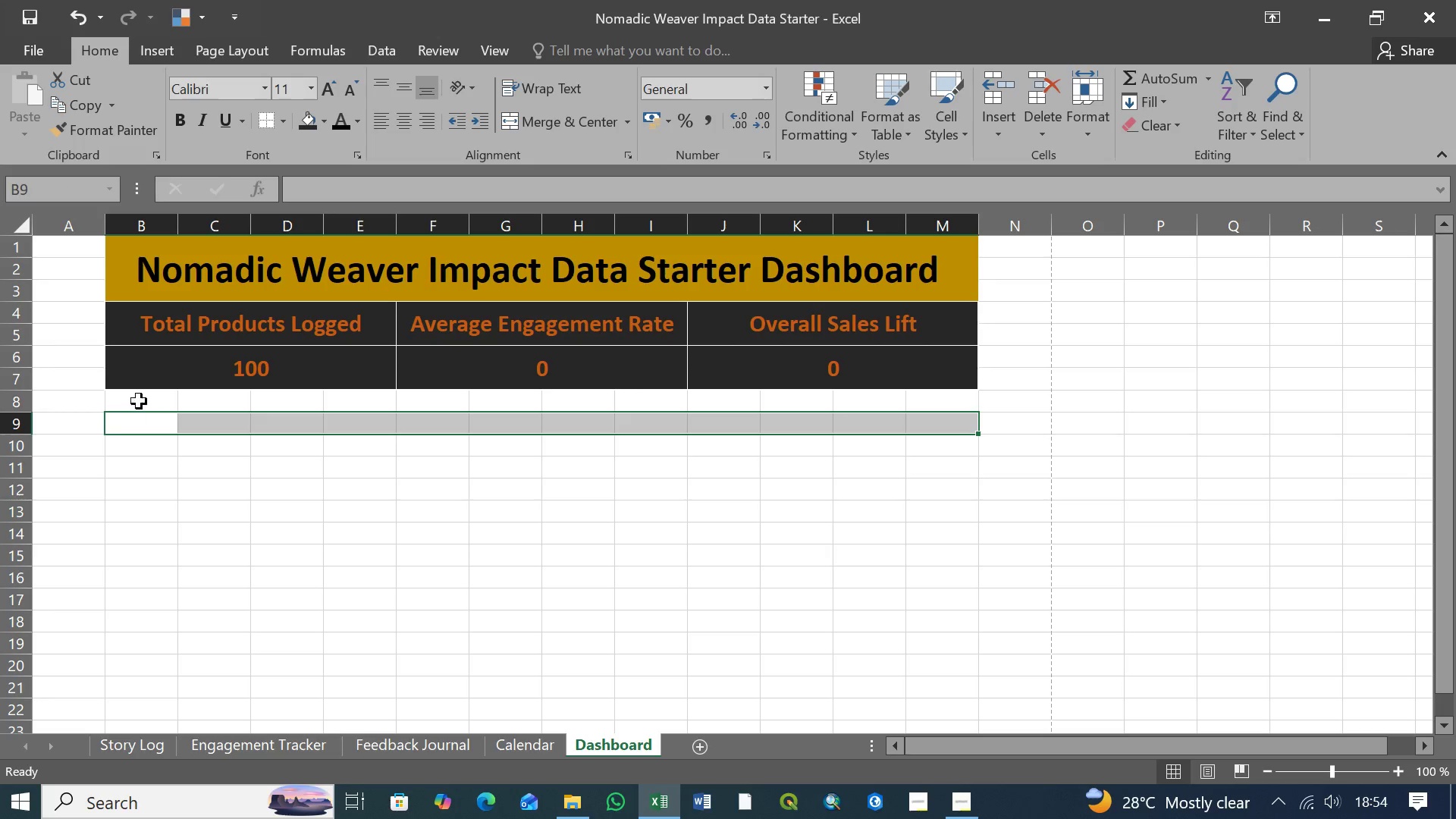 
left_click([142, 445])
 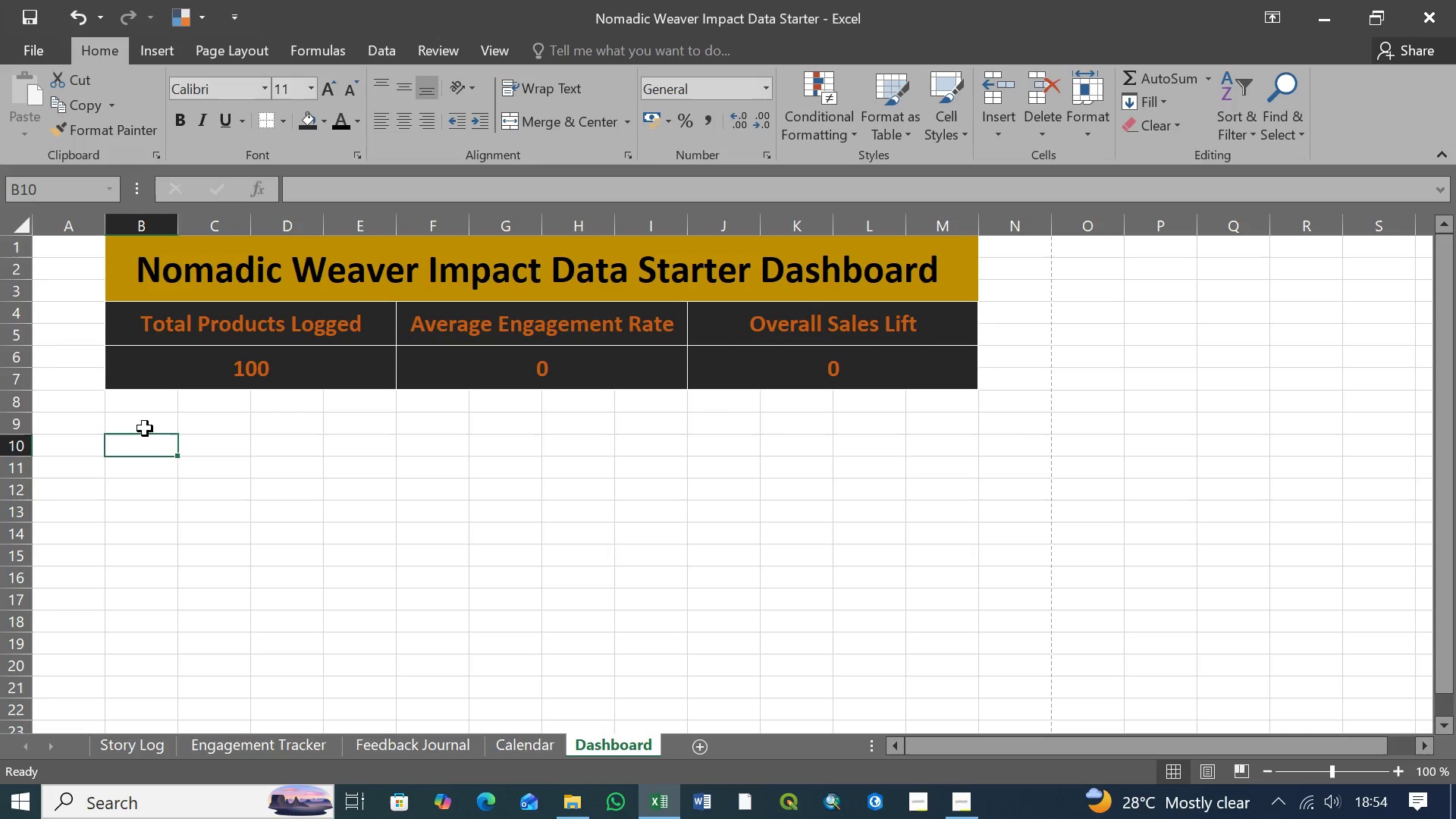 
left_click([145, 426])
 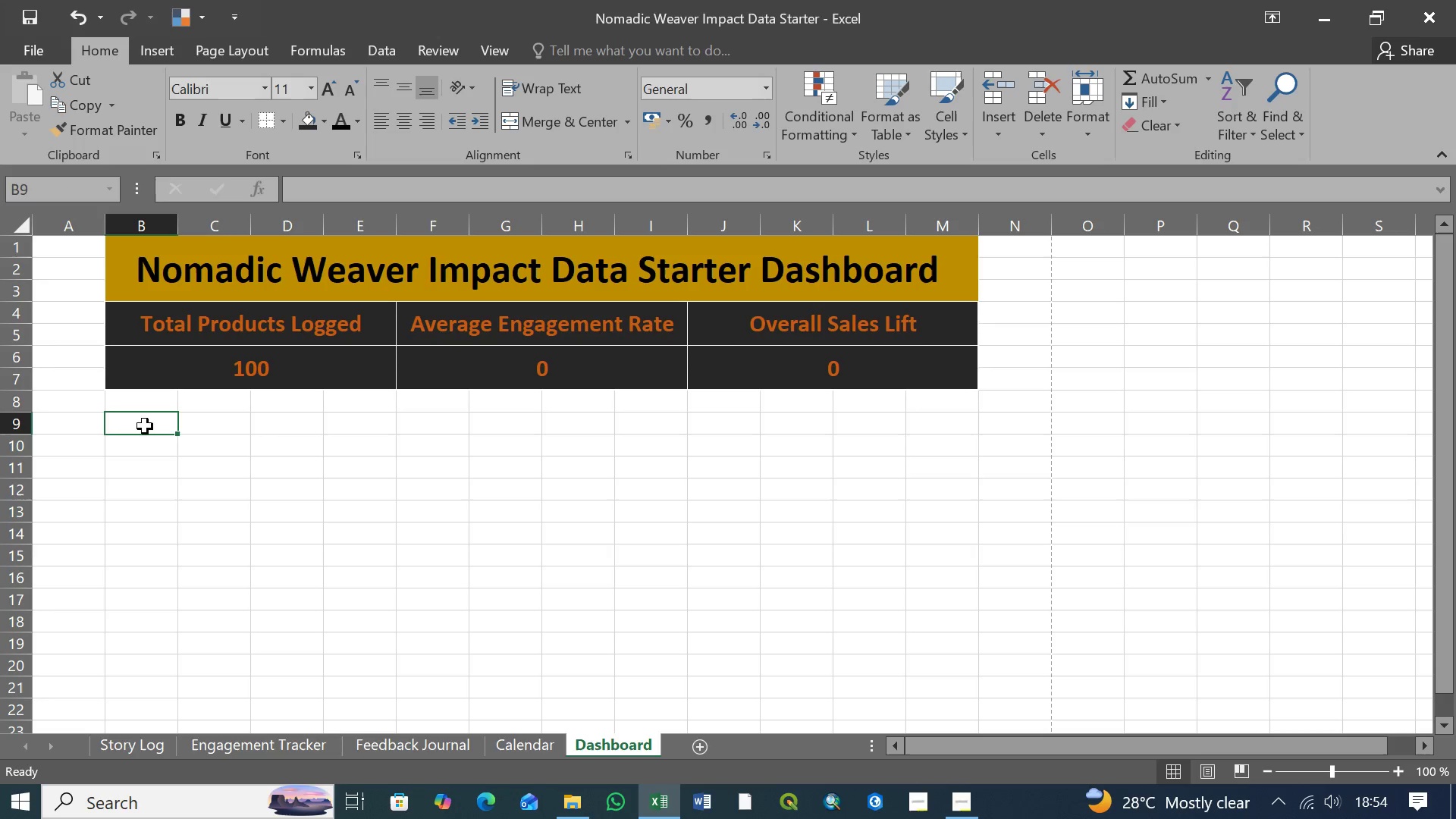 
hold_key(key=ShiftLeft, duration=0.97)
left_click([957, 422])
 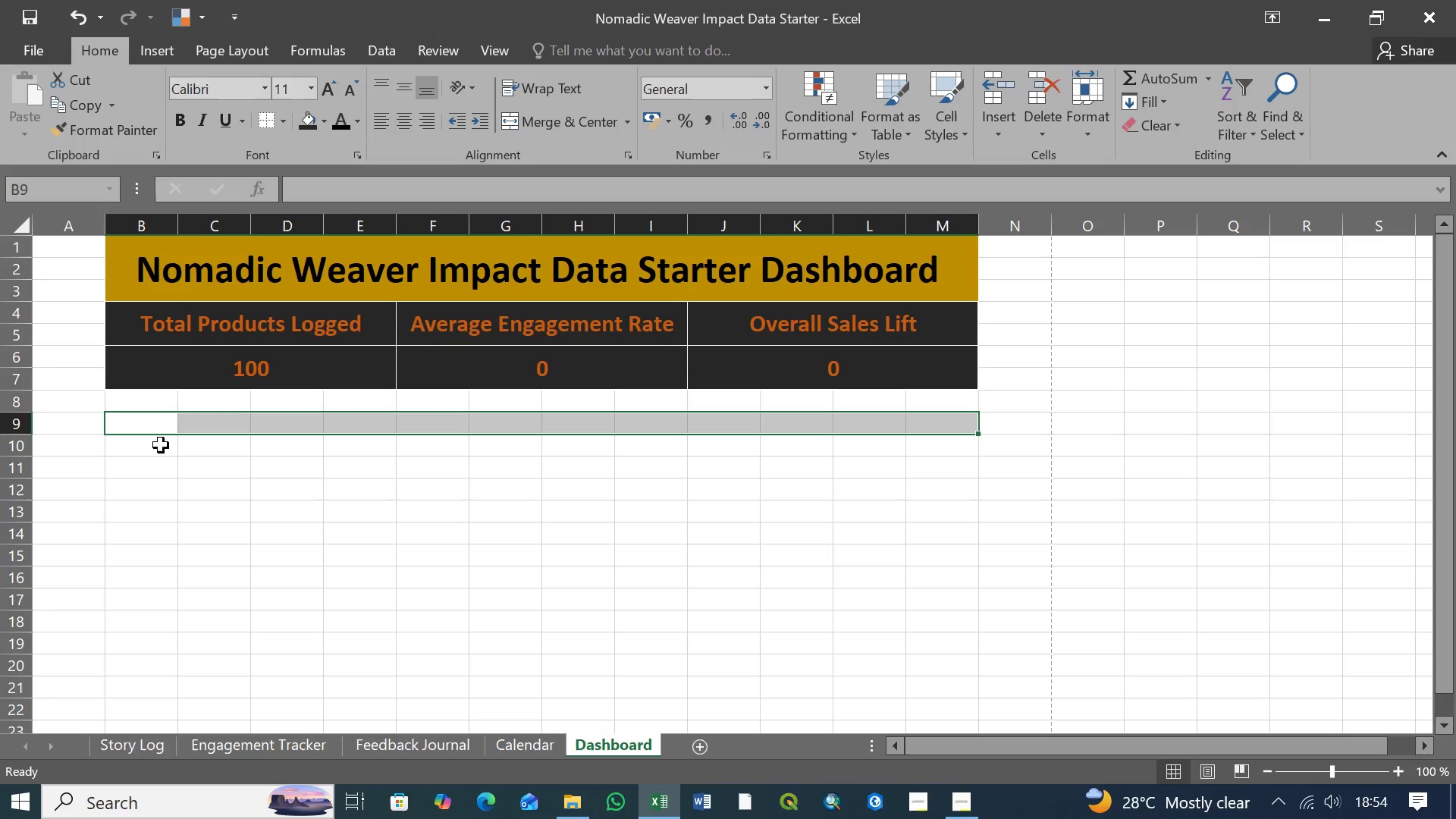 
hold_key(key=ShiftLeft, duration=1.5)
left_click([156, 445])
 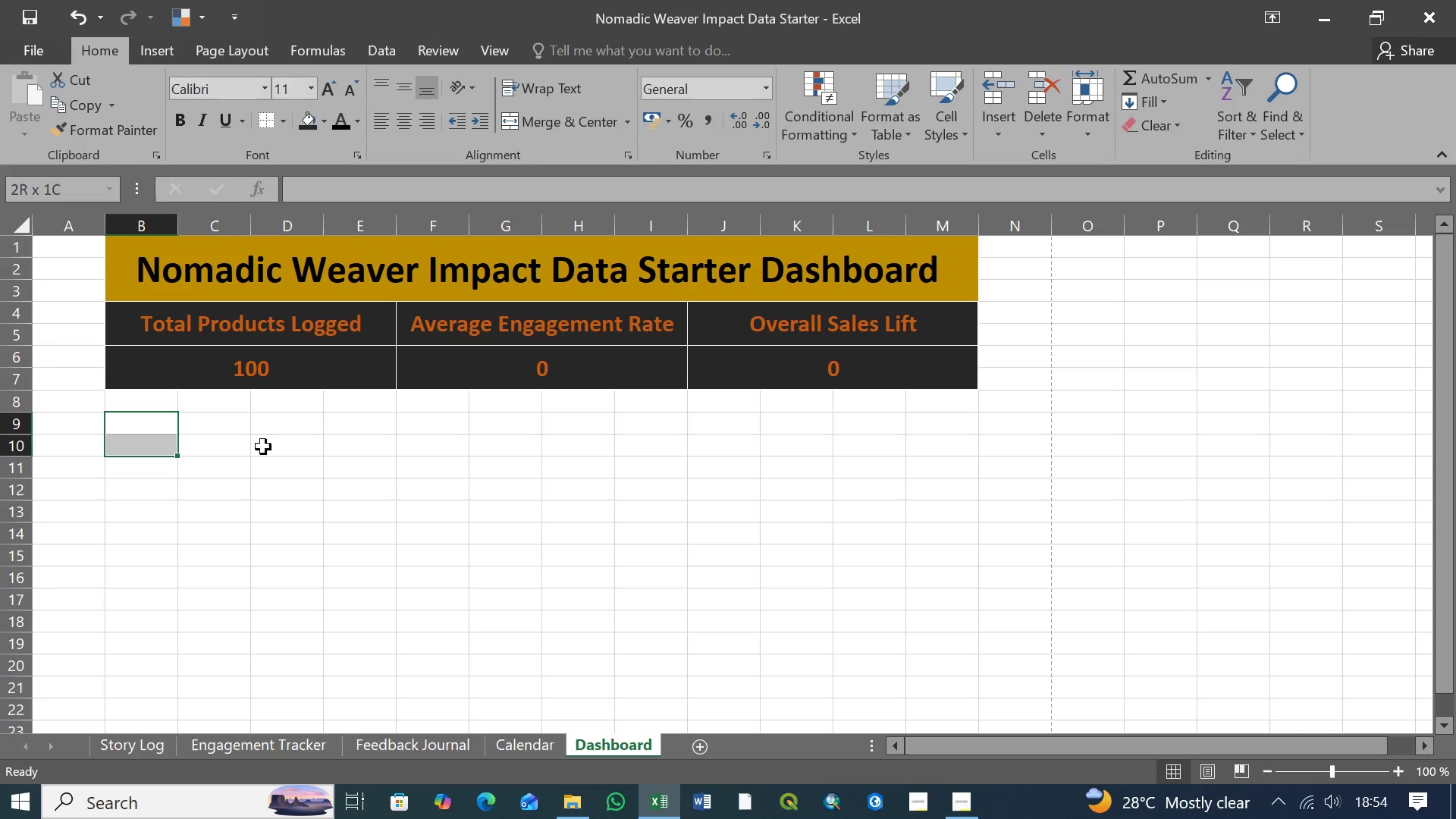 
left_click([288, 449])
 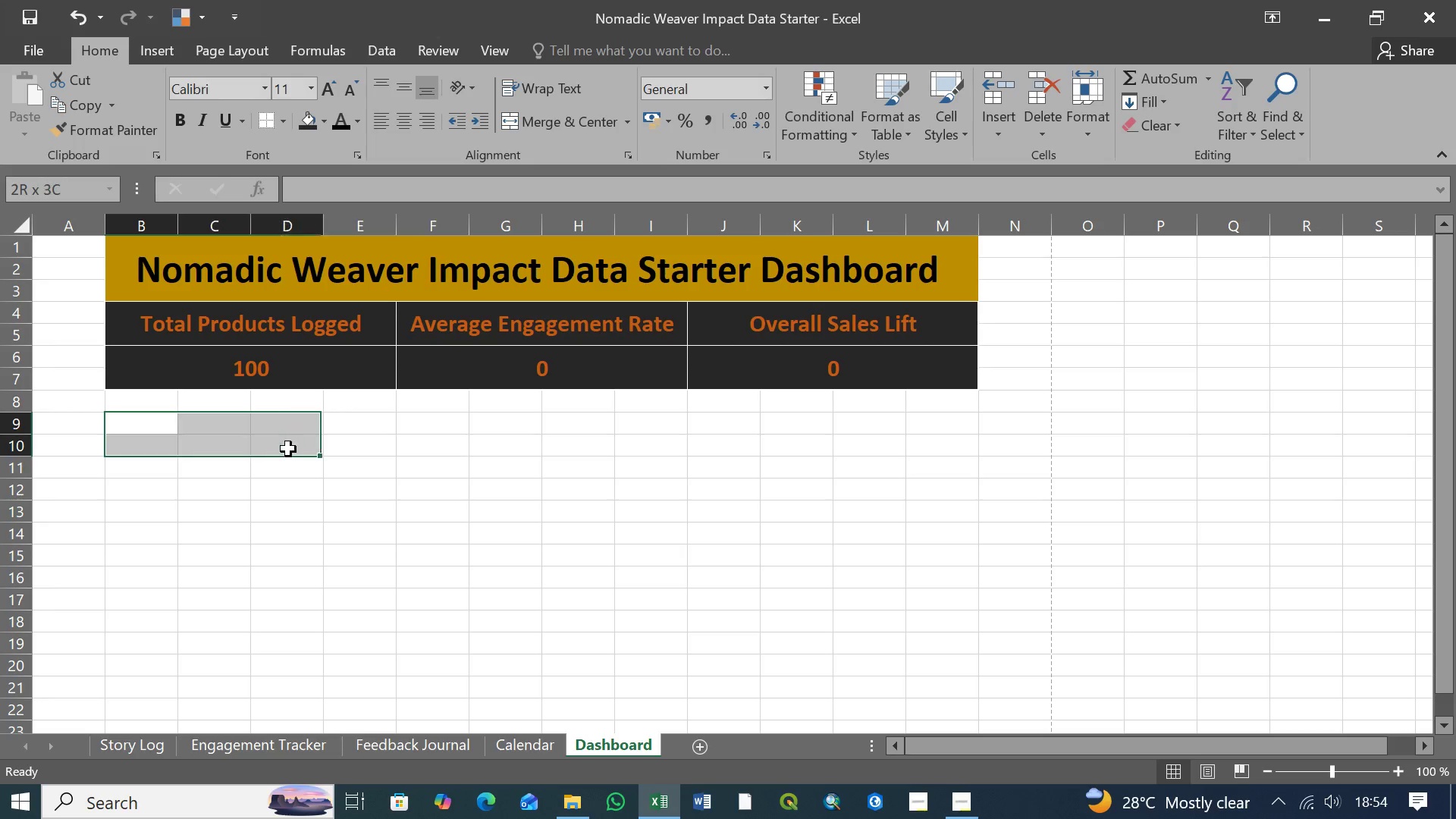 
hold_key(key=ShiftLeft, duration=1.52)
left_click([367, 447])
 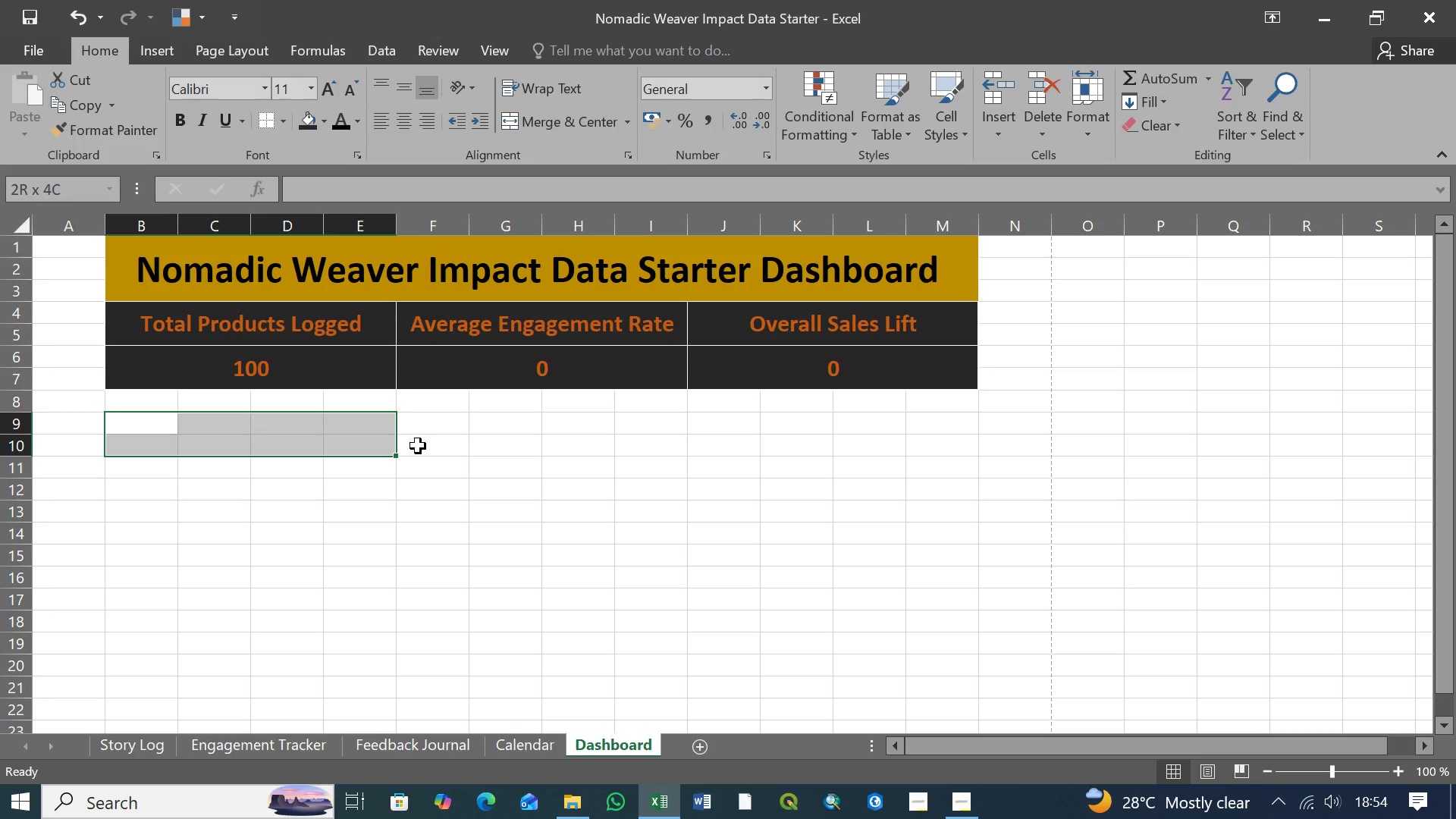 
hold_key(key=ShiftLeft, duration=1.51)
 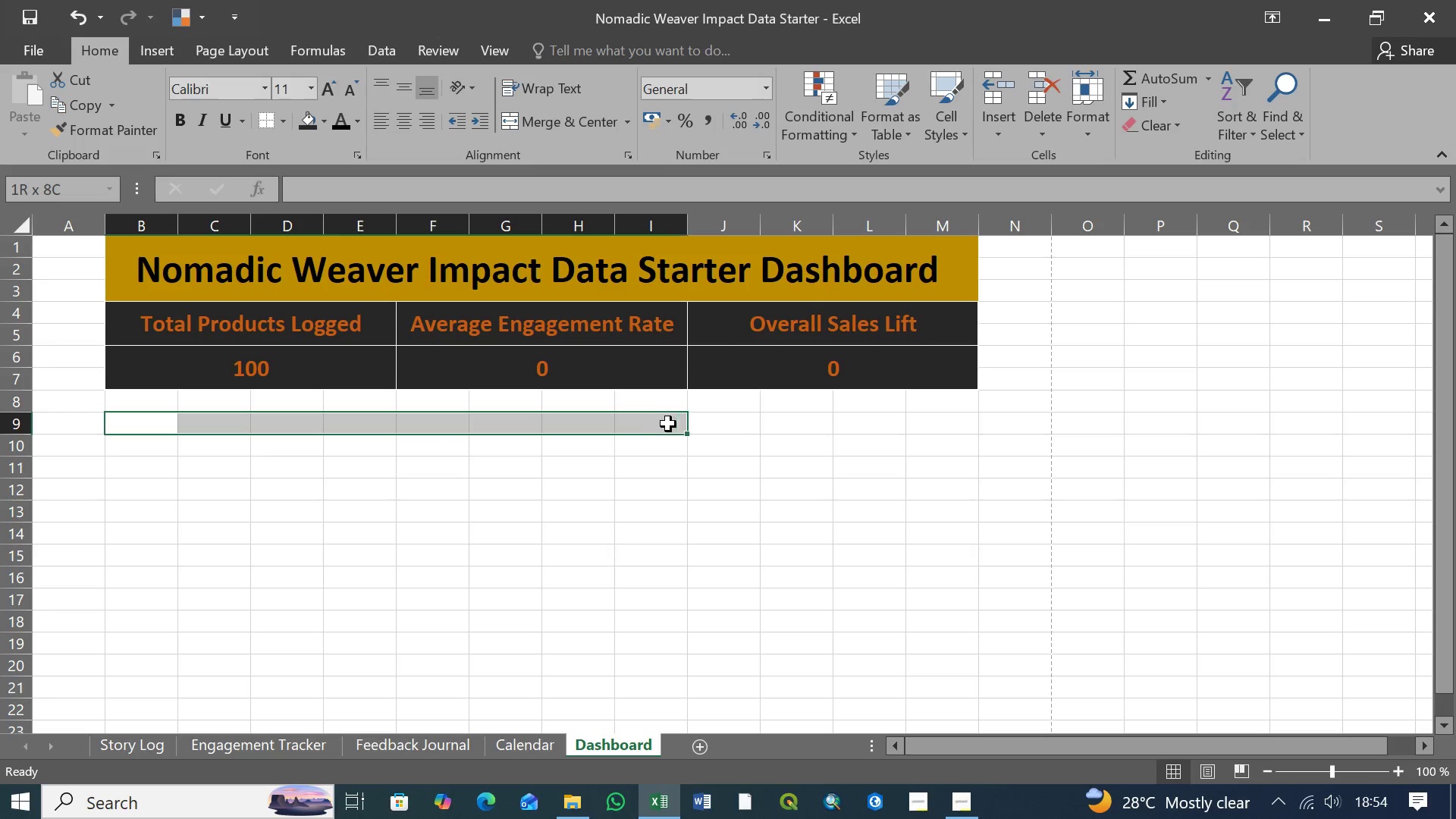 
hold_key(key=ShiftLeft, duration=1.52)
left_click([667, 424])
 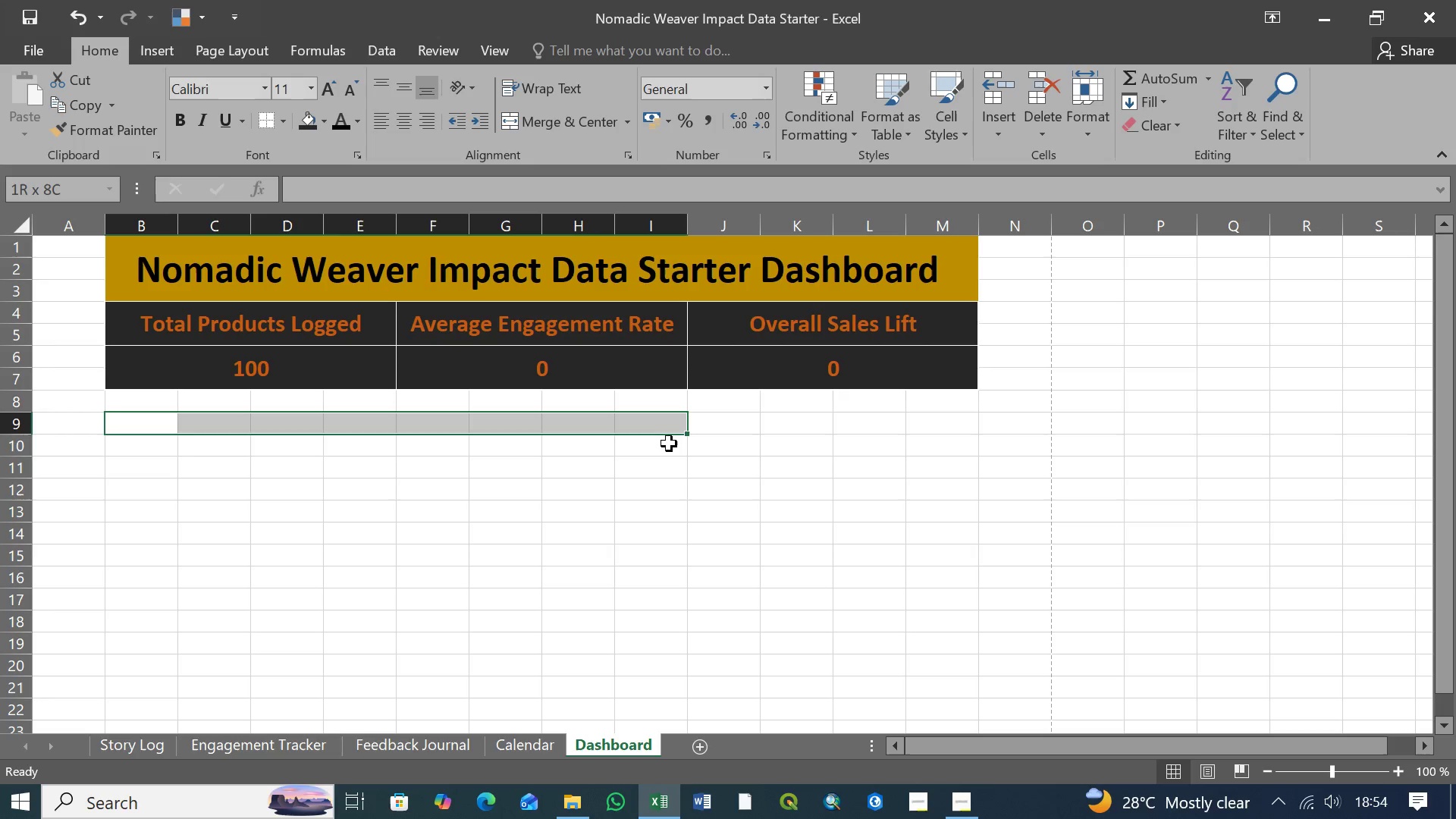 
double_click([669, 444])
 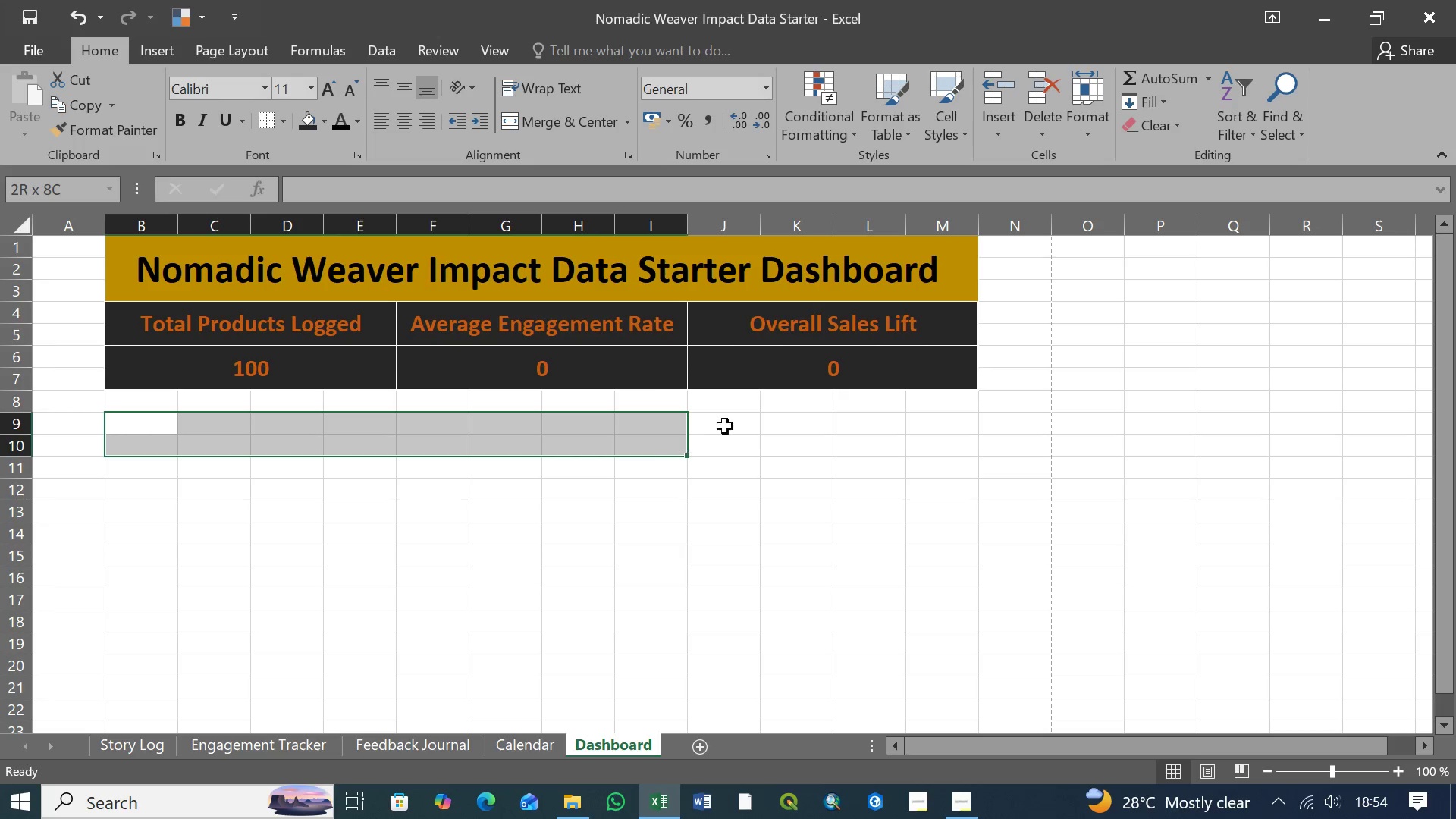 
hold_key(key=ShiftLeft, duration=1.5)
left_click([952, 422])
 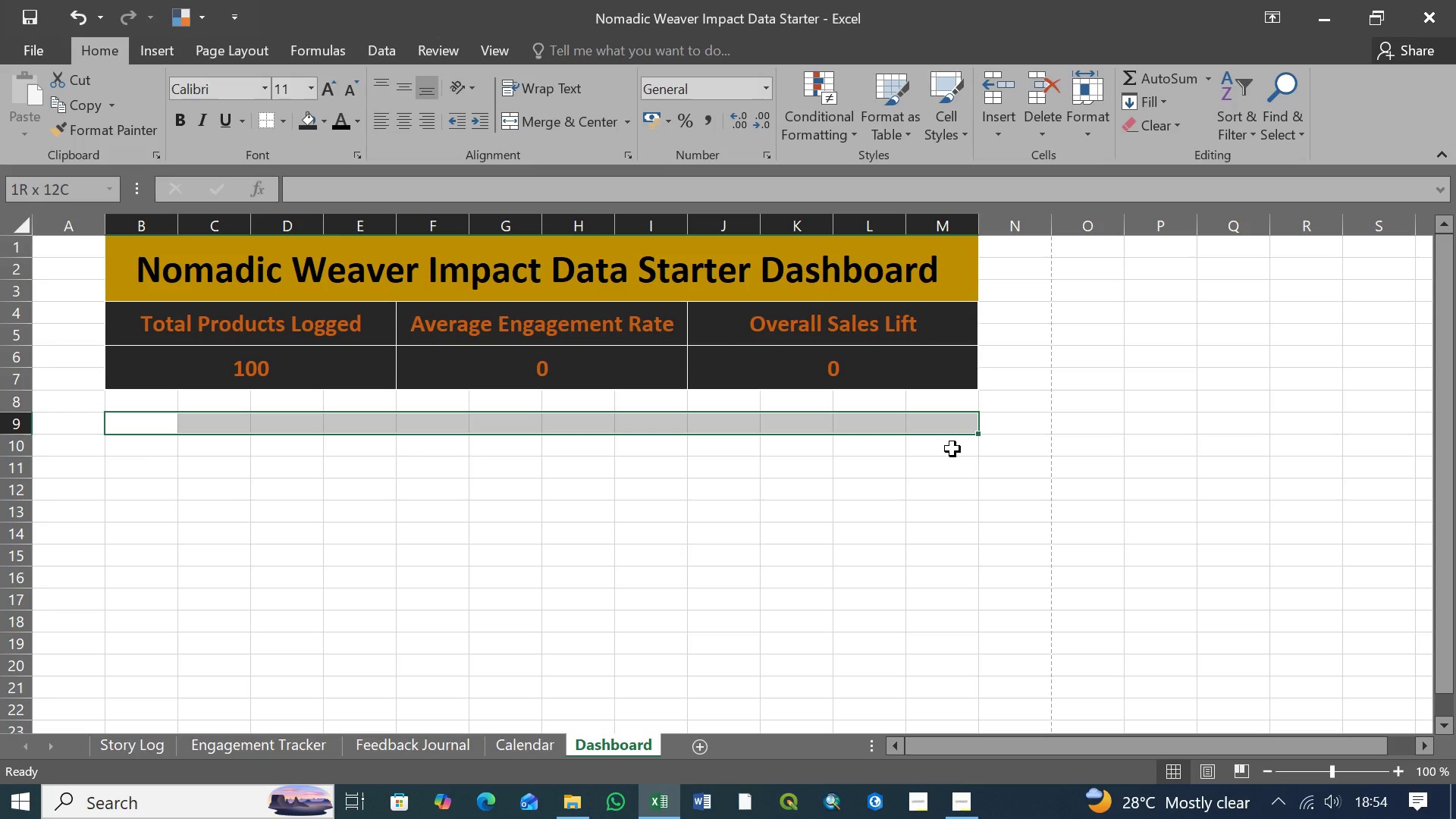 
double_click([952, 449])
 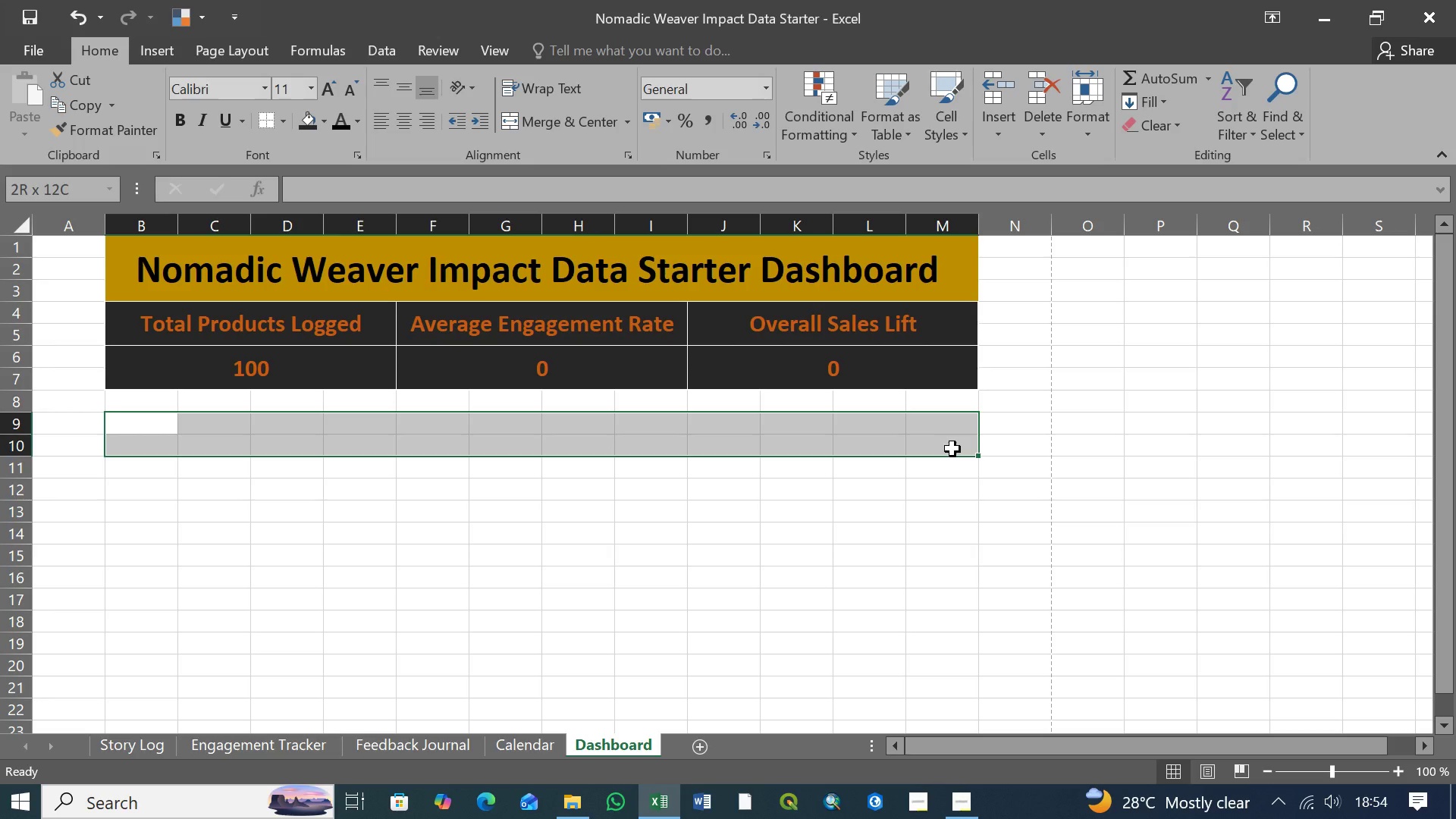 
key(Shift+ShiftLeft)
 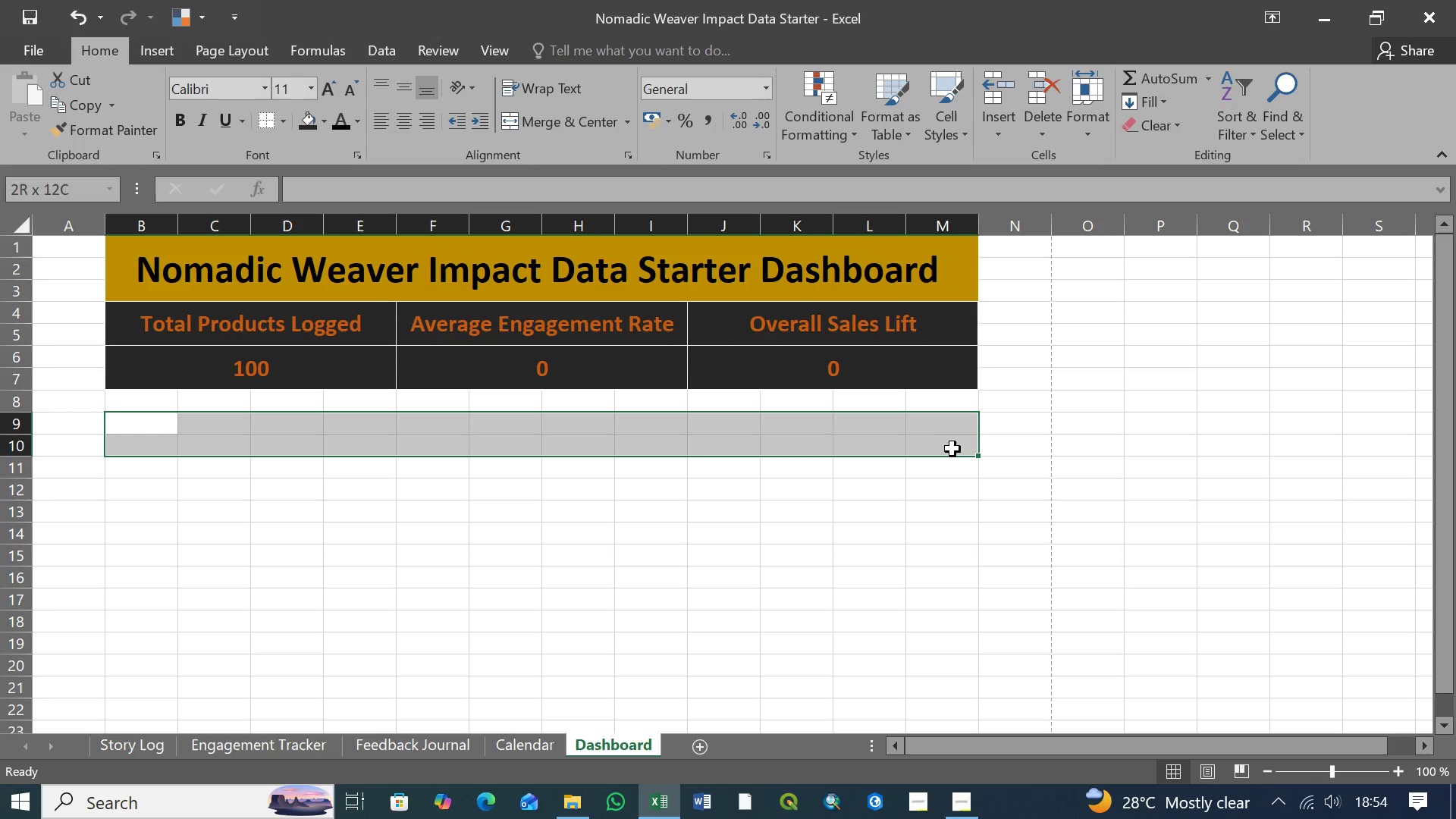 
key(Shift+ShiftLeft)
 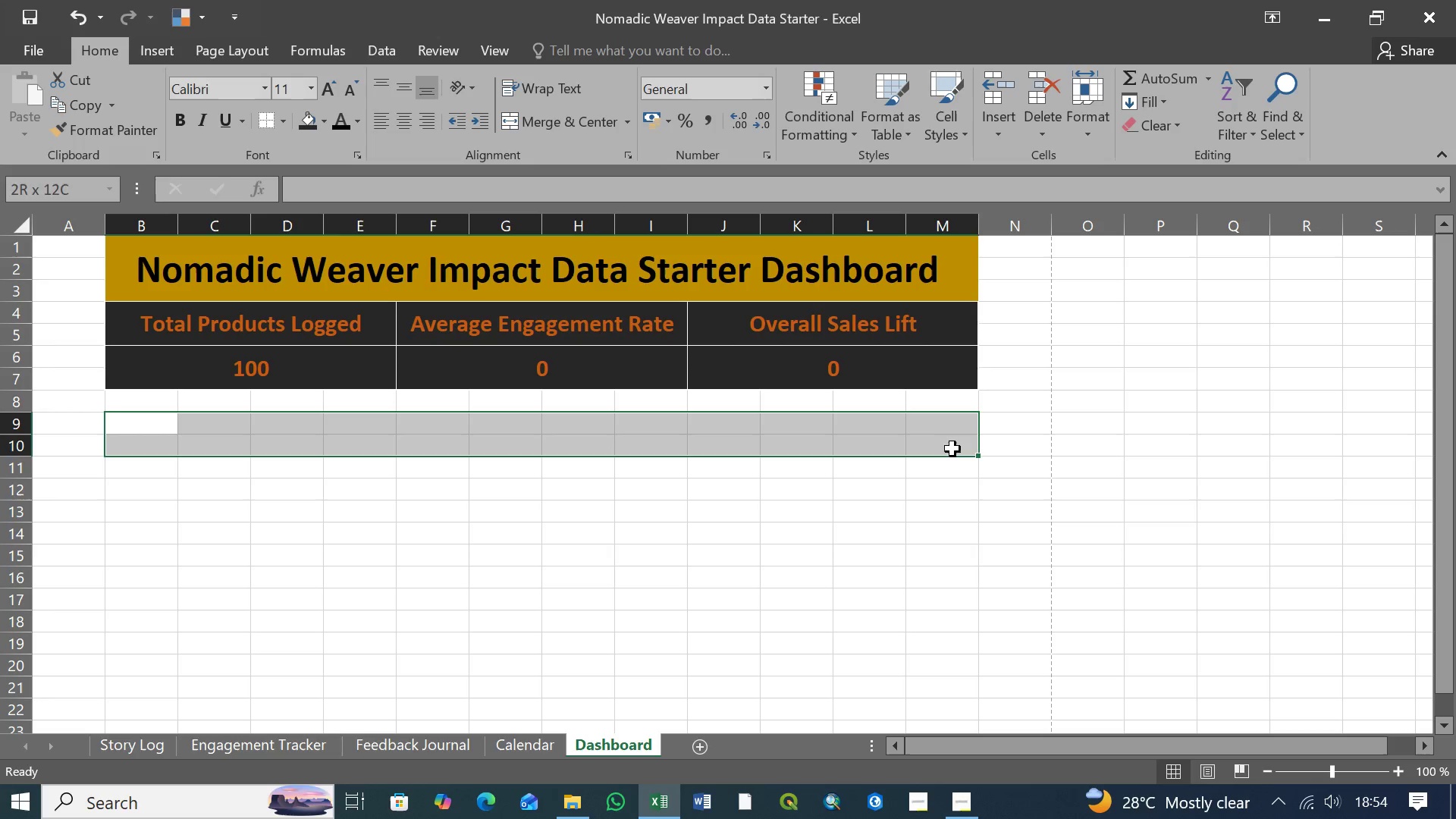 
key(Shift+ShiftLeft)
 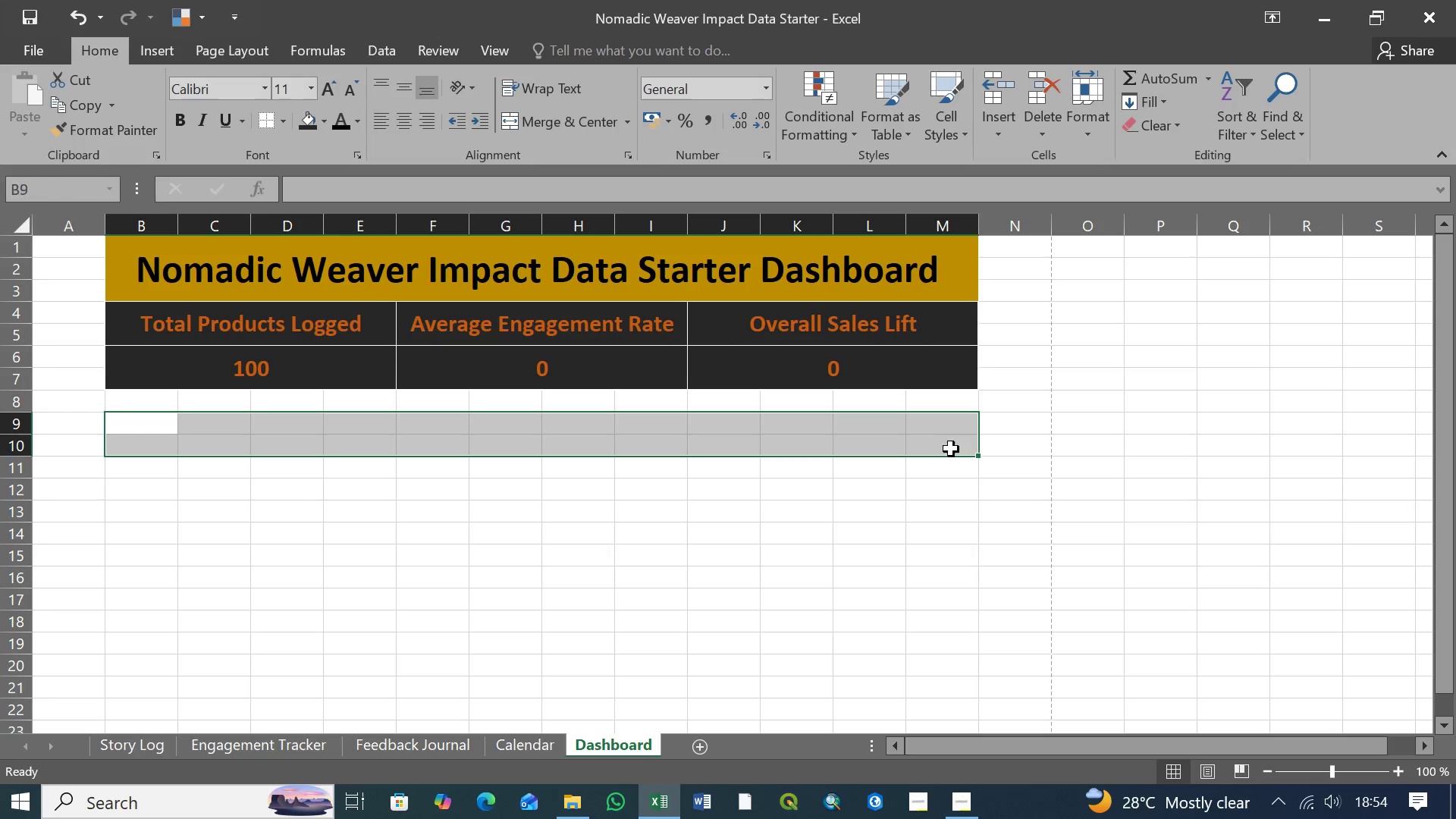 
key(Shift+ShiftLeft)
 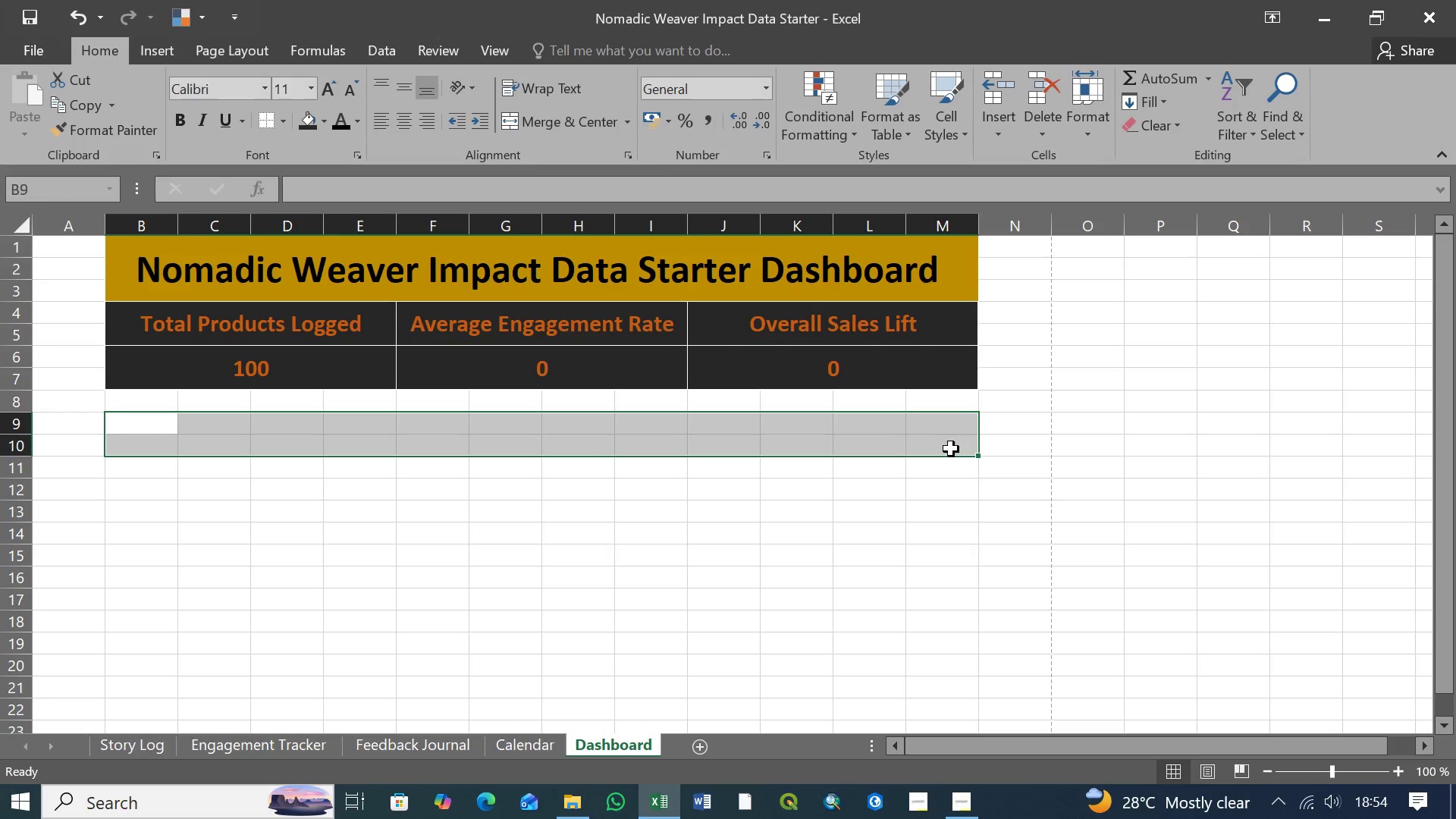 
key(Shift+ShiftLeft)
 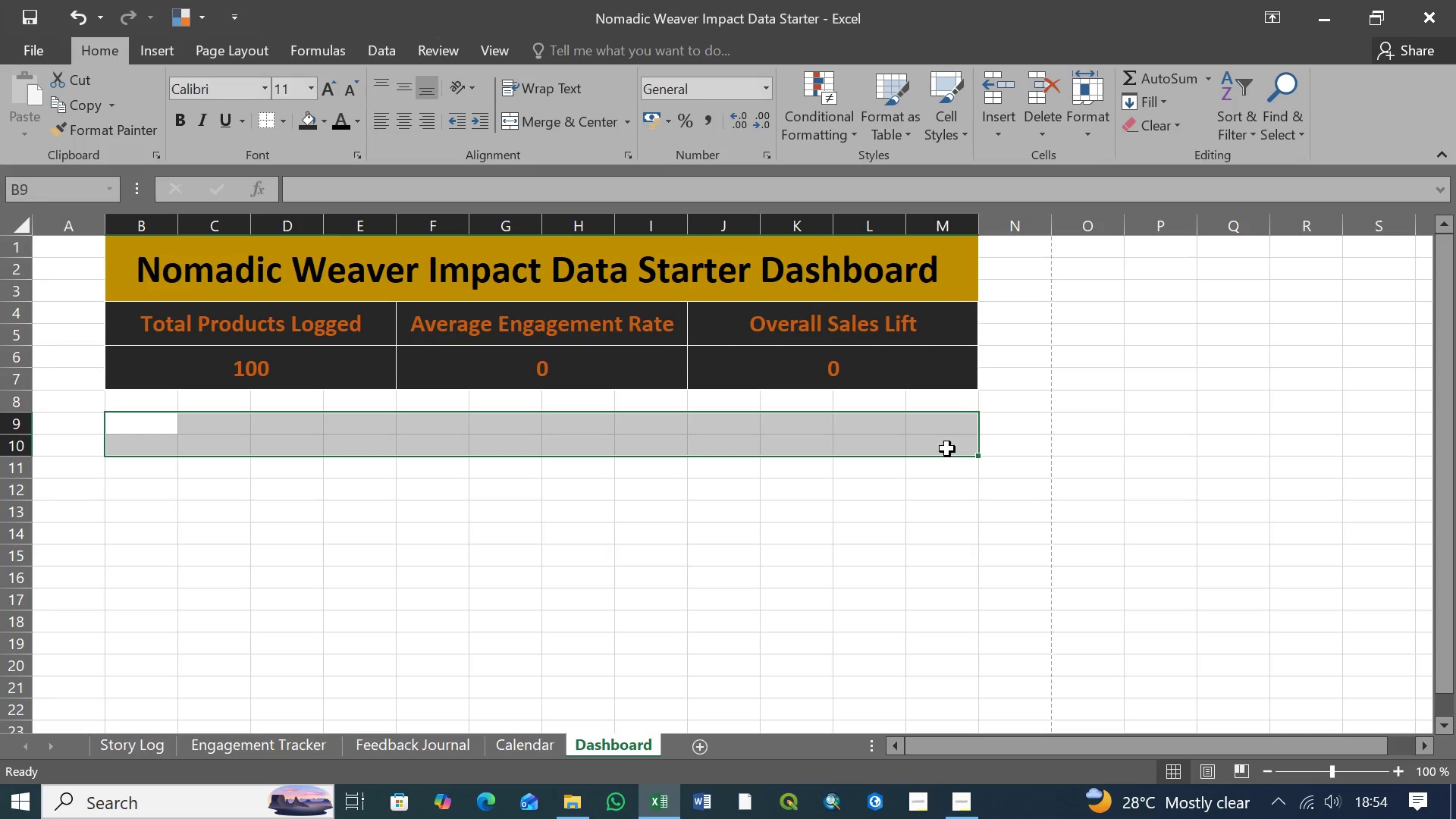 
key(Shift+ShiftLeft)
 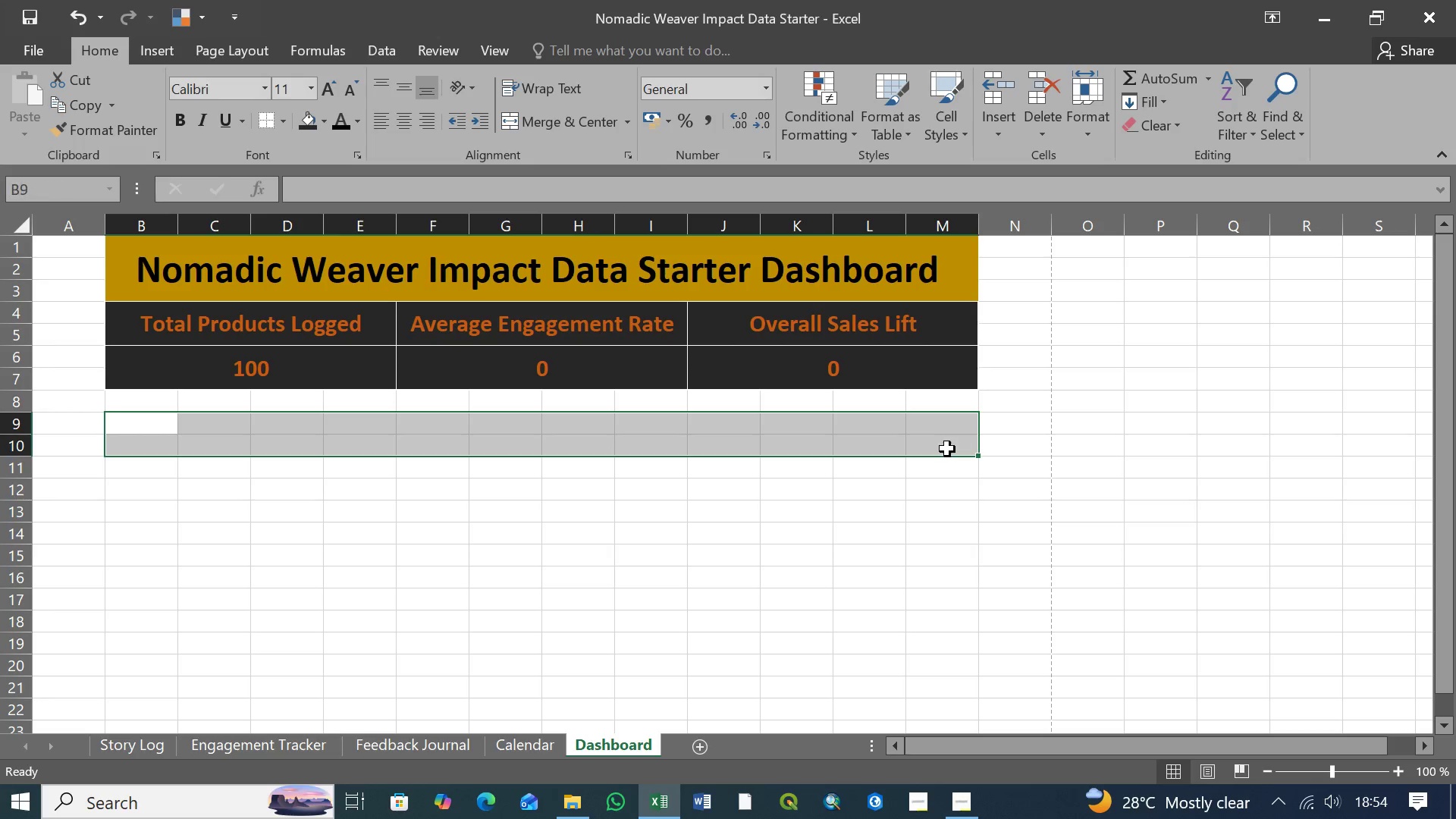 
key(Shift+ShiftLeft)
 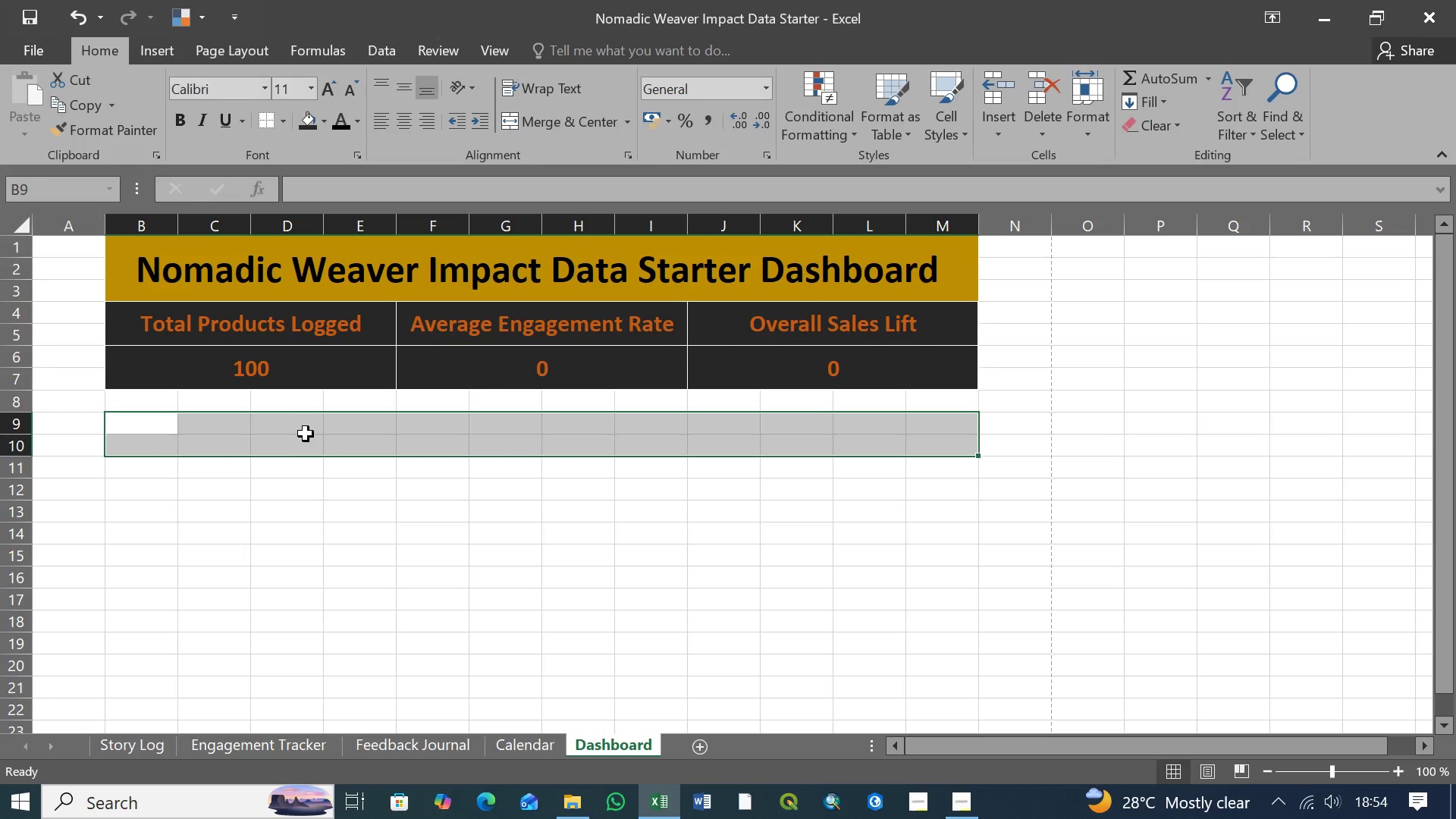 
wait(11.77)
 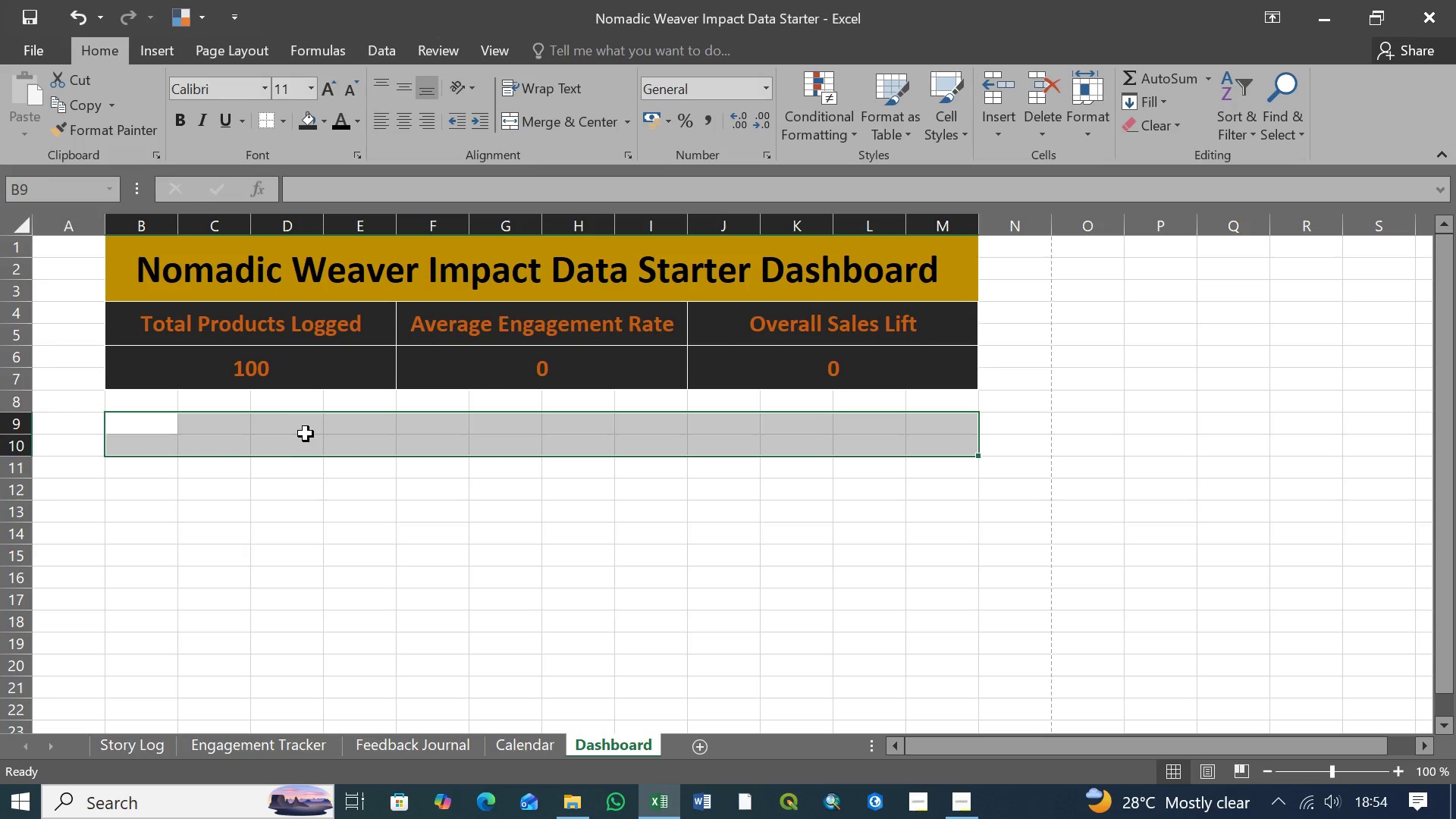 
left_click([151, 425])
 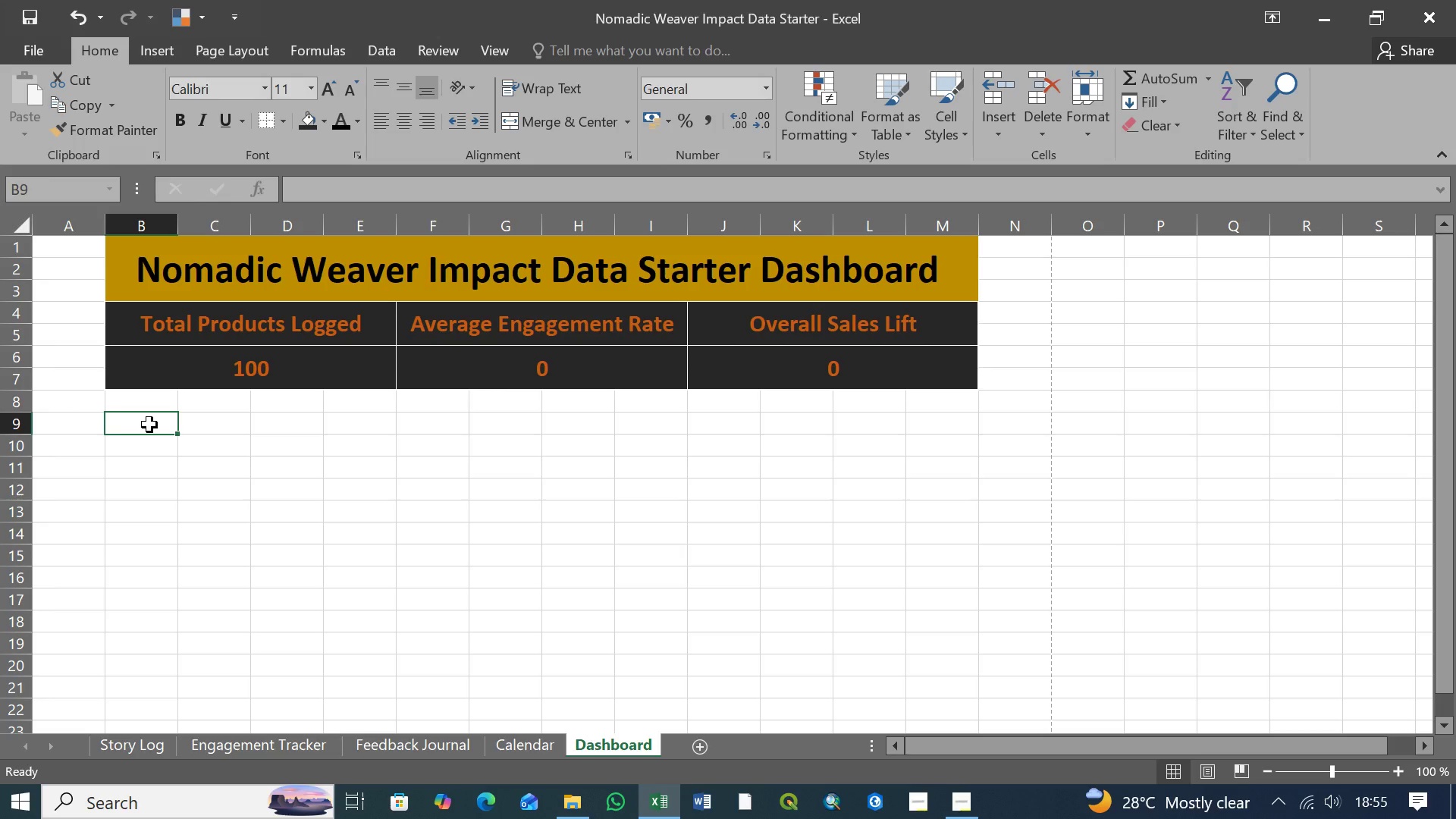 
wait(13.44)
 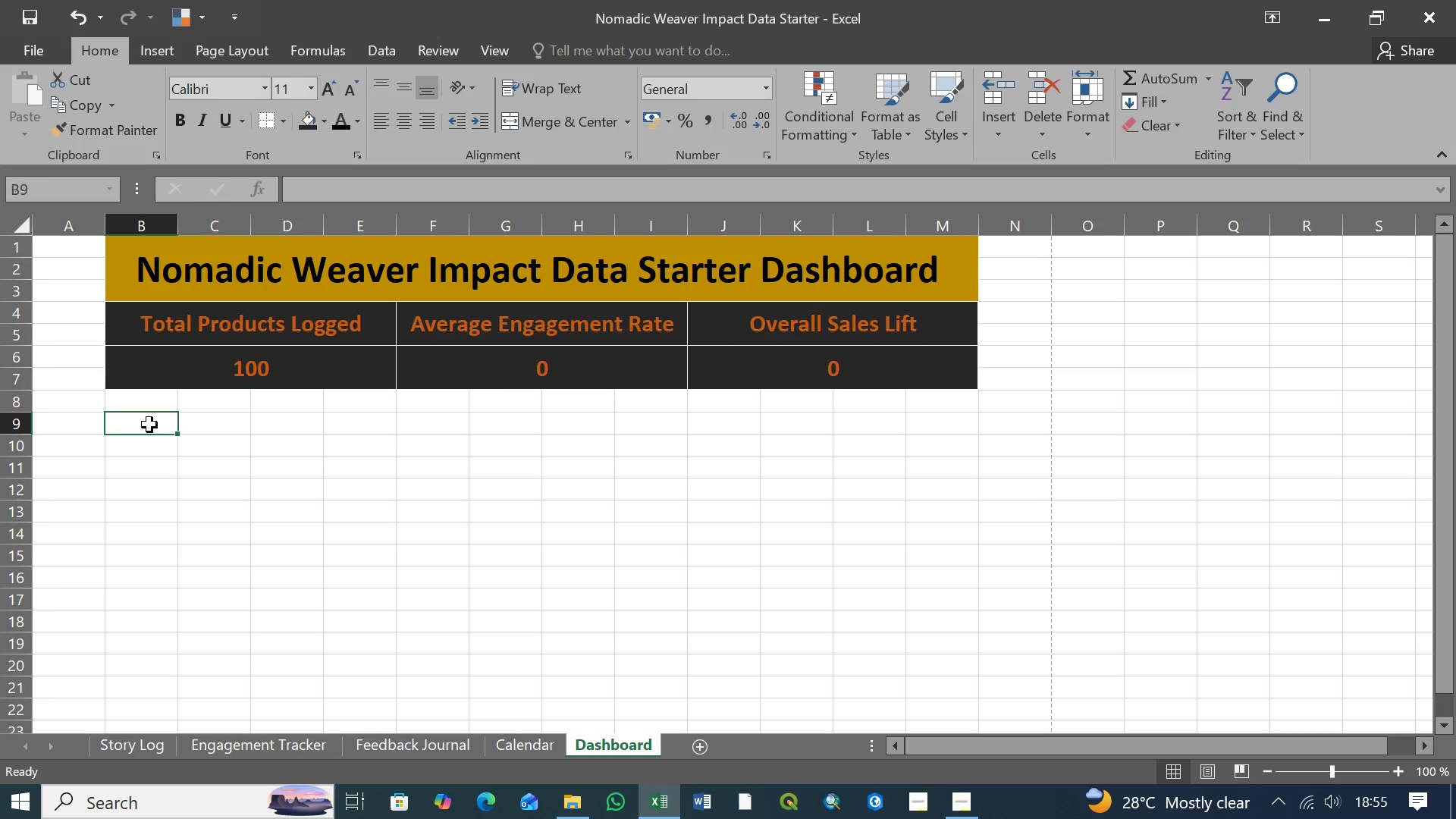 
hold_key(key=ShiftLeft, duration=1.02)
left_click([949, 419])
 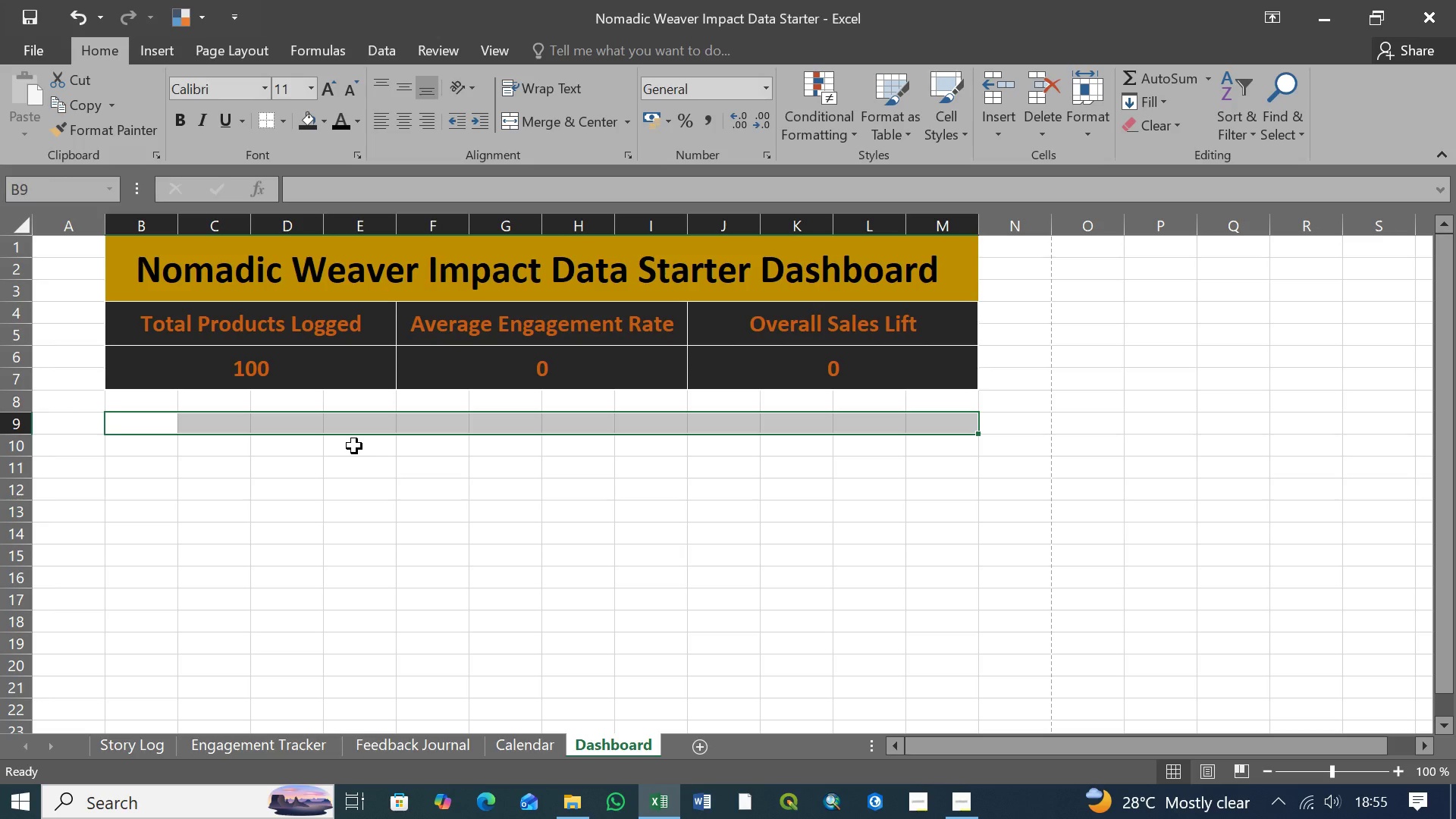 
wait(15.36)
 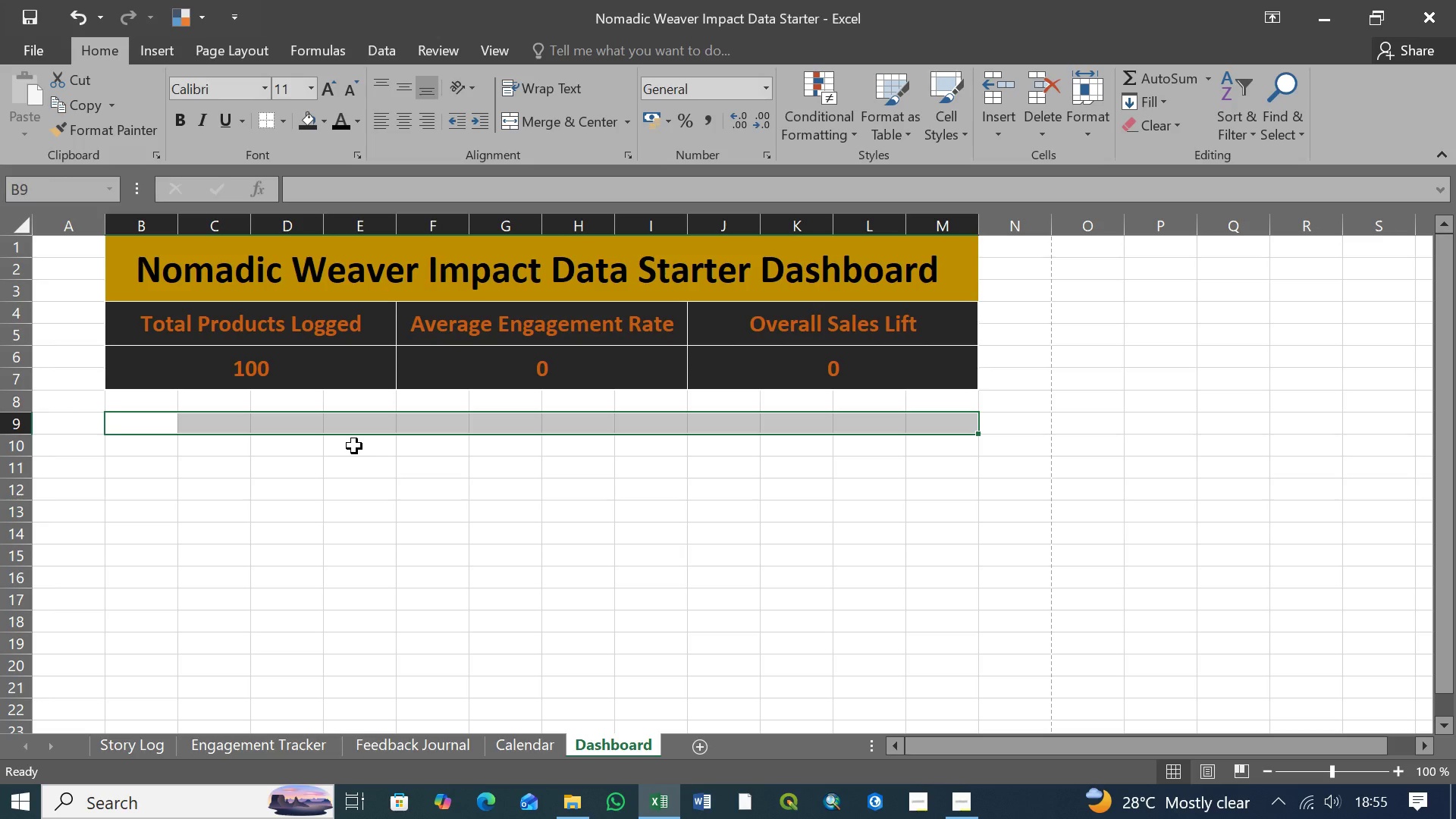 
left_click([146, 450])
 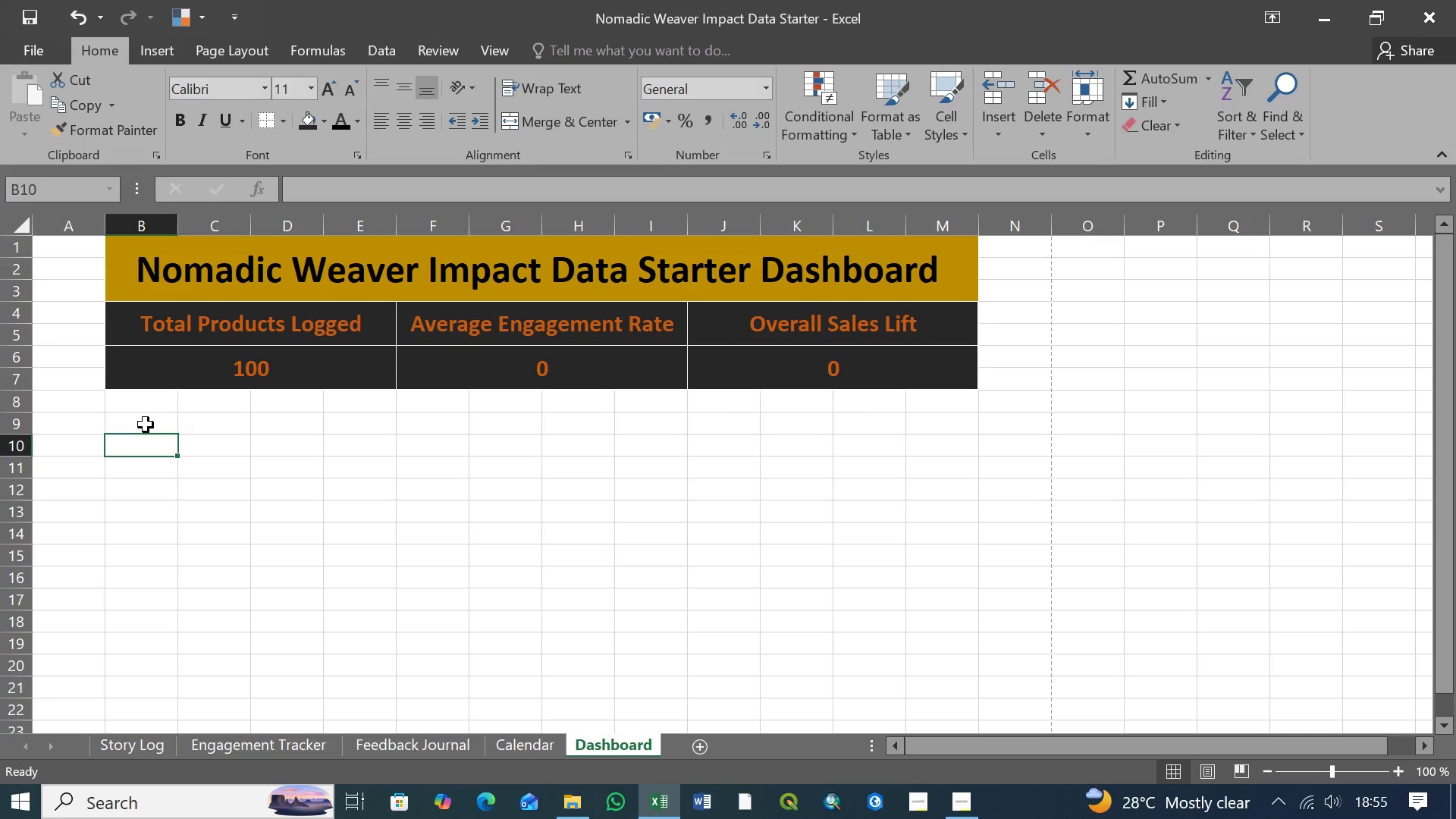 
left_click([146, 425])
 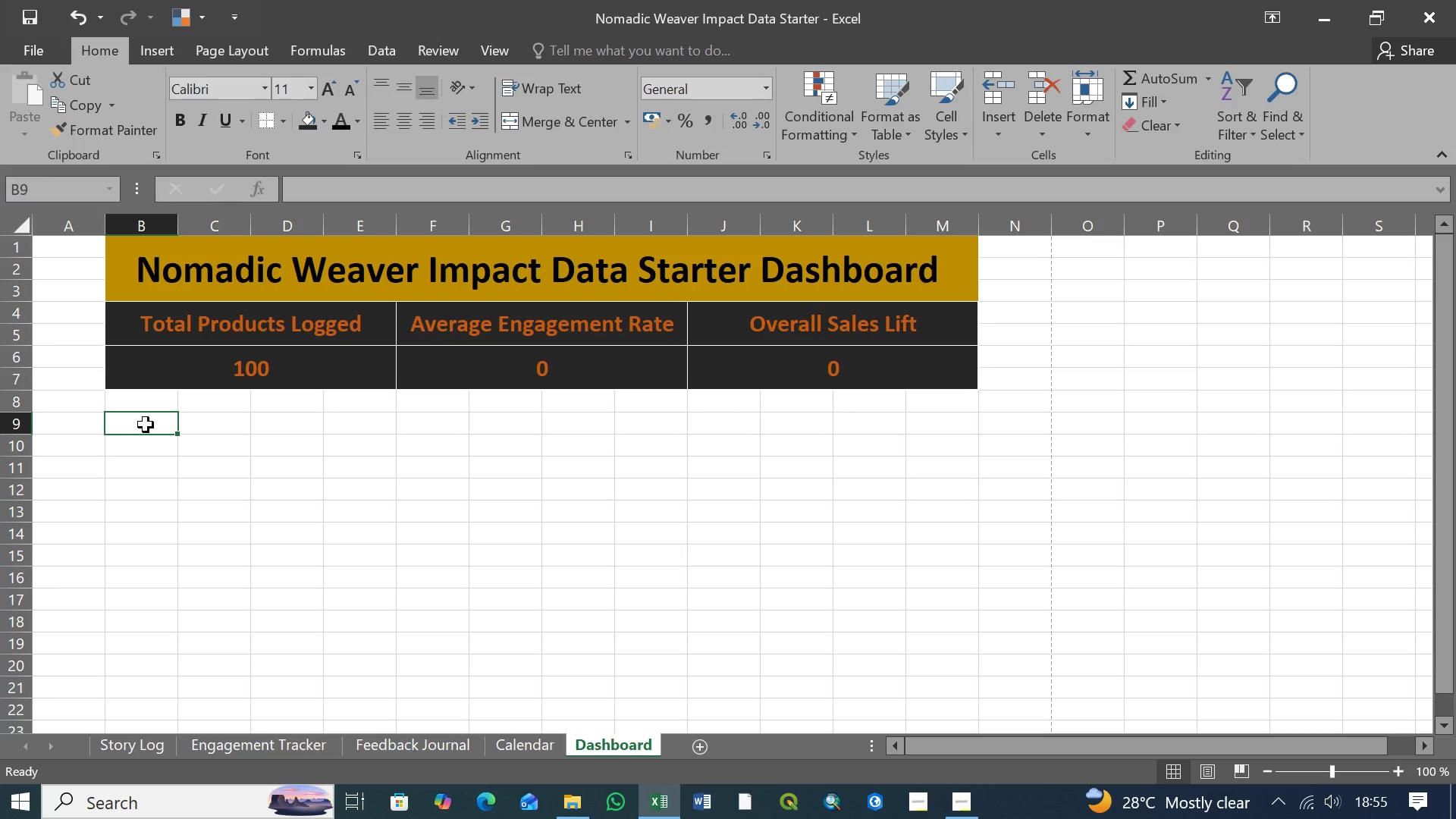 
hold_key(key=ShiftLeft, duration=1.31)
left_click([662, 425])
 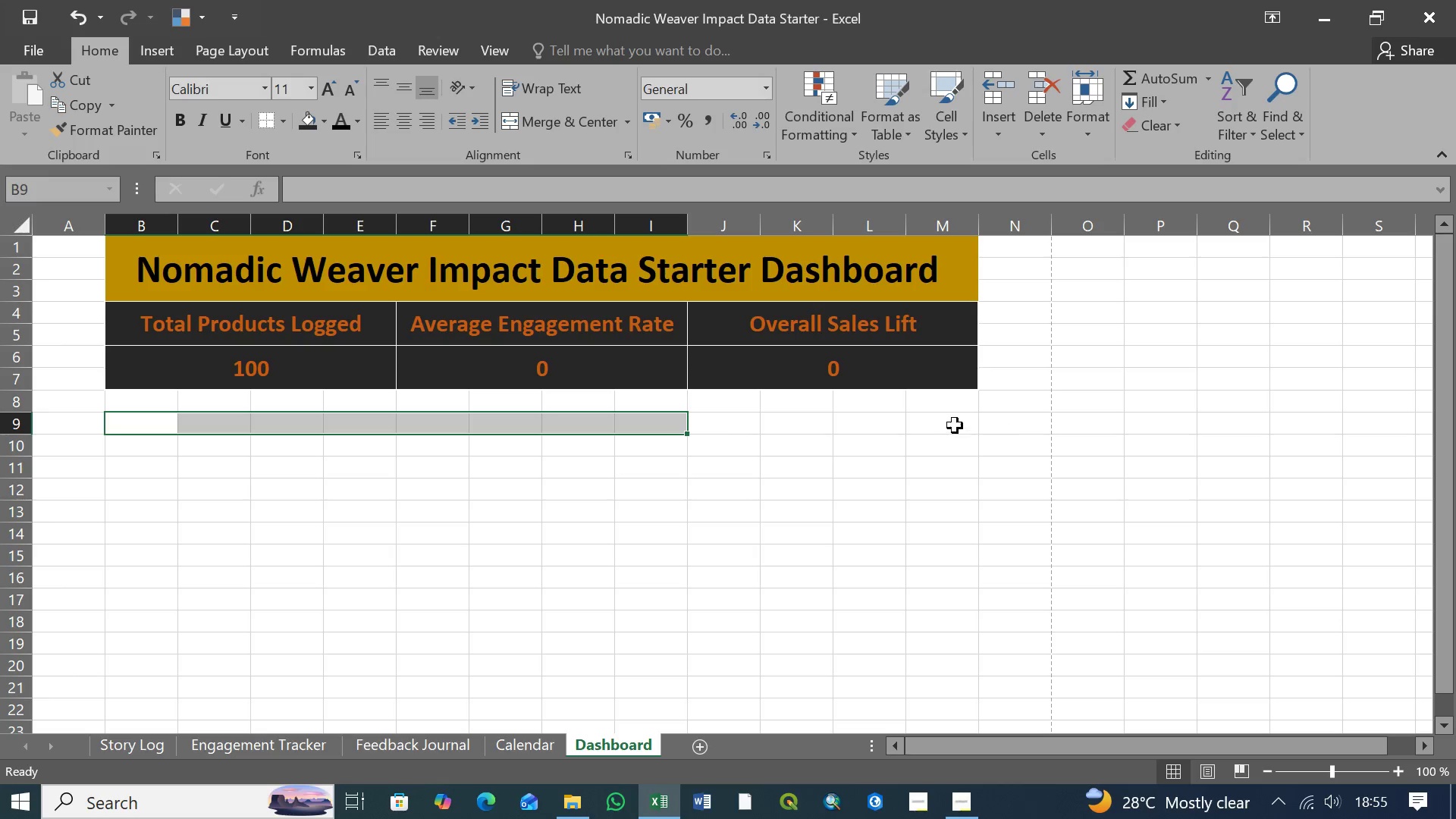 
left_click([945, 425])
 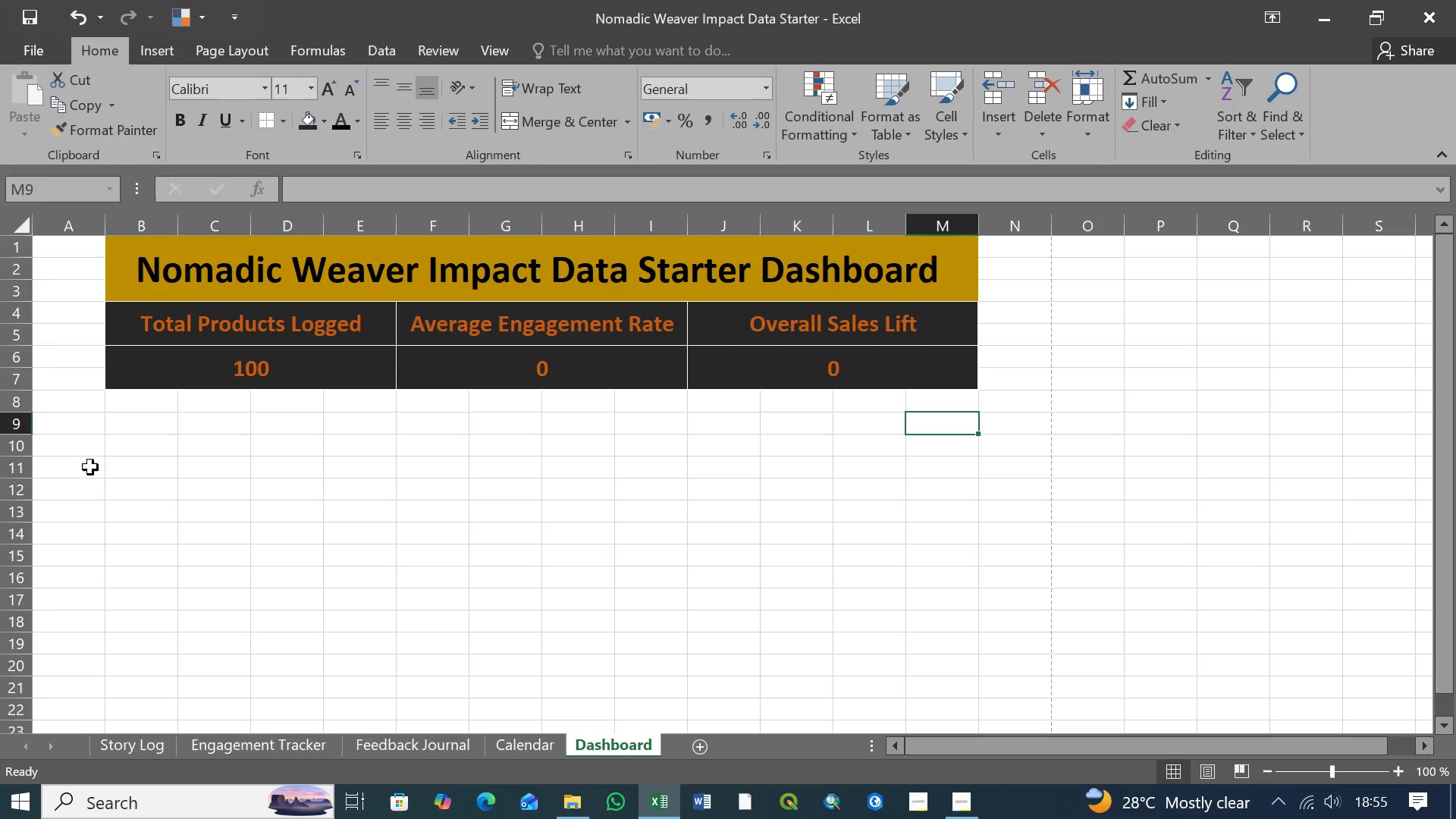 
left_click([140, 446])
 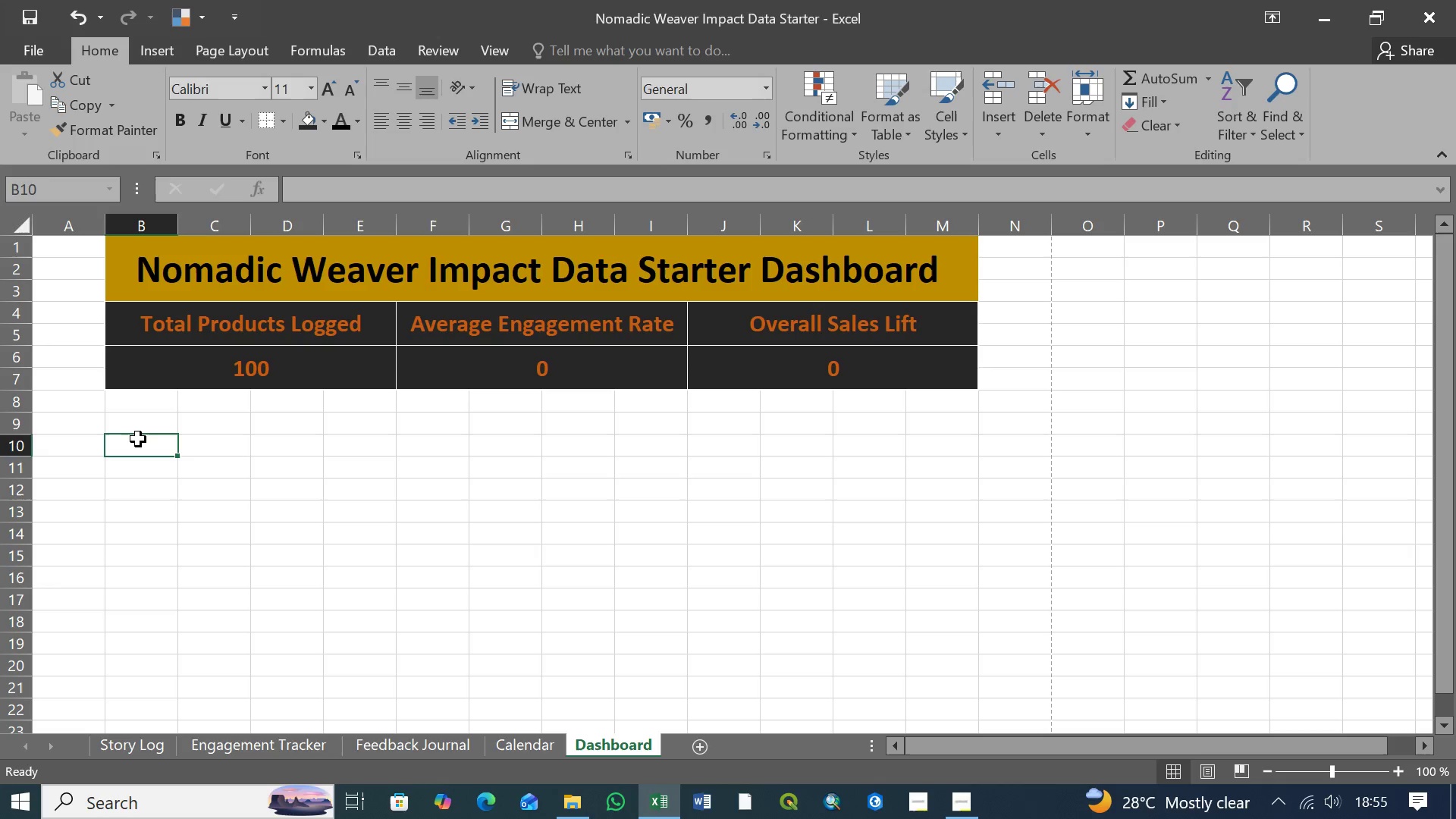 
wait(20.56)
 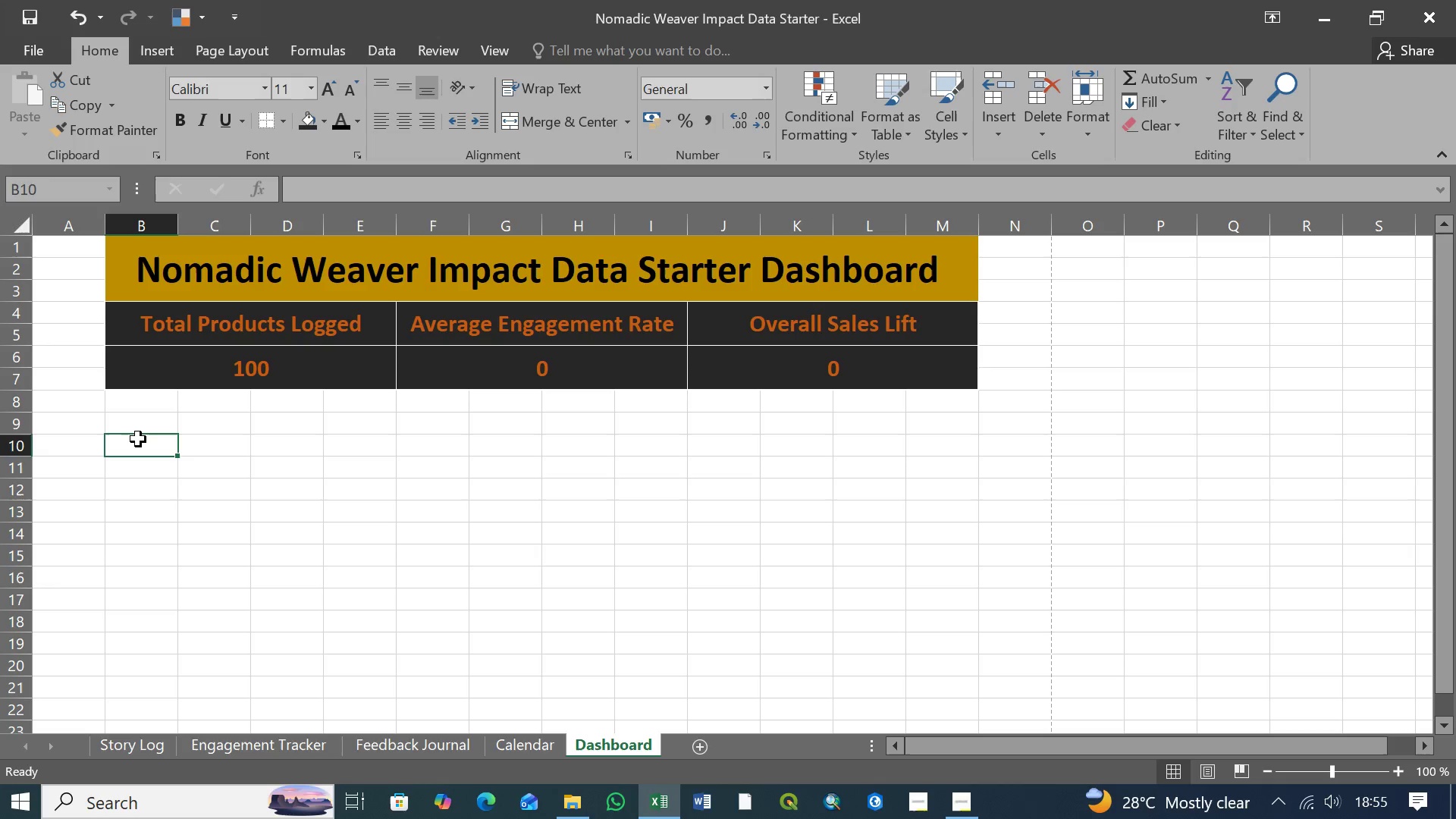 
left_click([203, 449])
 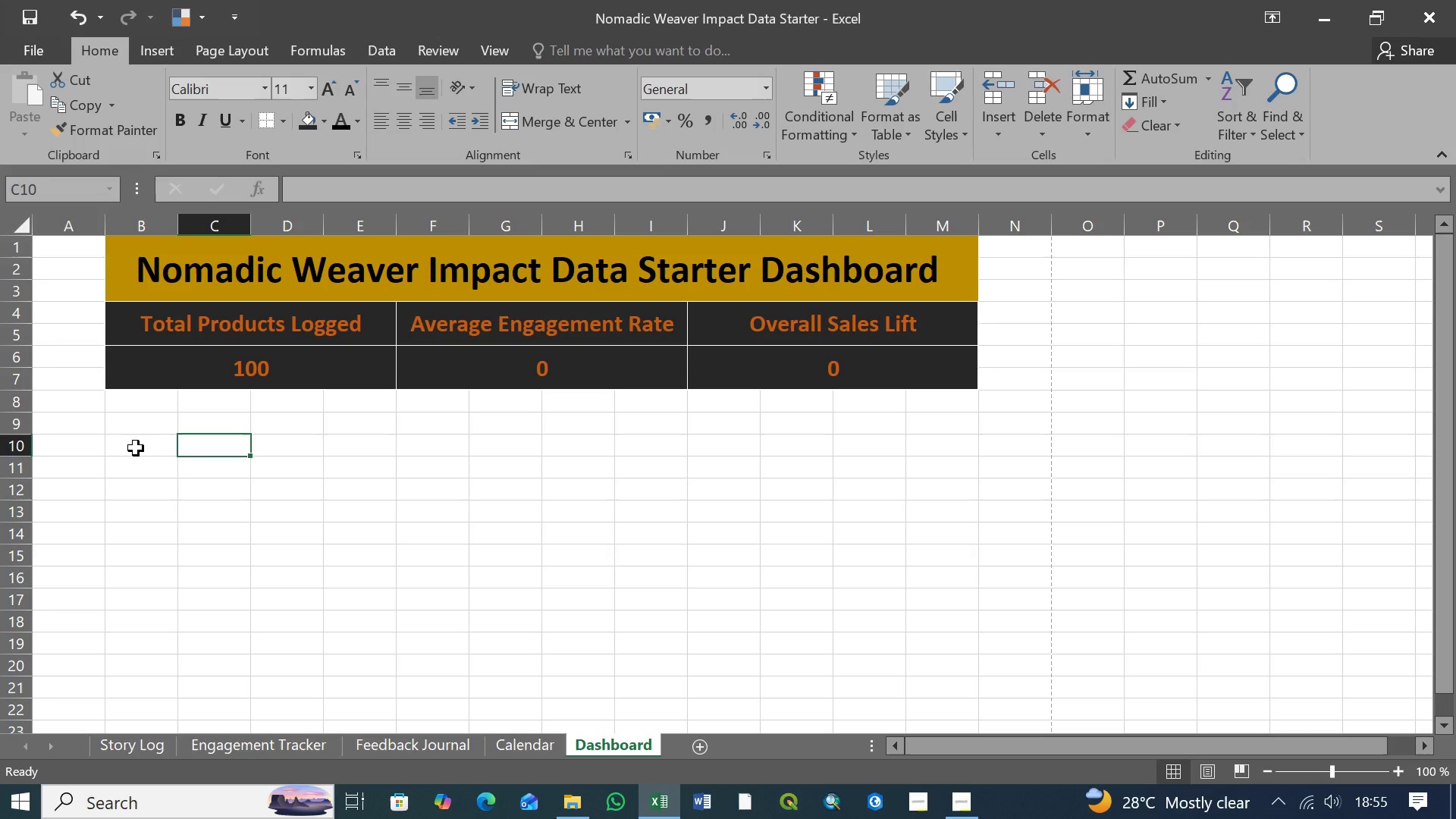 
left_click([136, 448])
 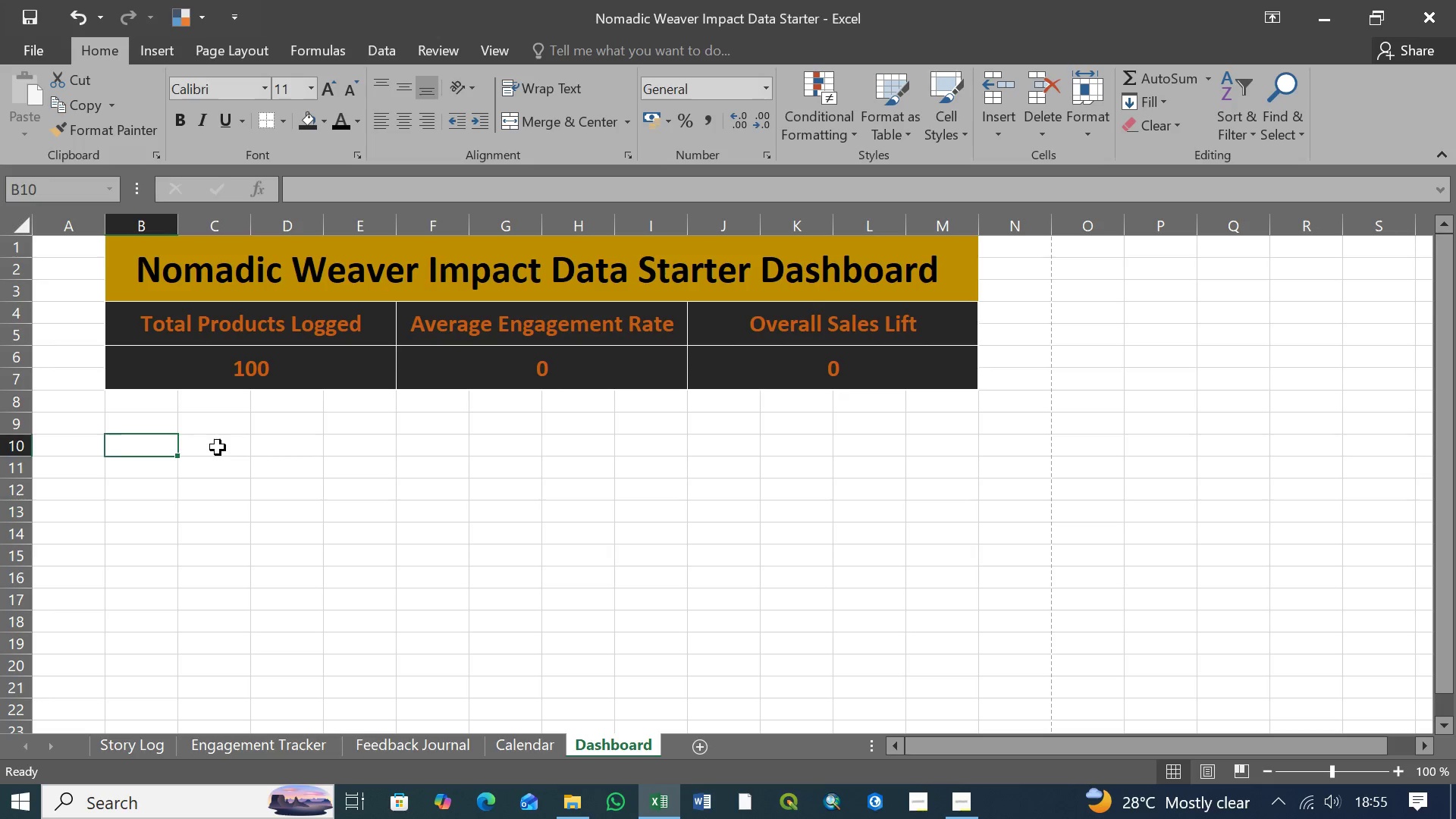 
left_click([218, 447])
 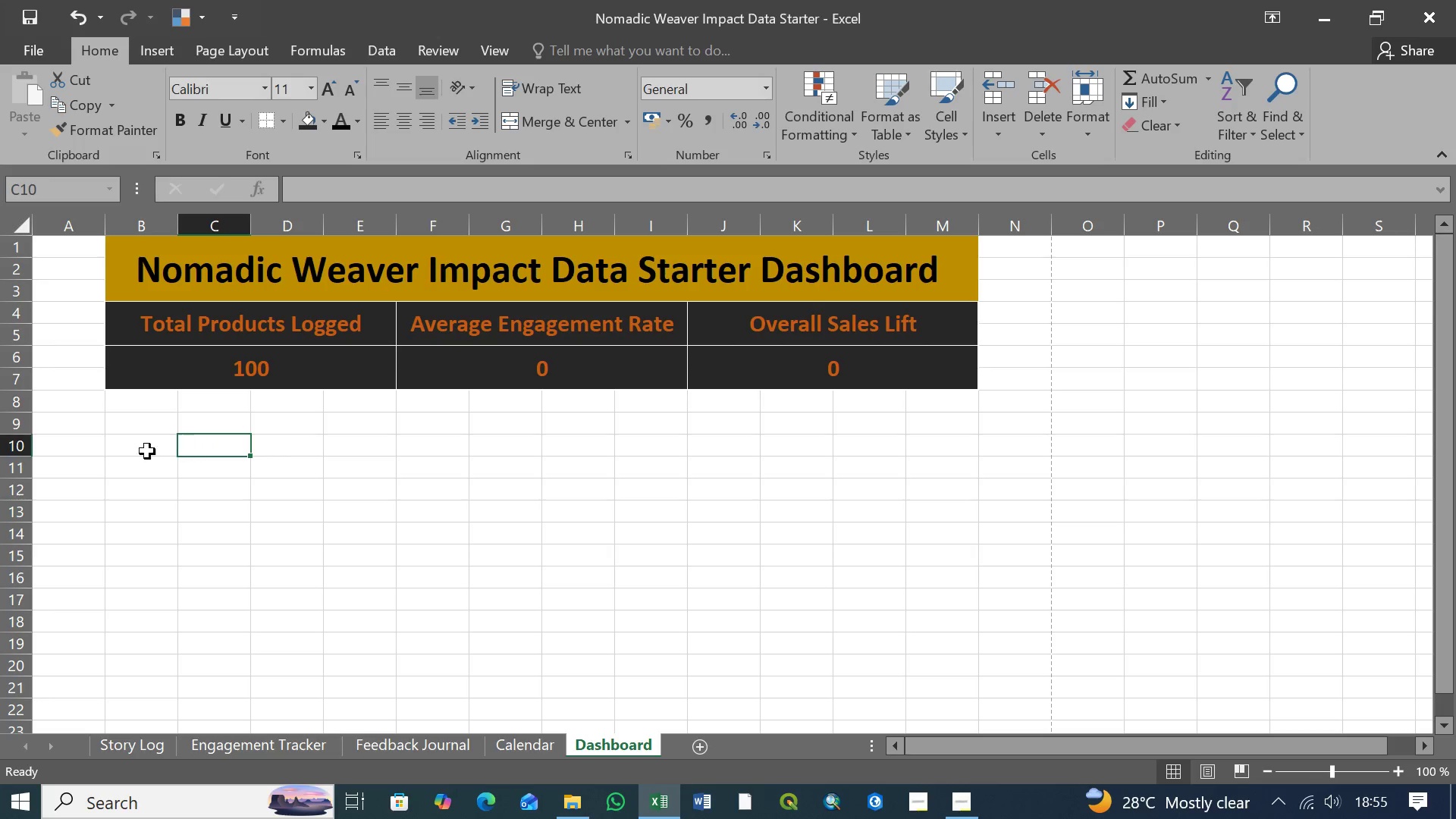 
left_click([131, 452])
 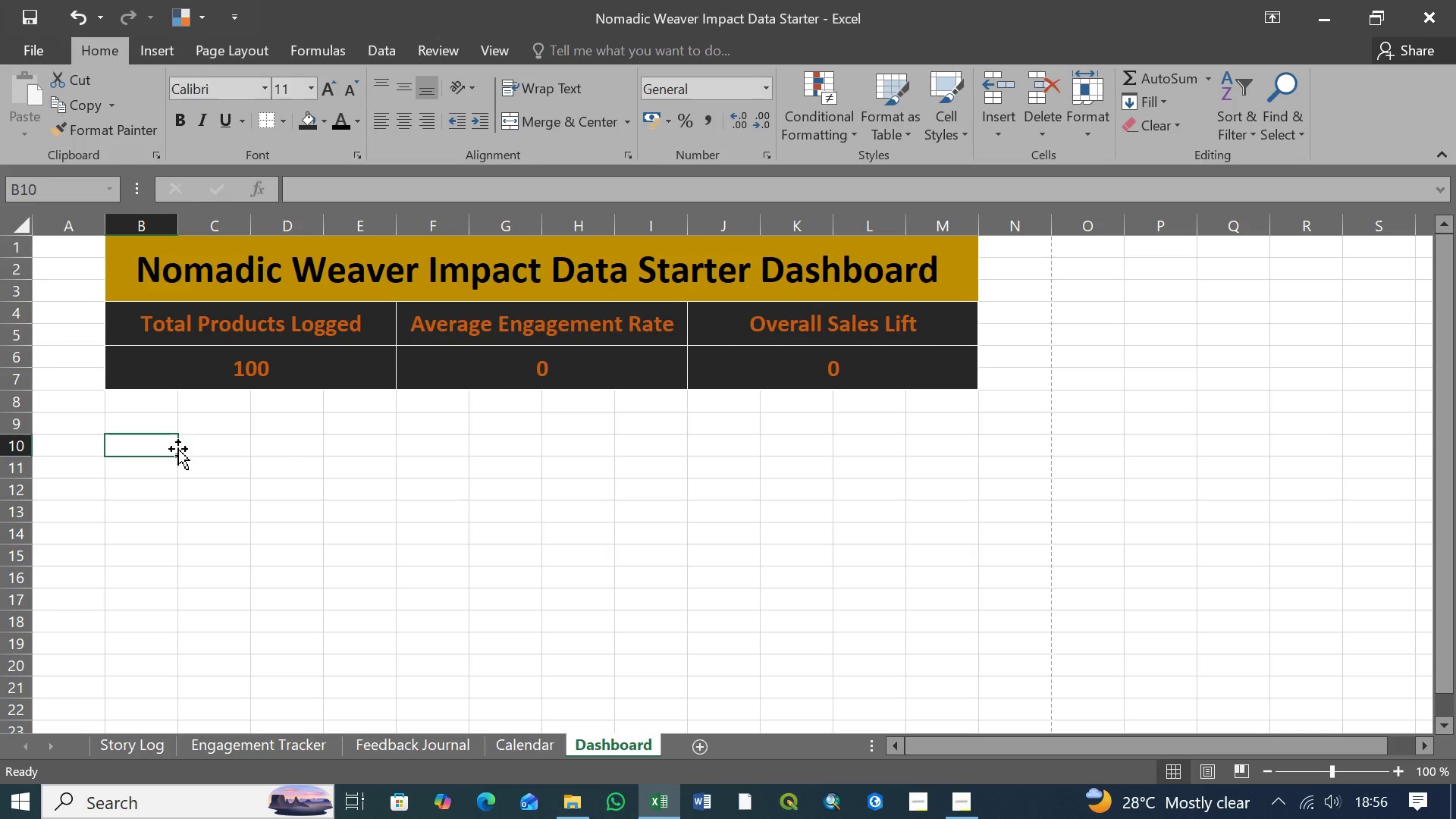 
wait(15.31)
 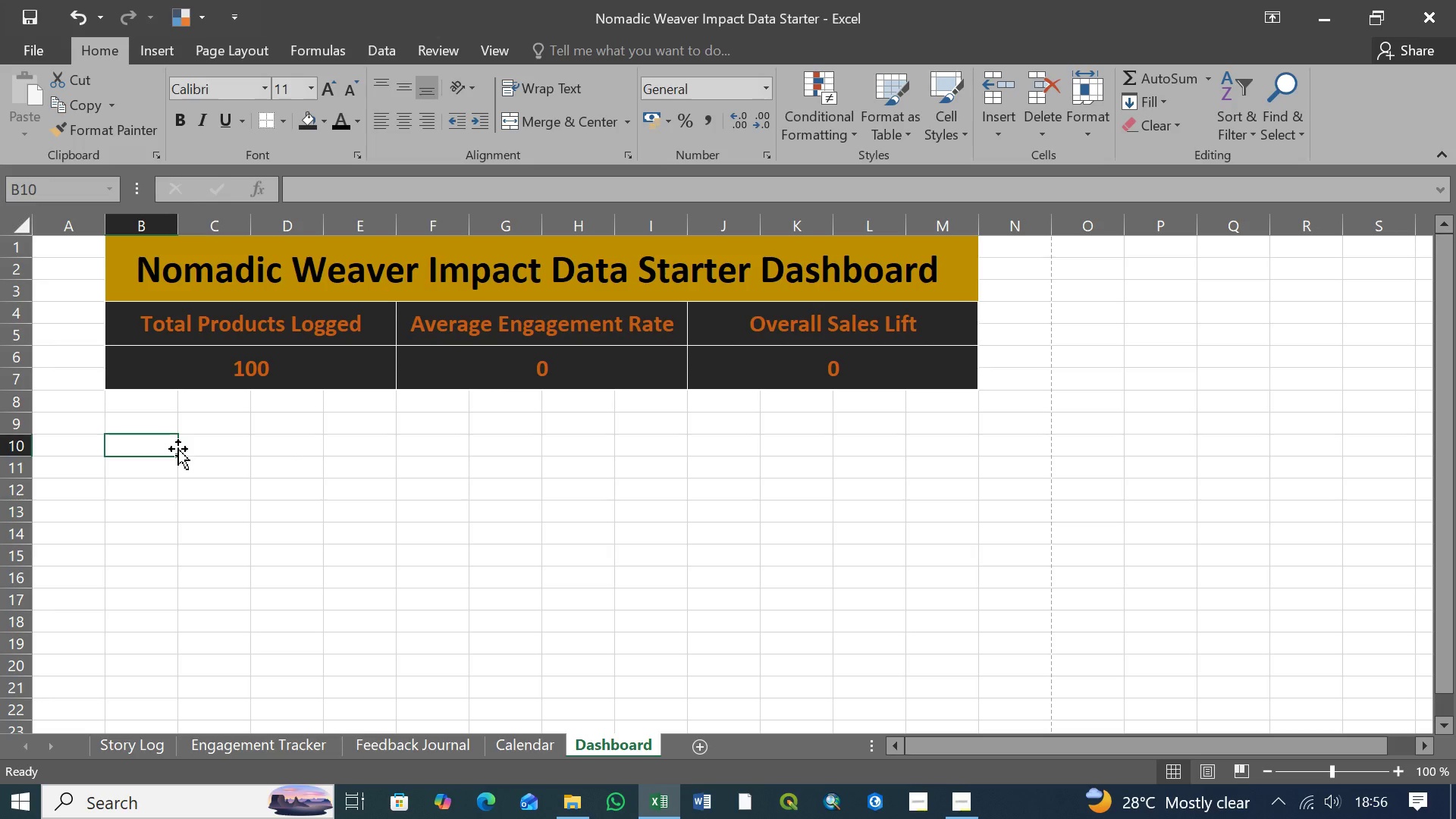 
double_click([155, 445])
 